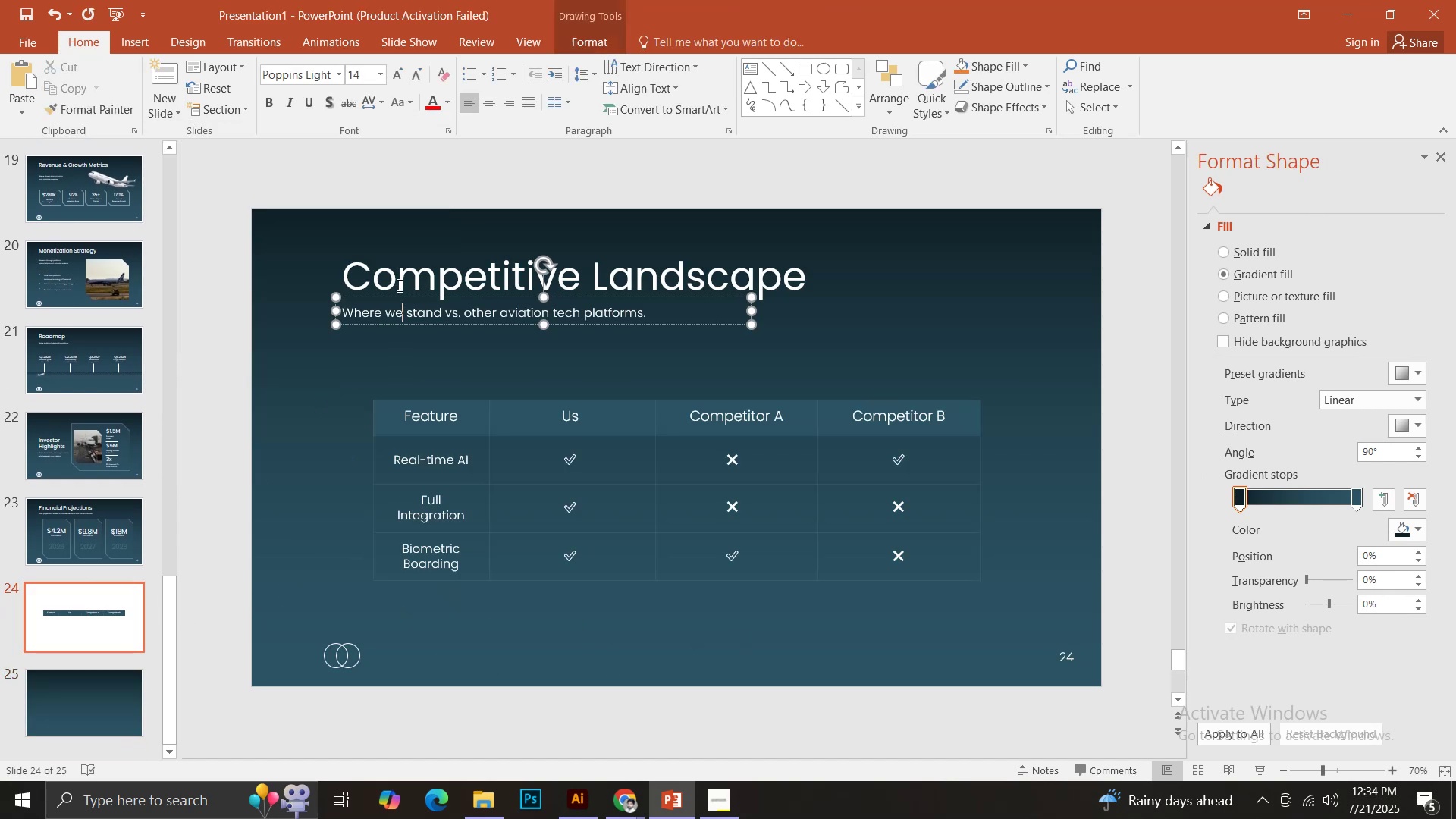 
hold_key(key=ShiftLeft, duration=1.53)
double_click([388, 268])
 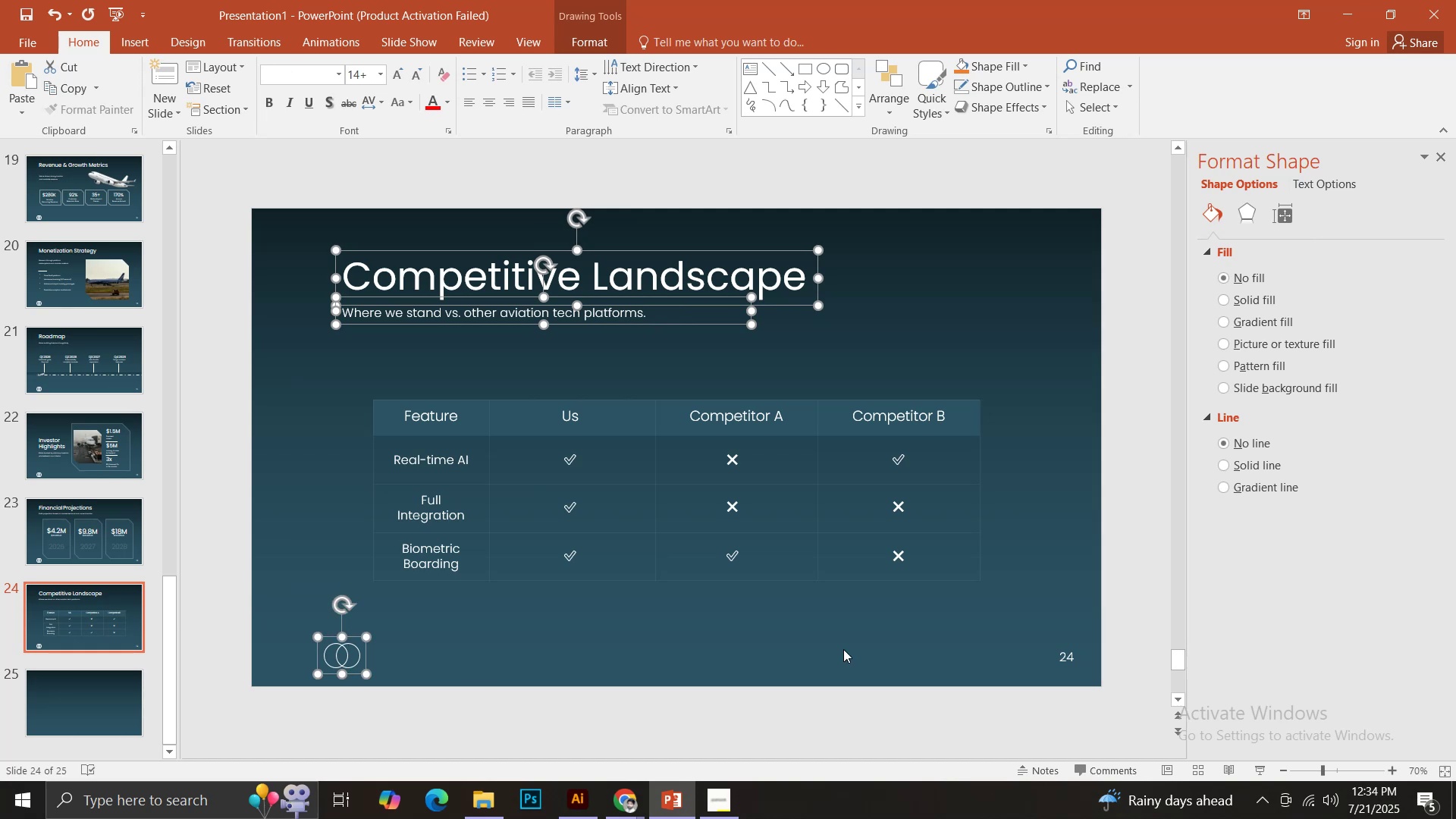 
hold_key(key=ShiftLeft, duration=0.66)
left_click([1070, 655])
 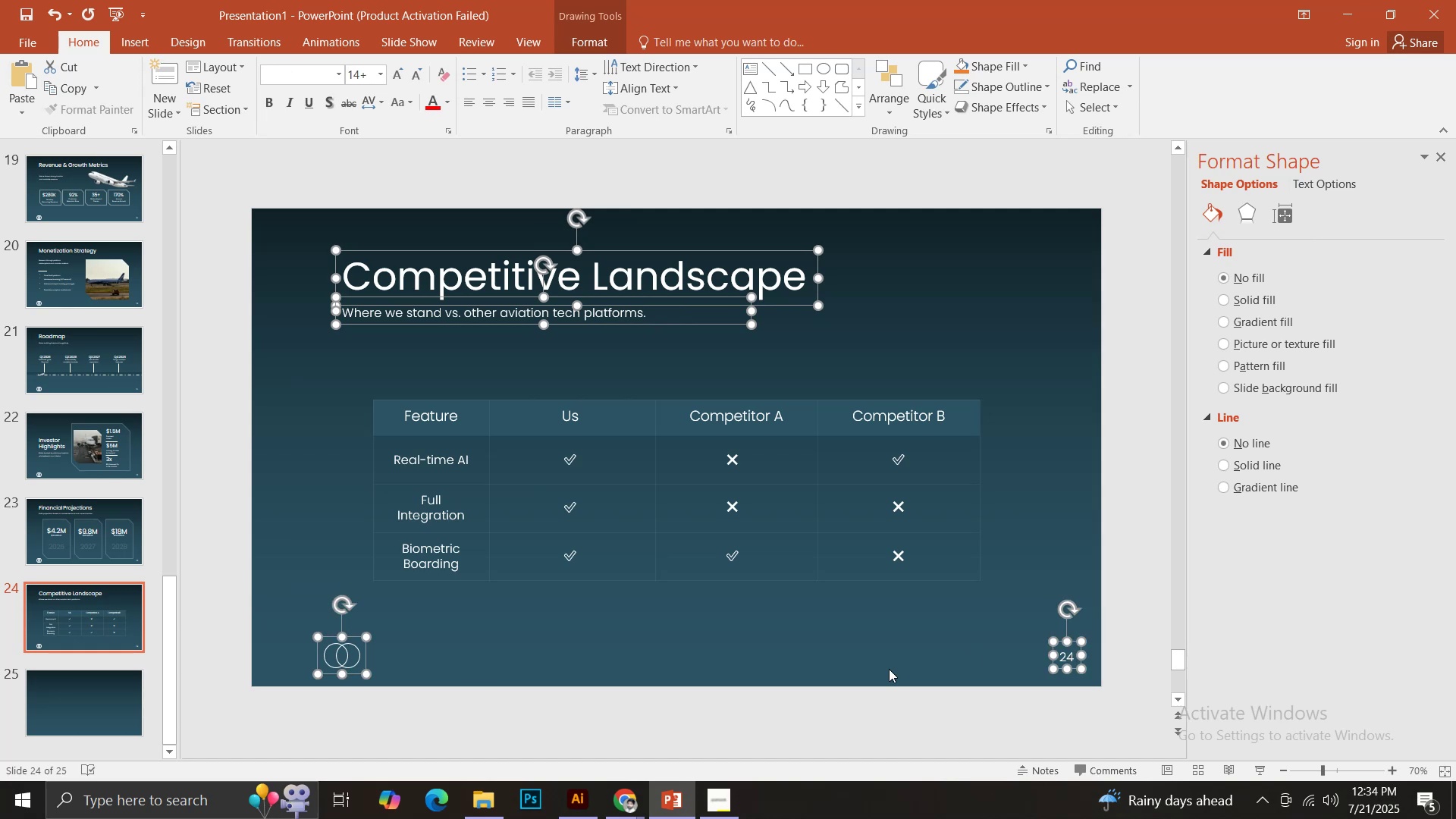 
key(Control+C)
 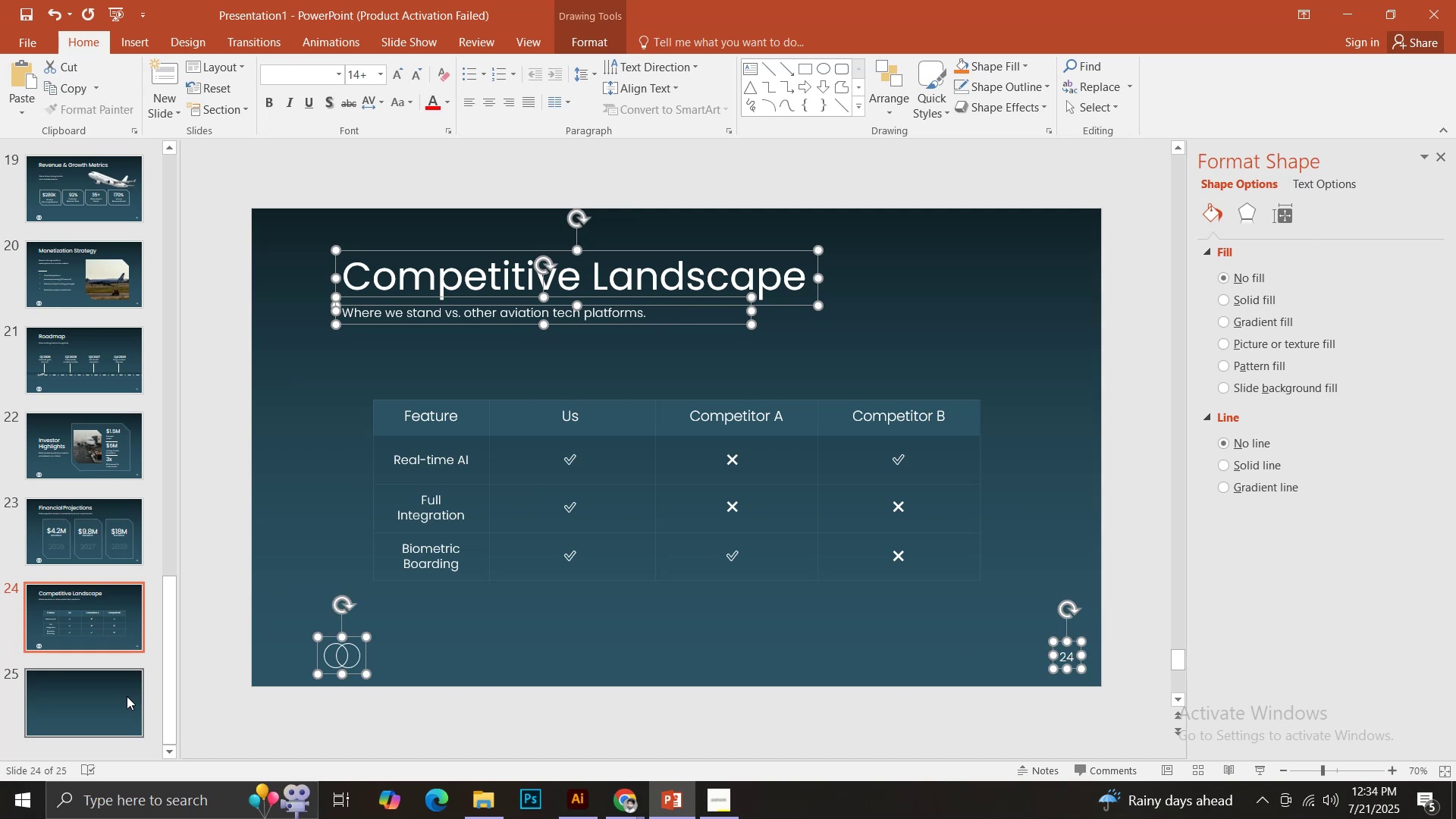 
left_click([124, 696])
 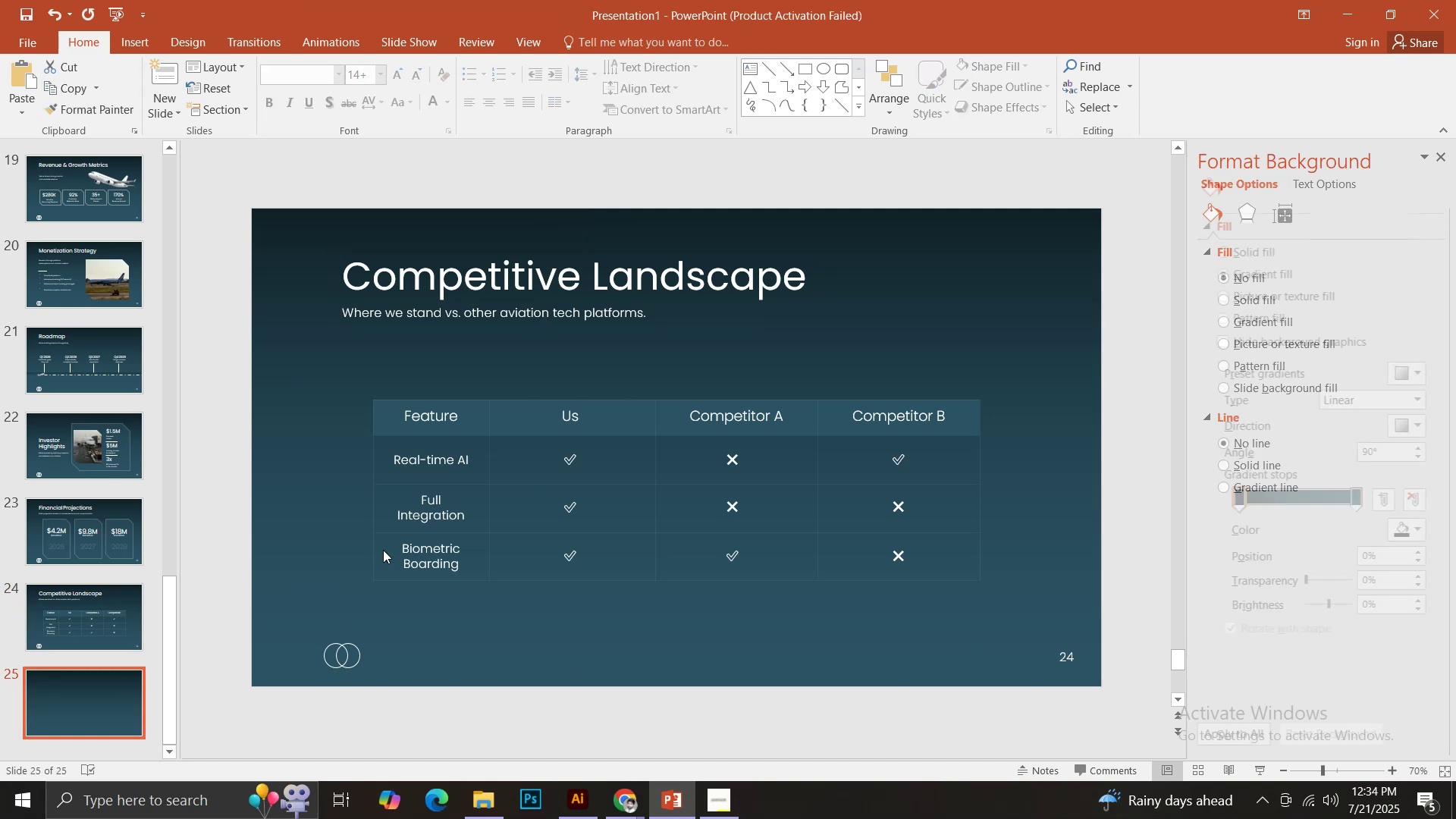 
key(Control+V)
 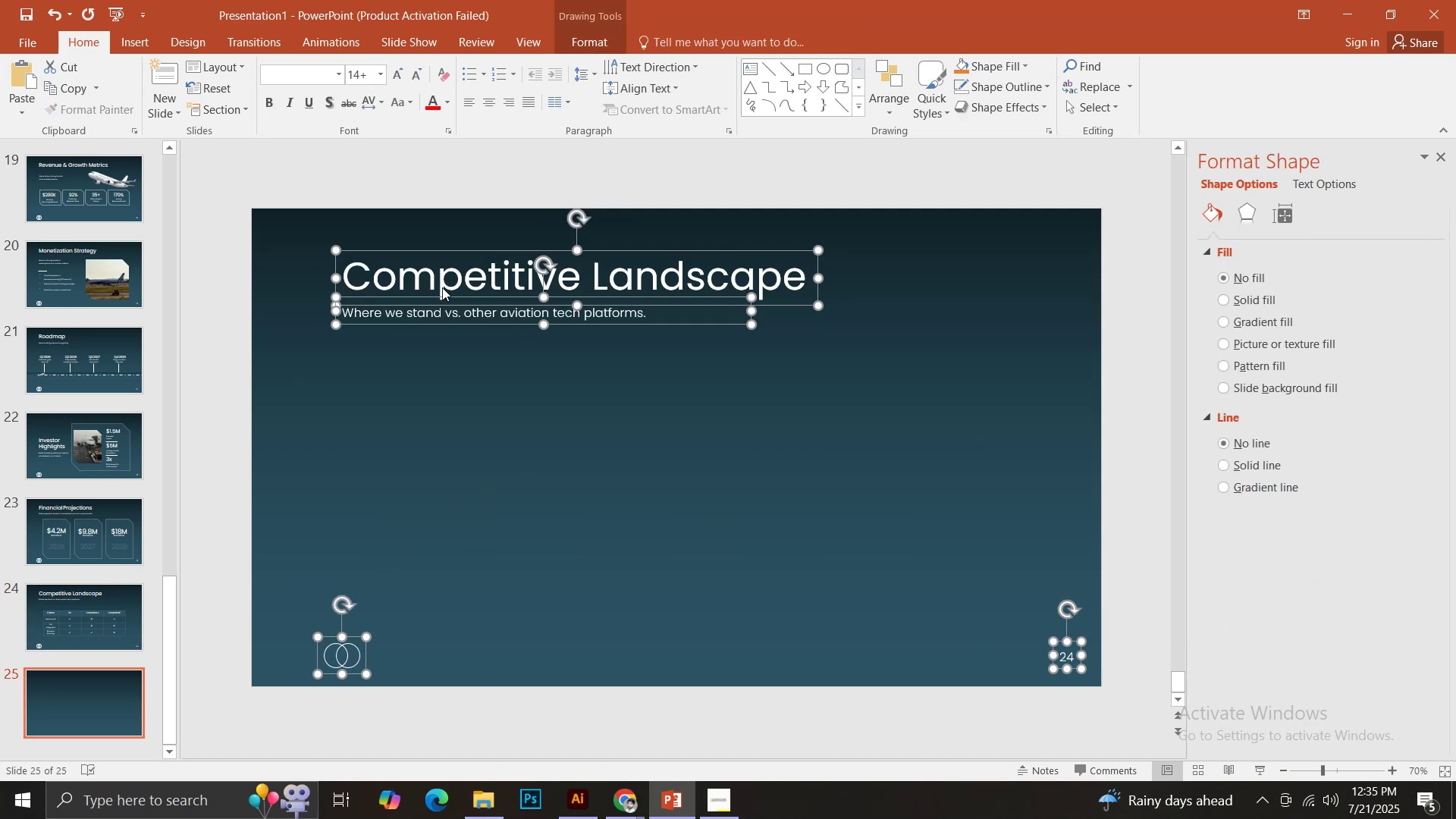 
left_click([438, 282])
 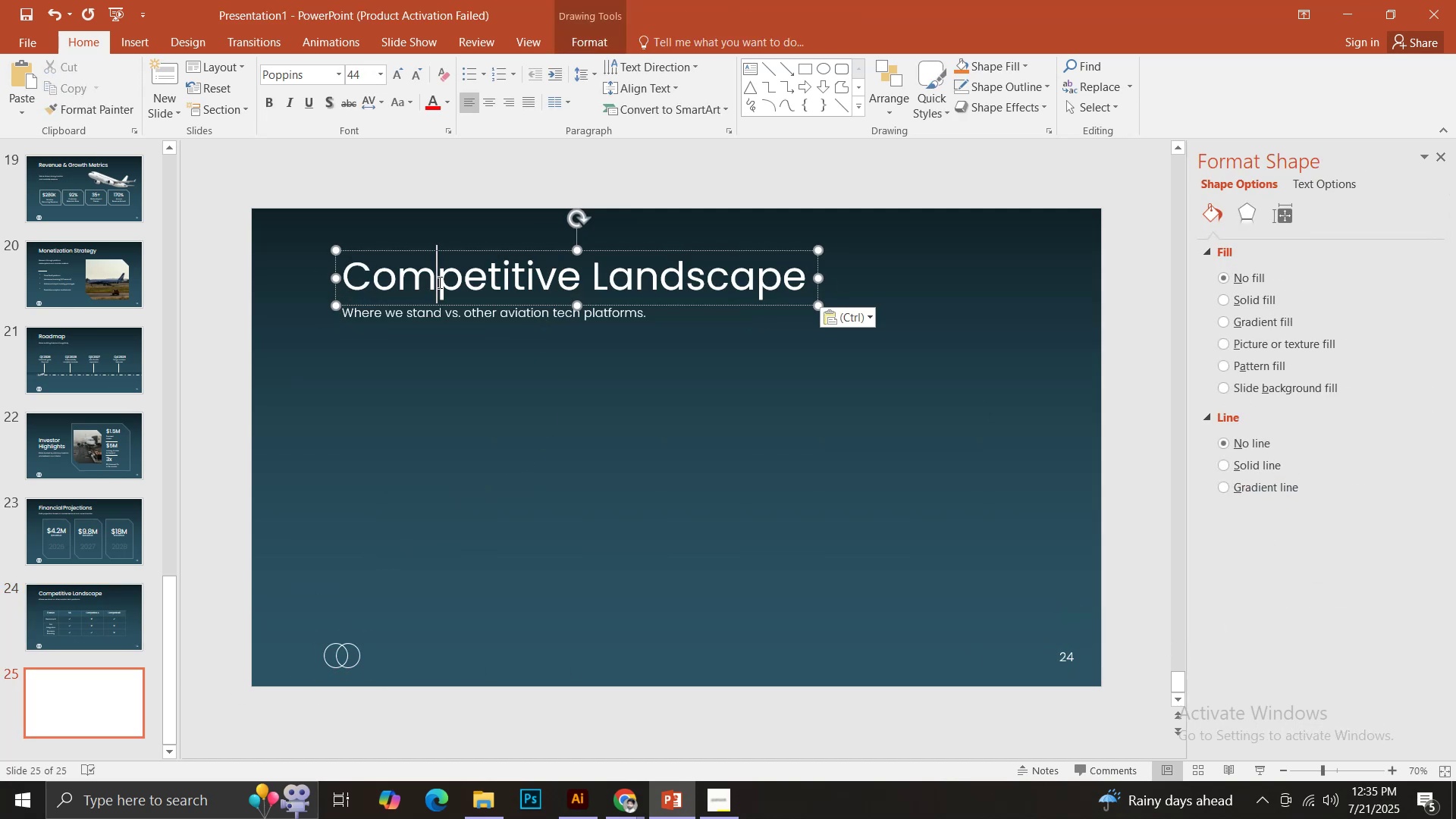 
key(Control+ControlLeft)
 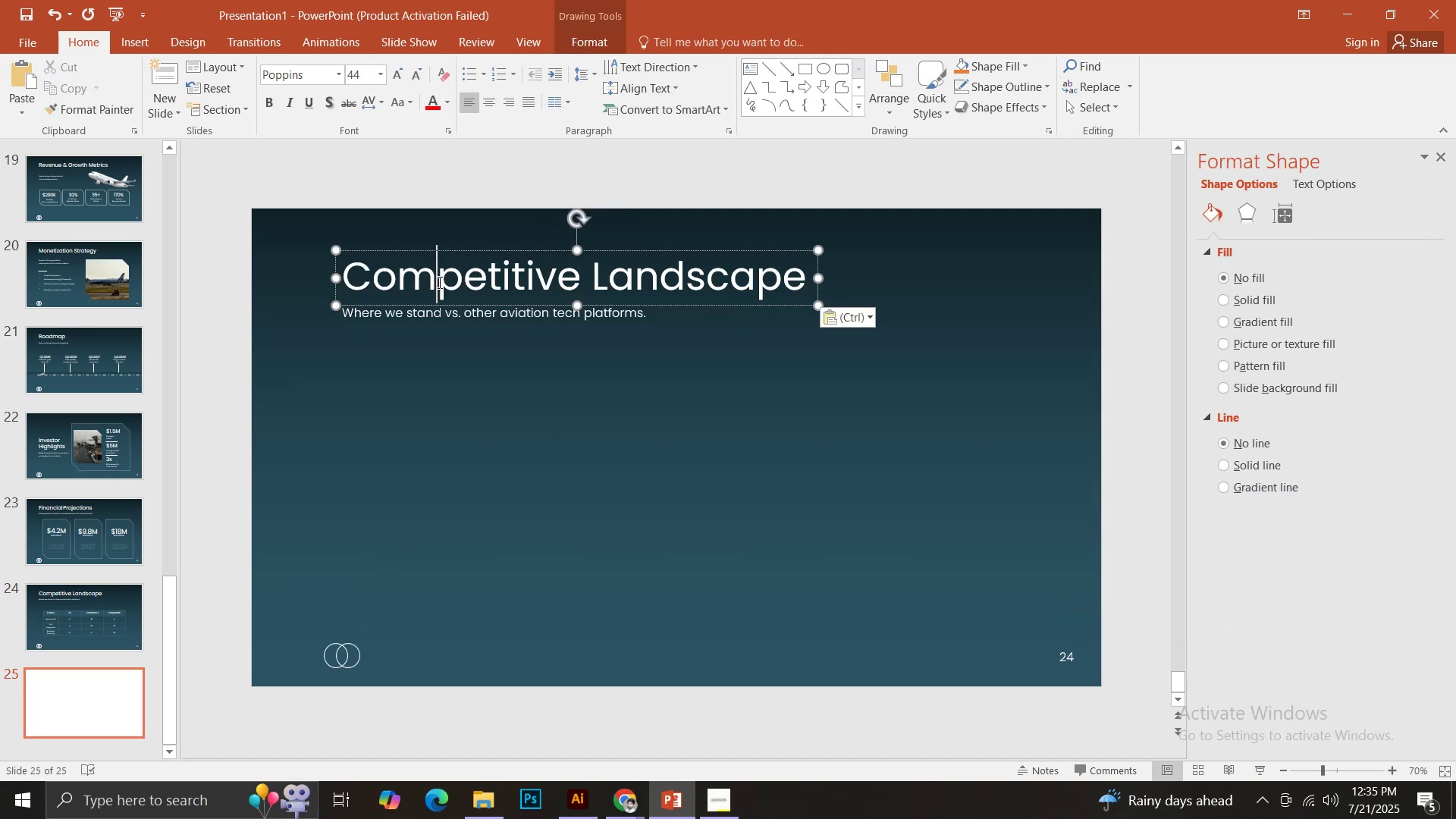 
key(Control+A)
 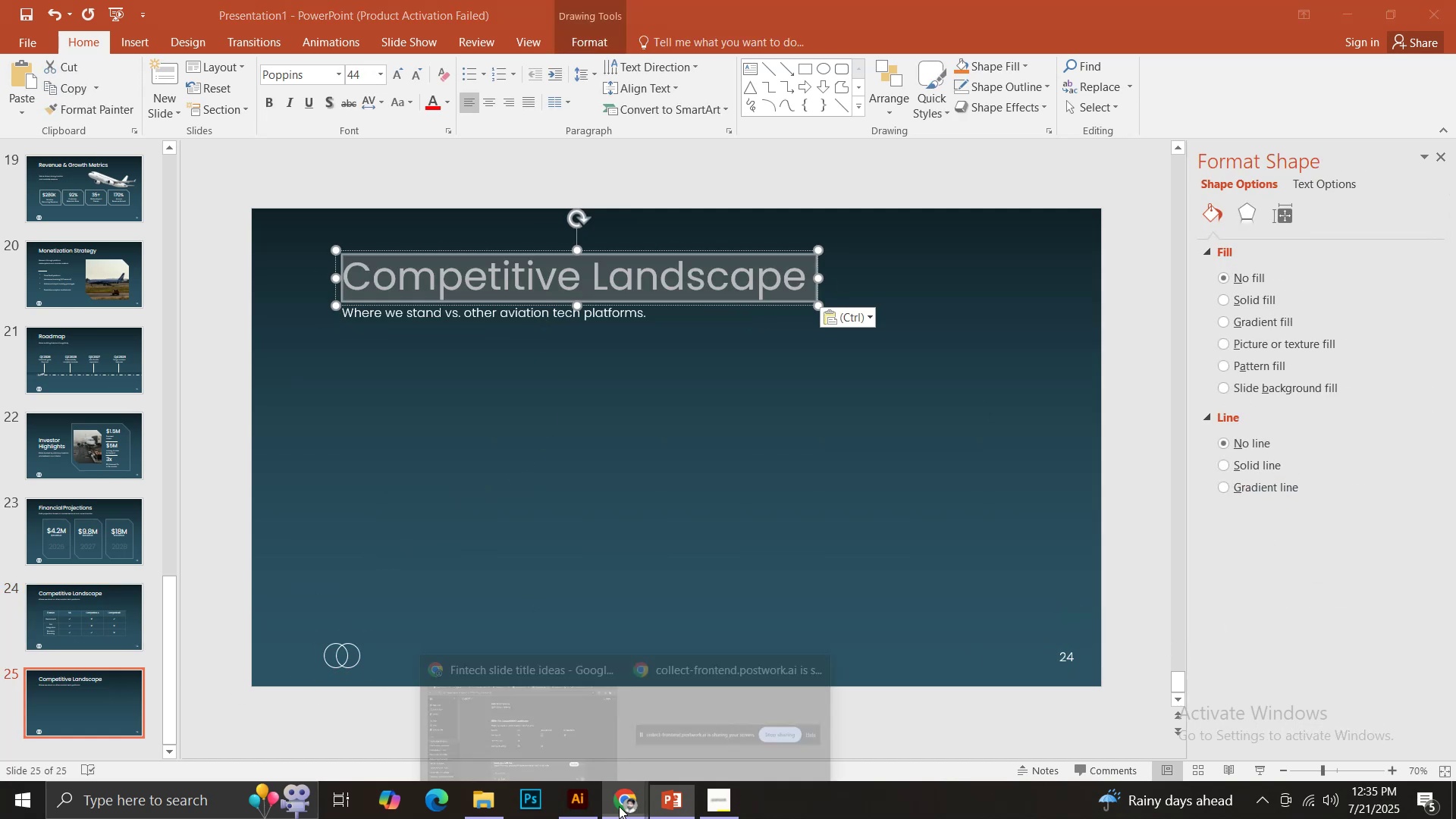 
double_click([551, 726])
 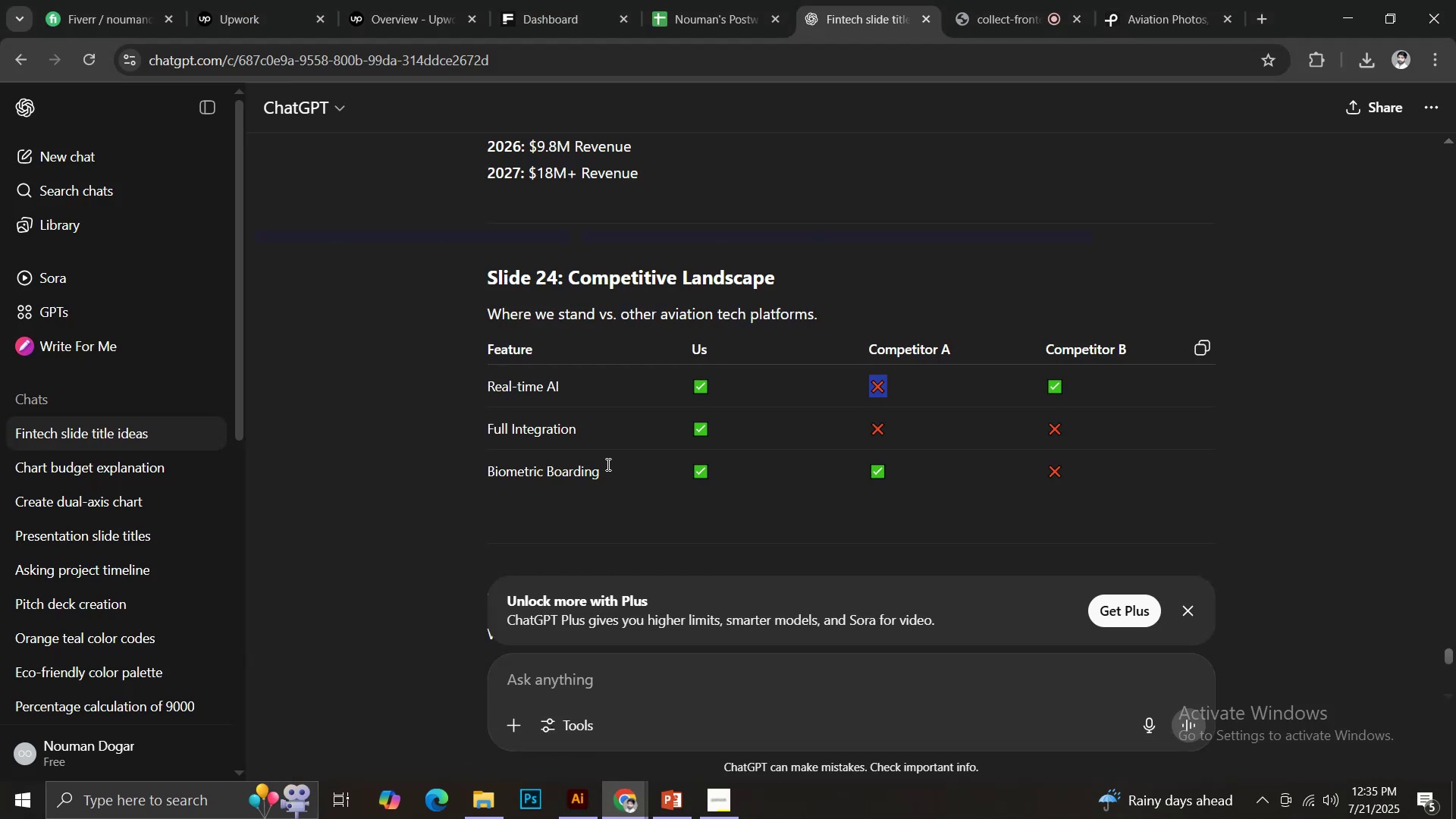 
scroll: coordinate [707, 393], scroll_direction: down, amount: 2.0
 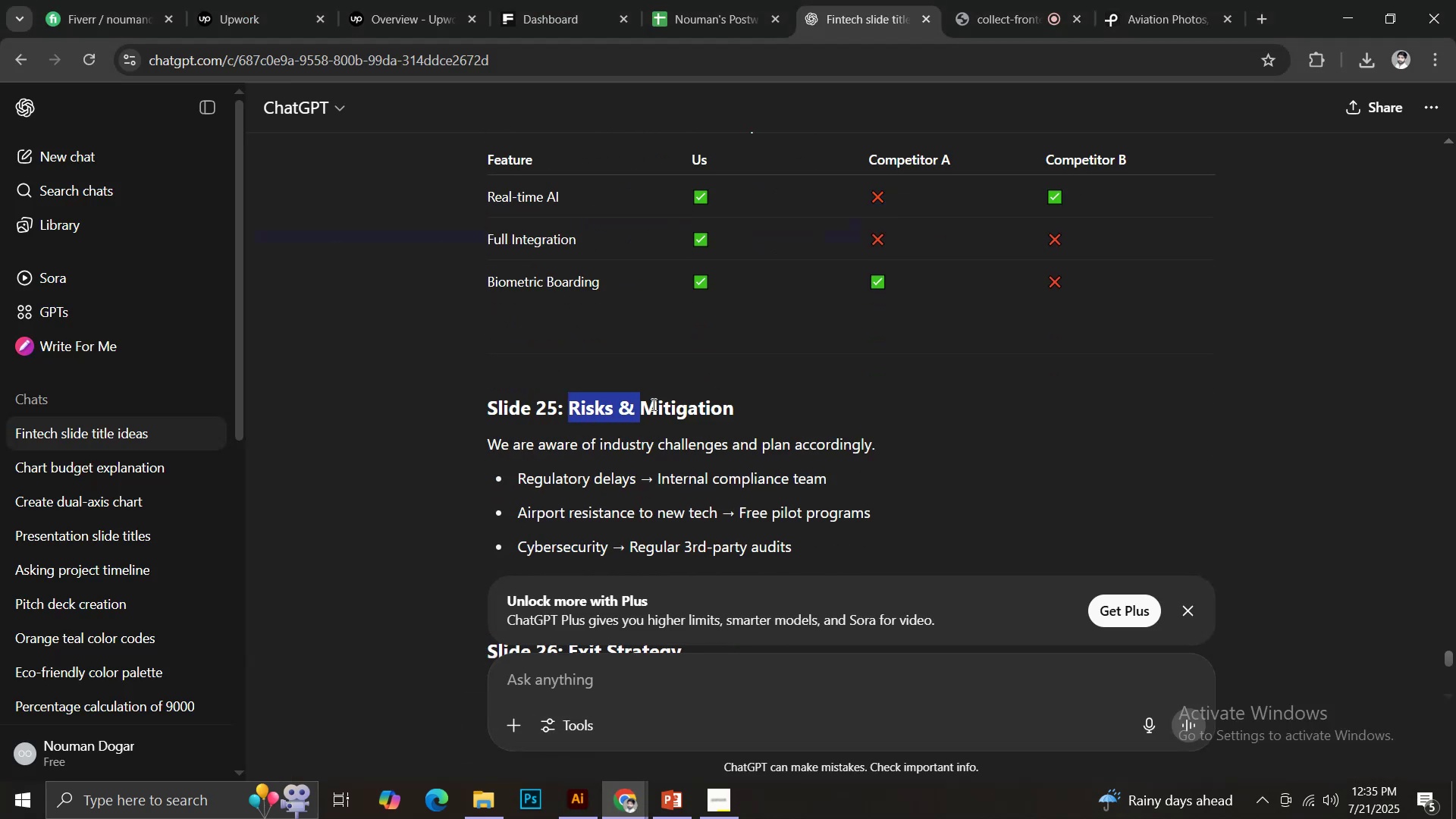 
key(Control+C)
 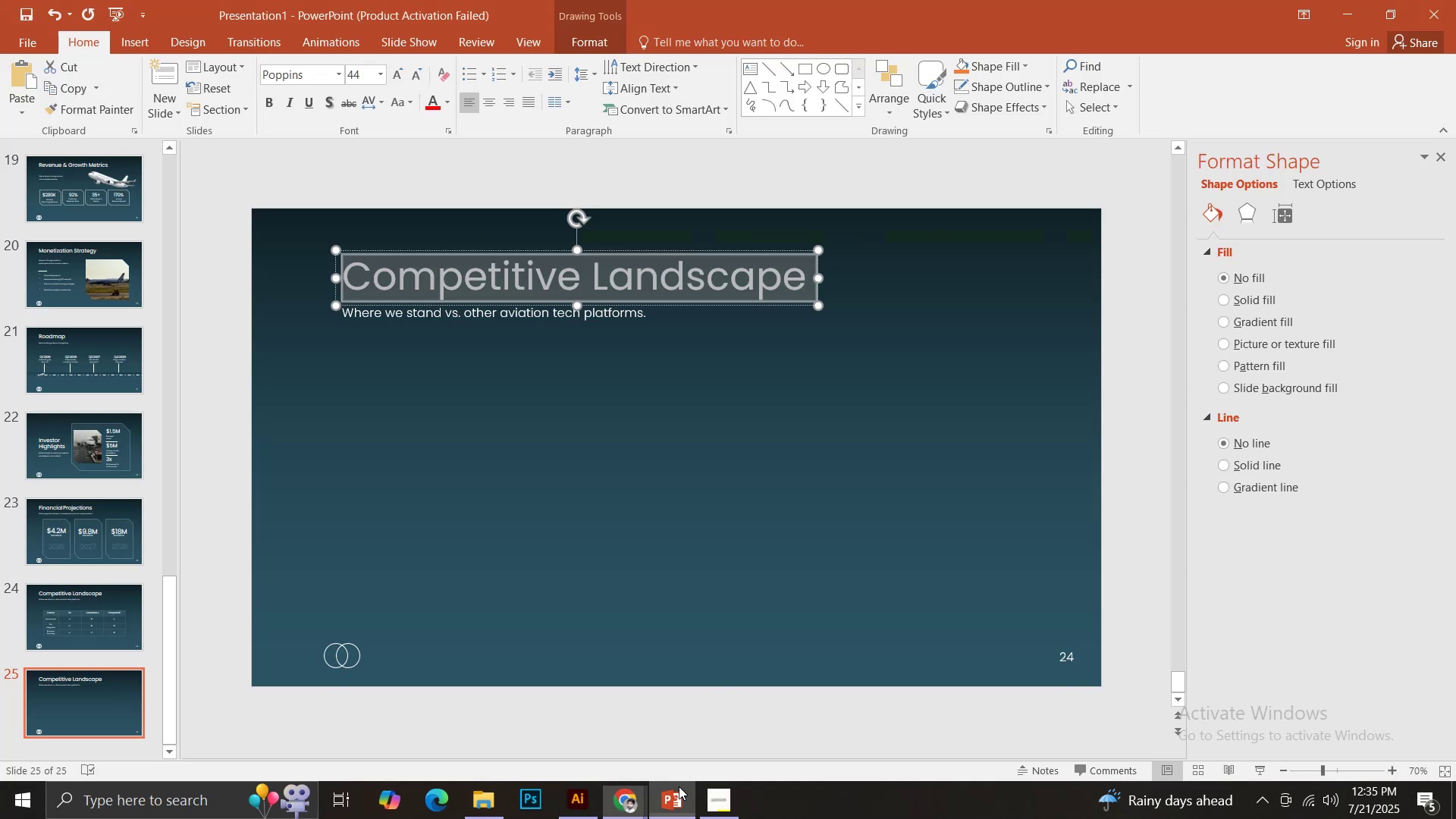 
key(Control+V)
 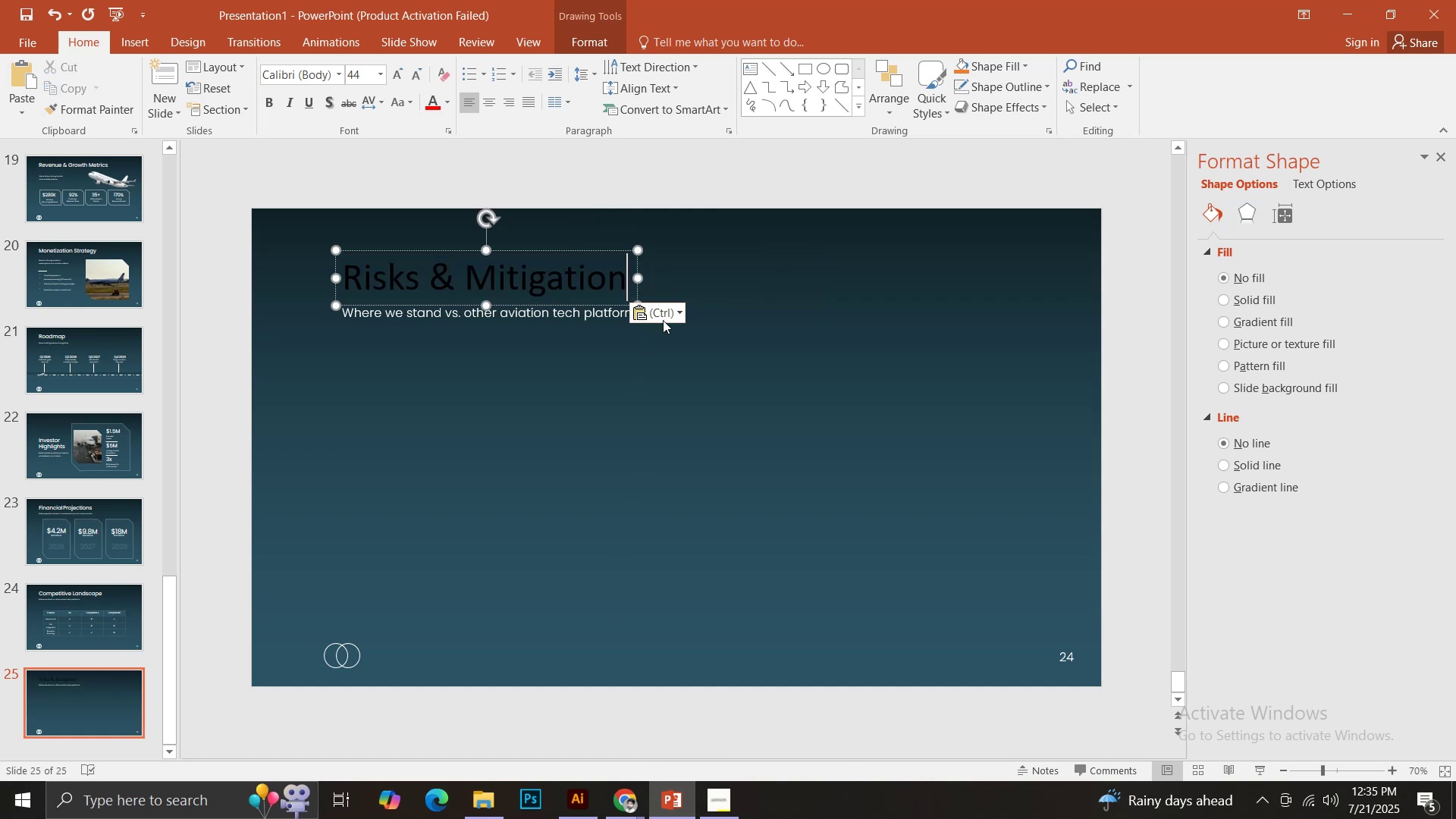 
left_click([664, 317])
 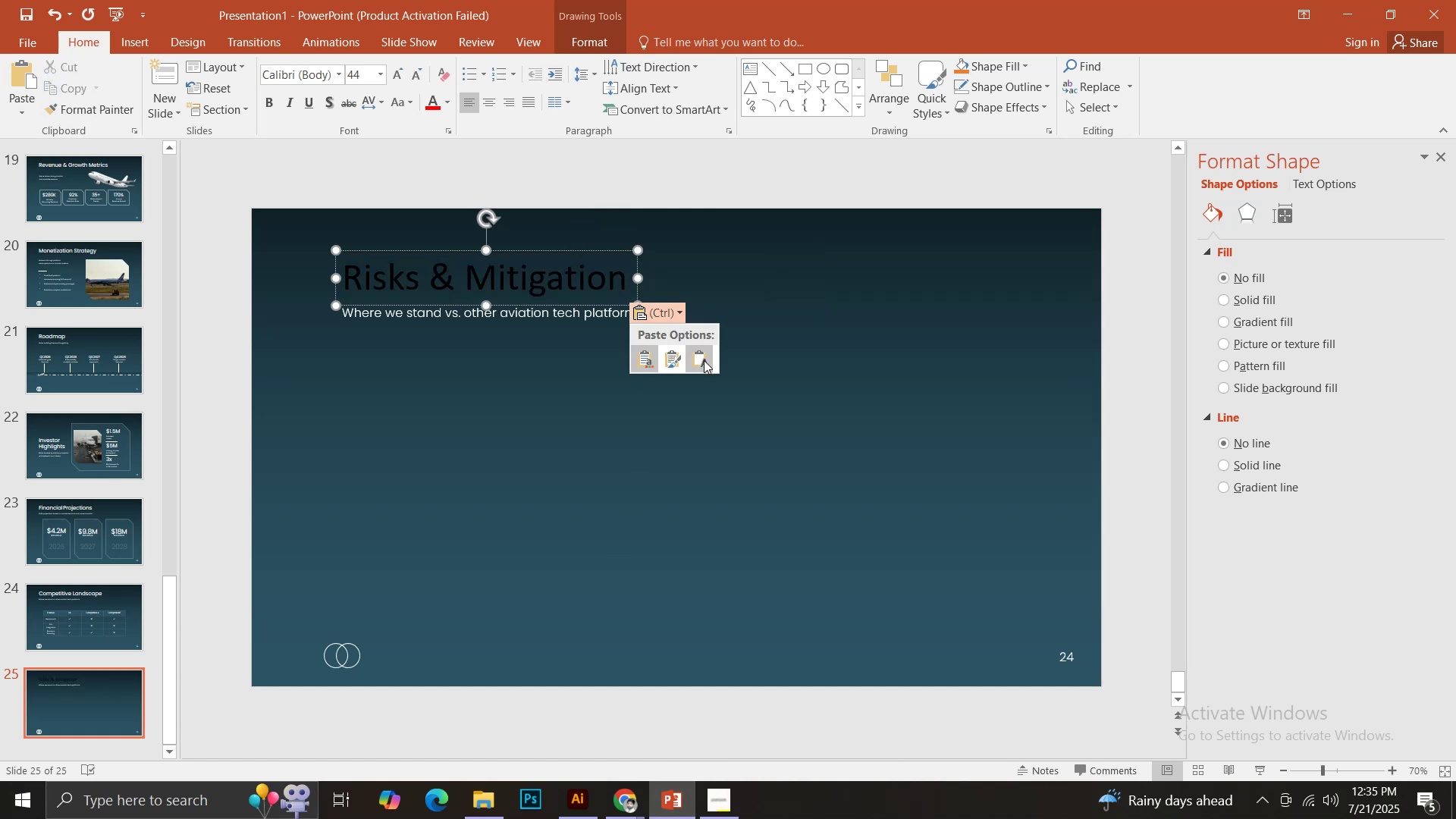 
double_click([704, 361])
 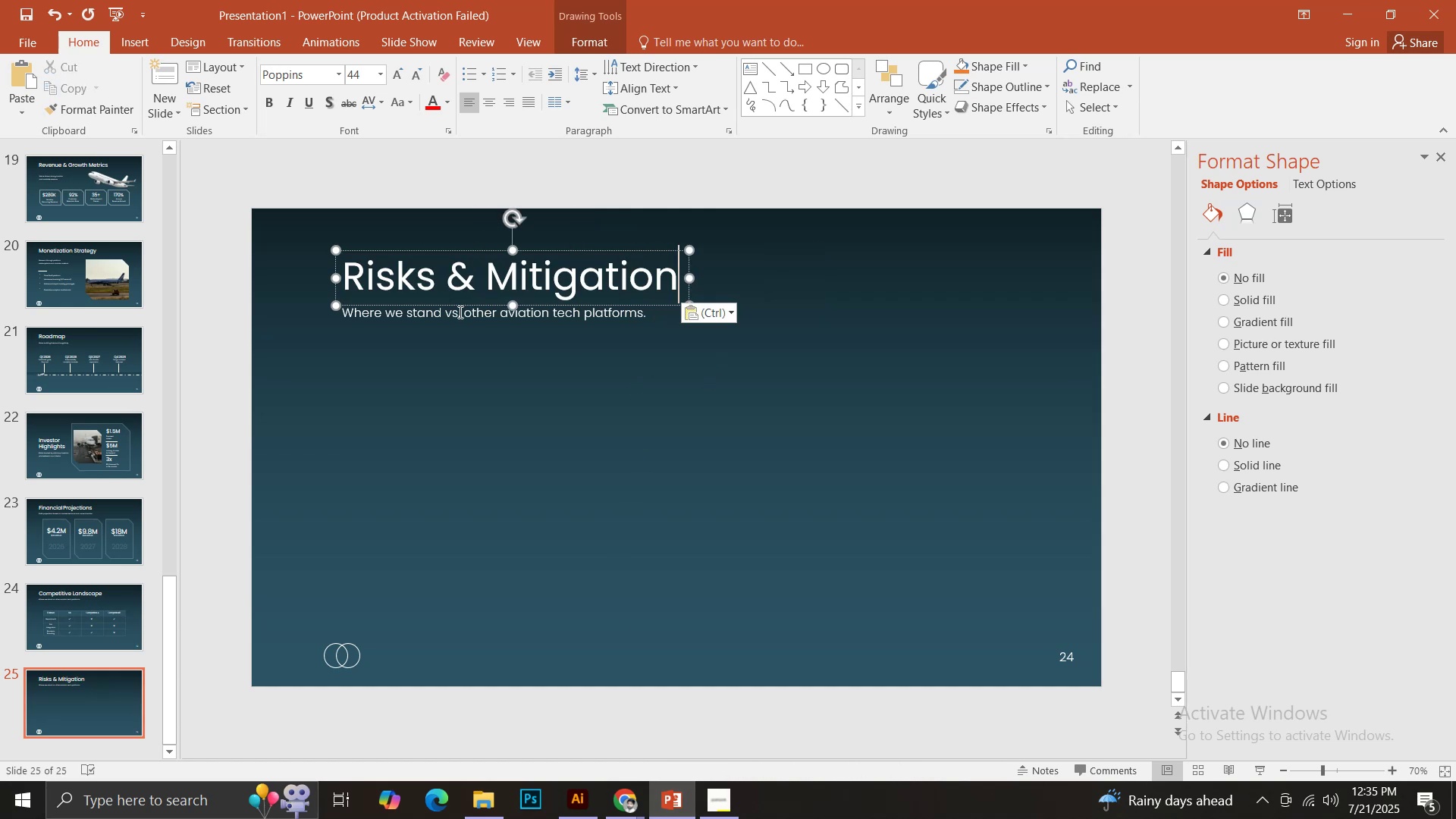 
left_click([459, 312])
 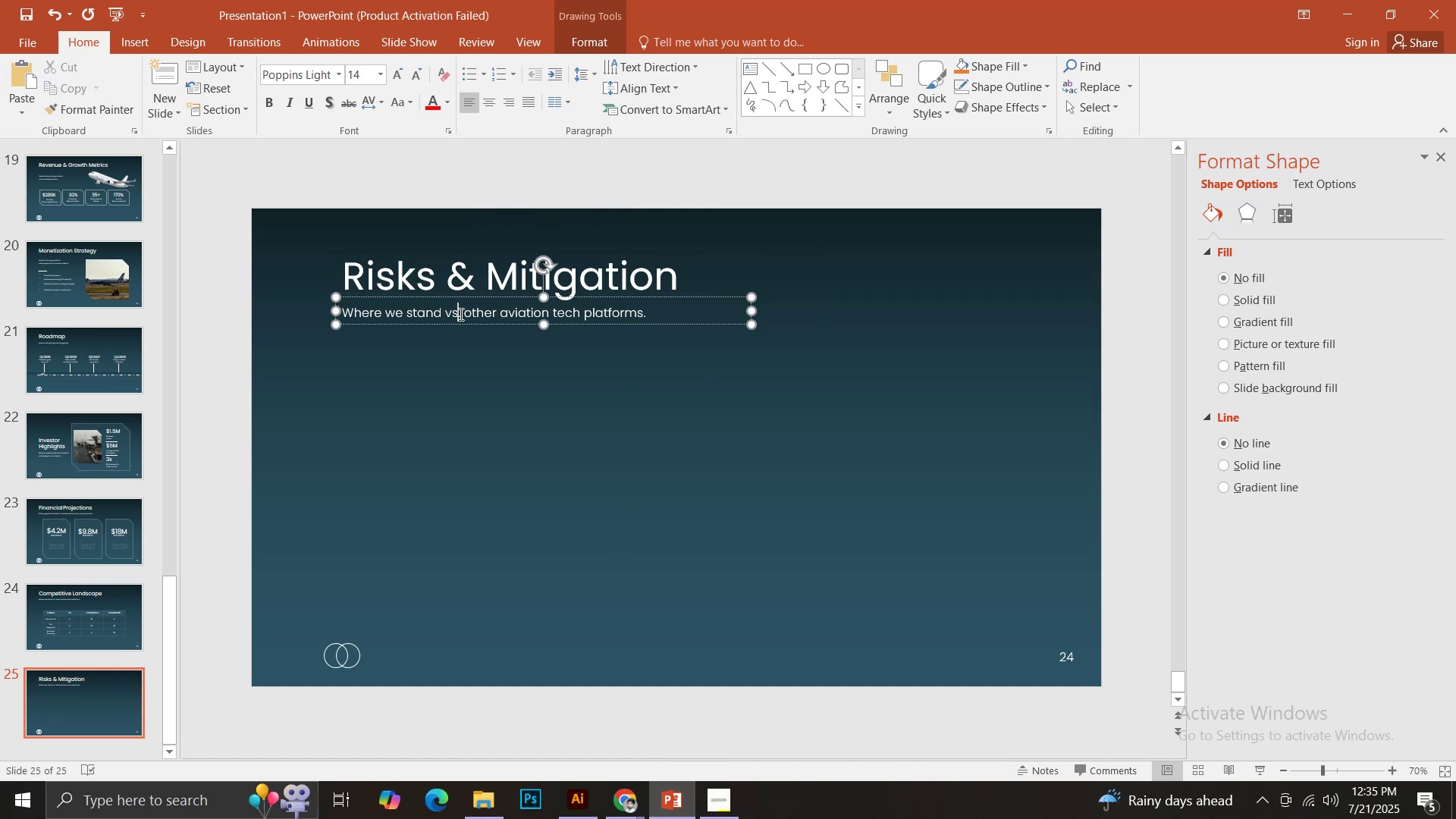 
key(Control+A)
 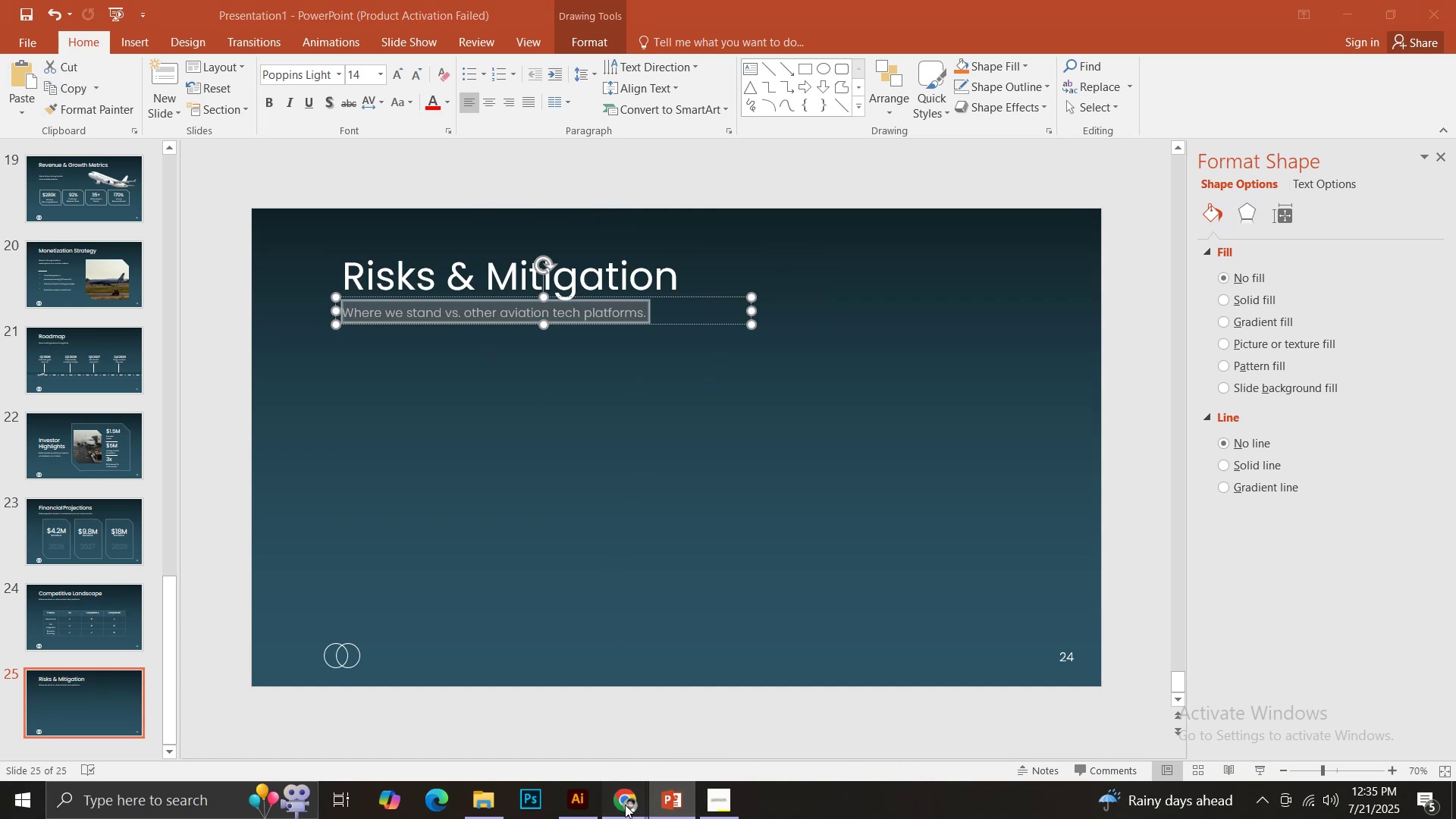 
double_click([549, 708])
 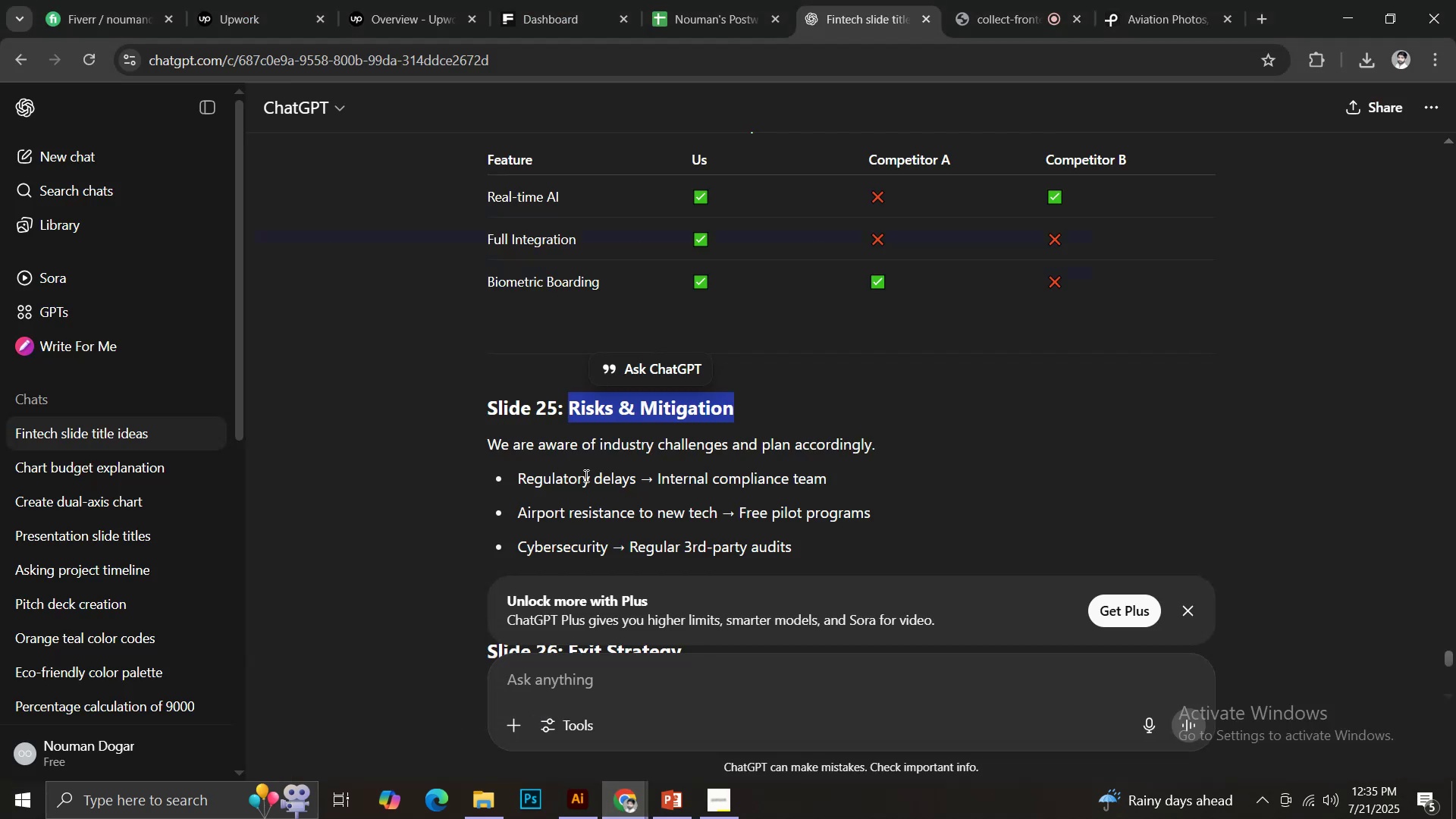 
scroll: coordinate [586, 469], scroll_direction: down, amount: 2.0
 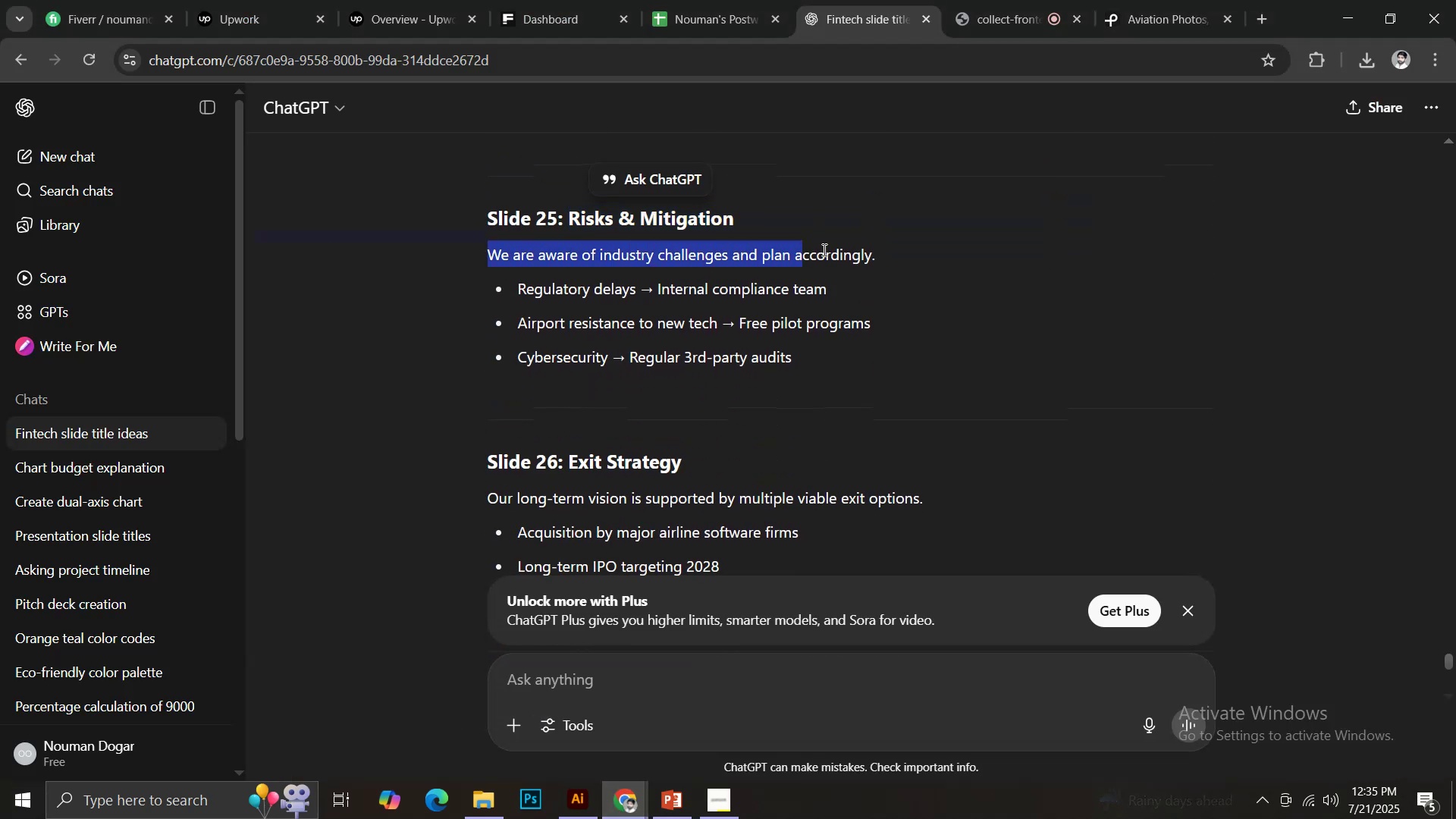 
key(Control+C)
 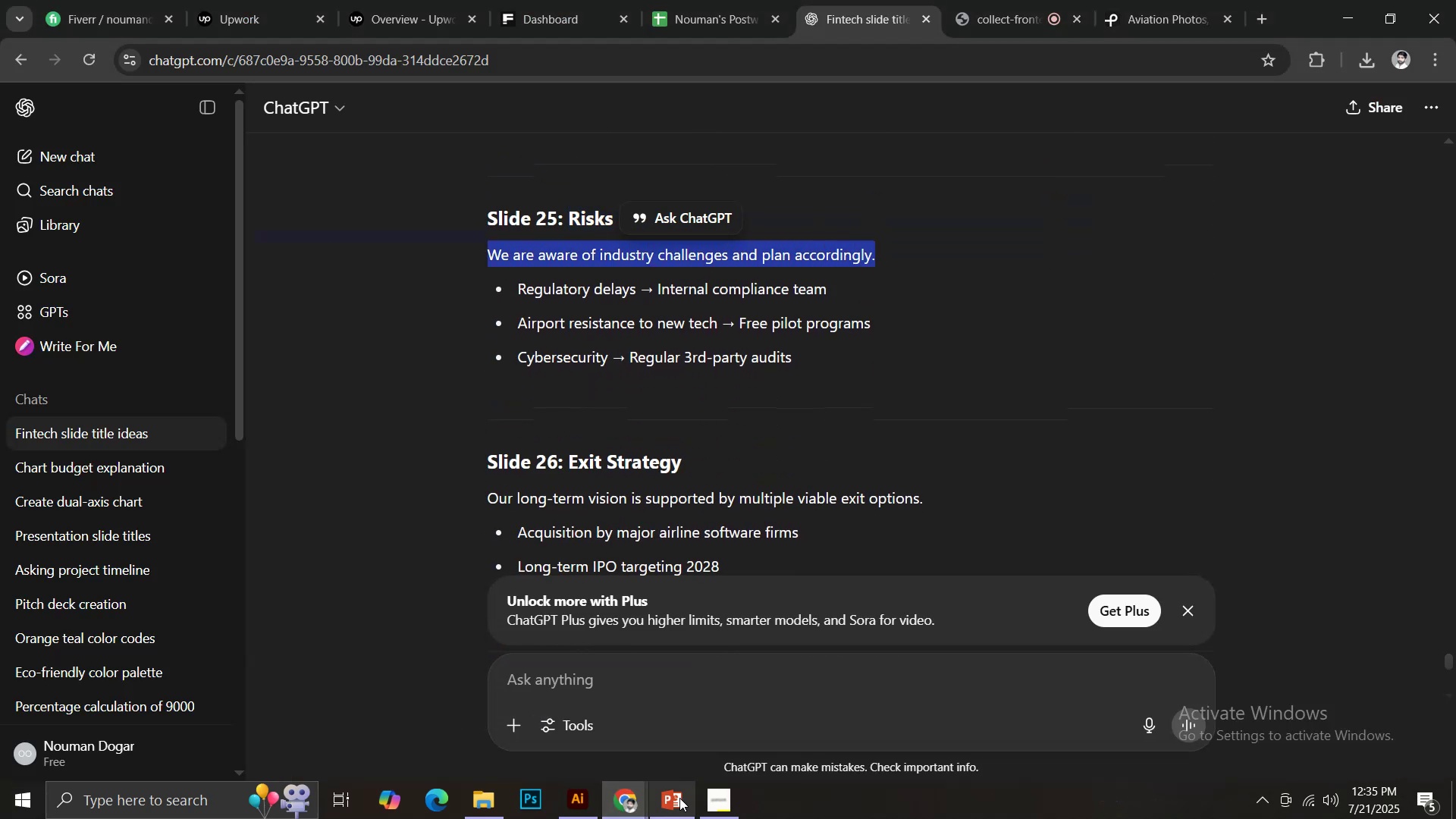 
left_click([675, 801])
 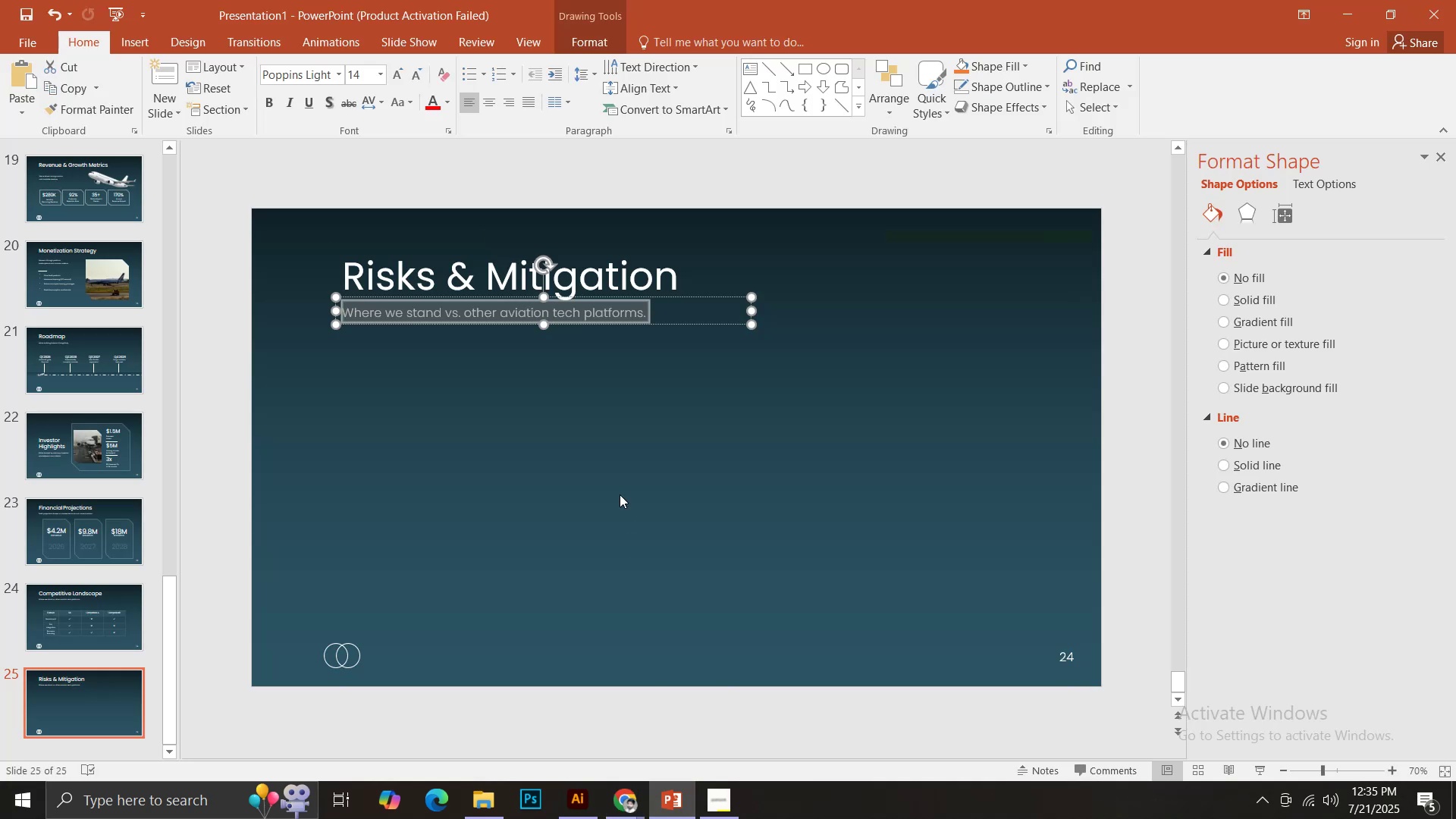 
key(Control+V)
 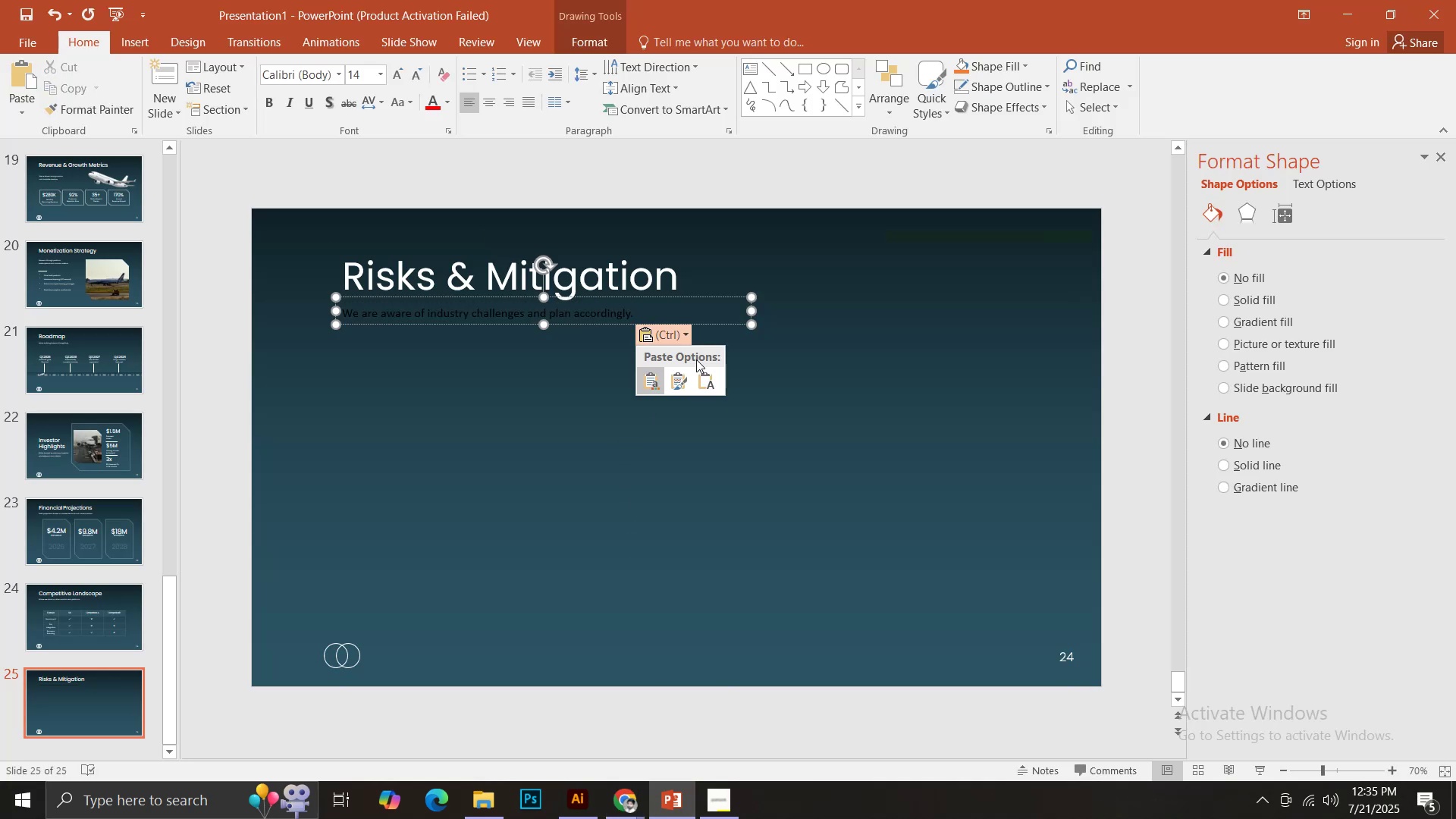 
double_click([712, 384])
 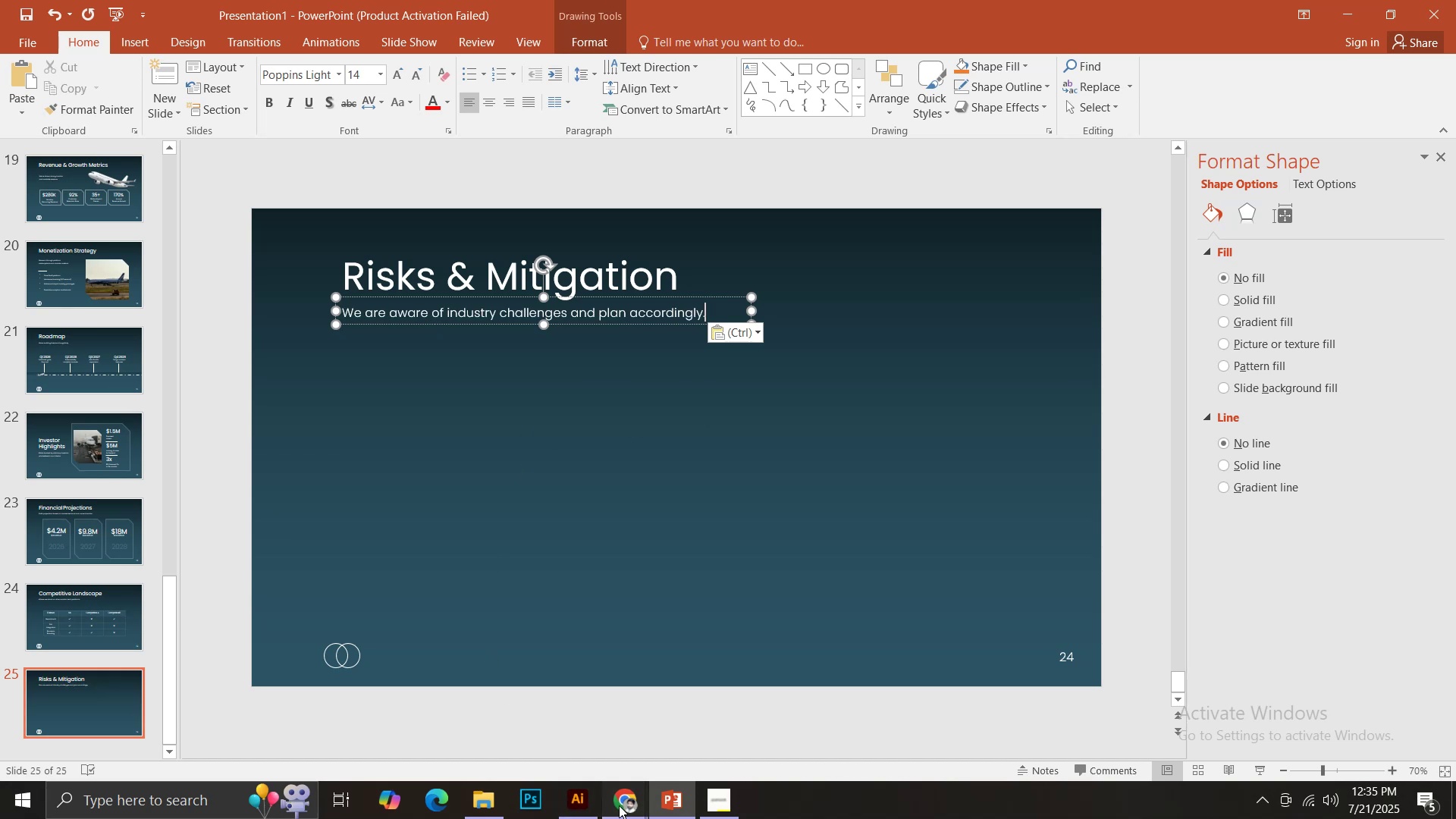 
double_click([495, 720])
 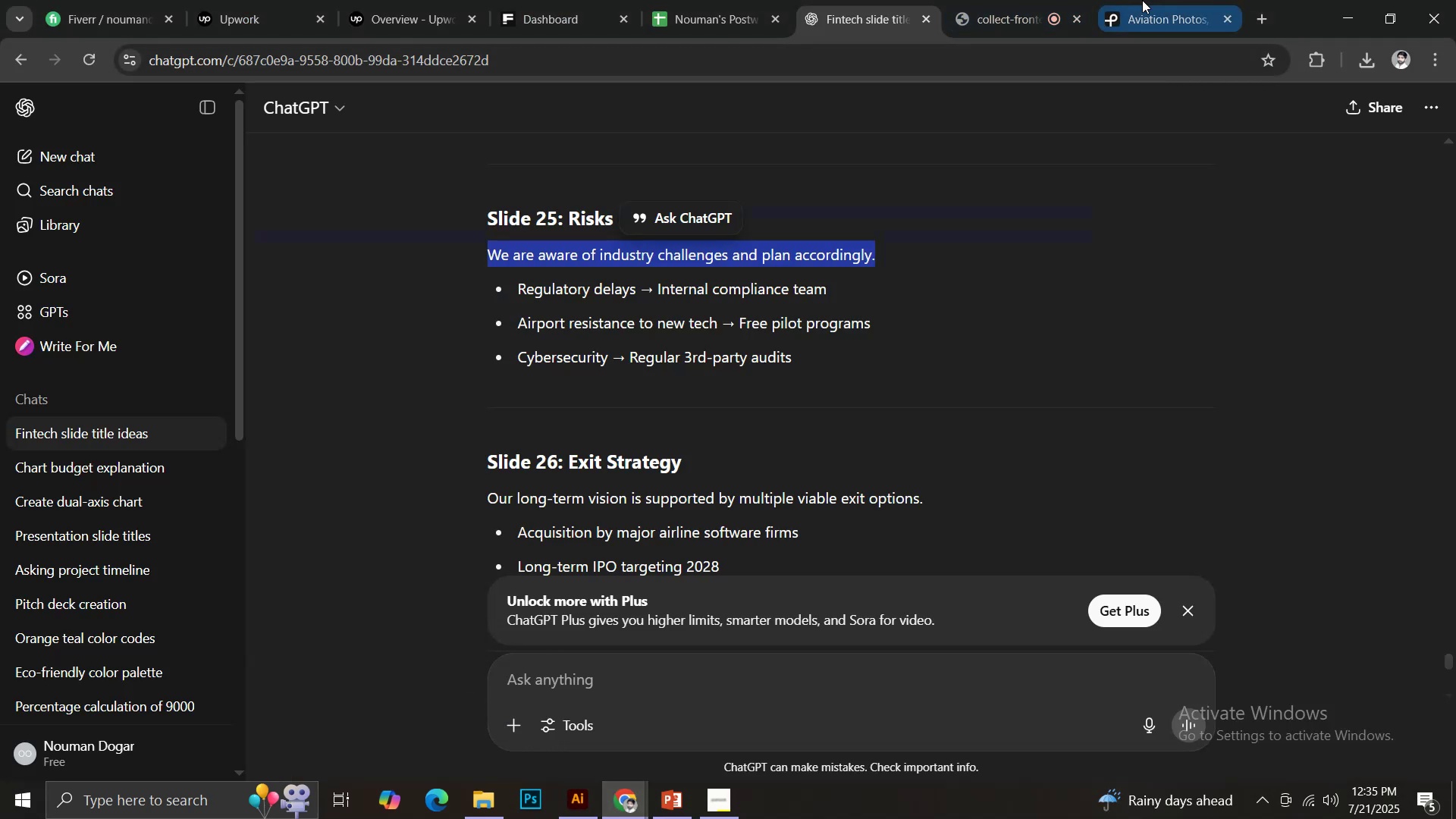 
scroll: coordinate [946, 516], scroll_direction: down, amount: 22.0
 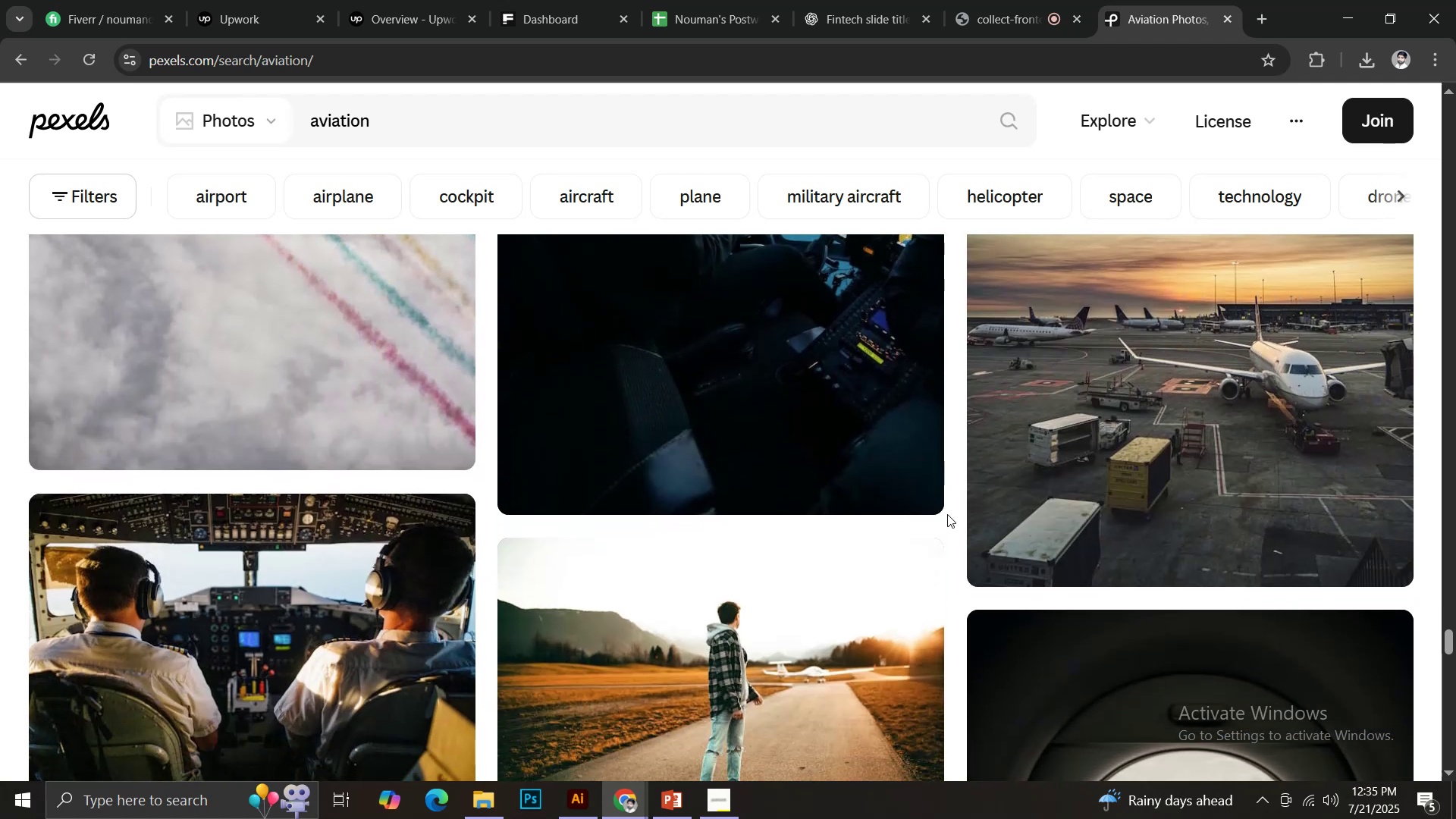 
scroll: coordinate [927, 502], scroll_direction: down, amount: 31.0
 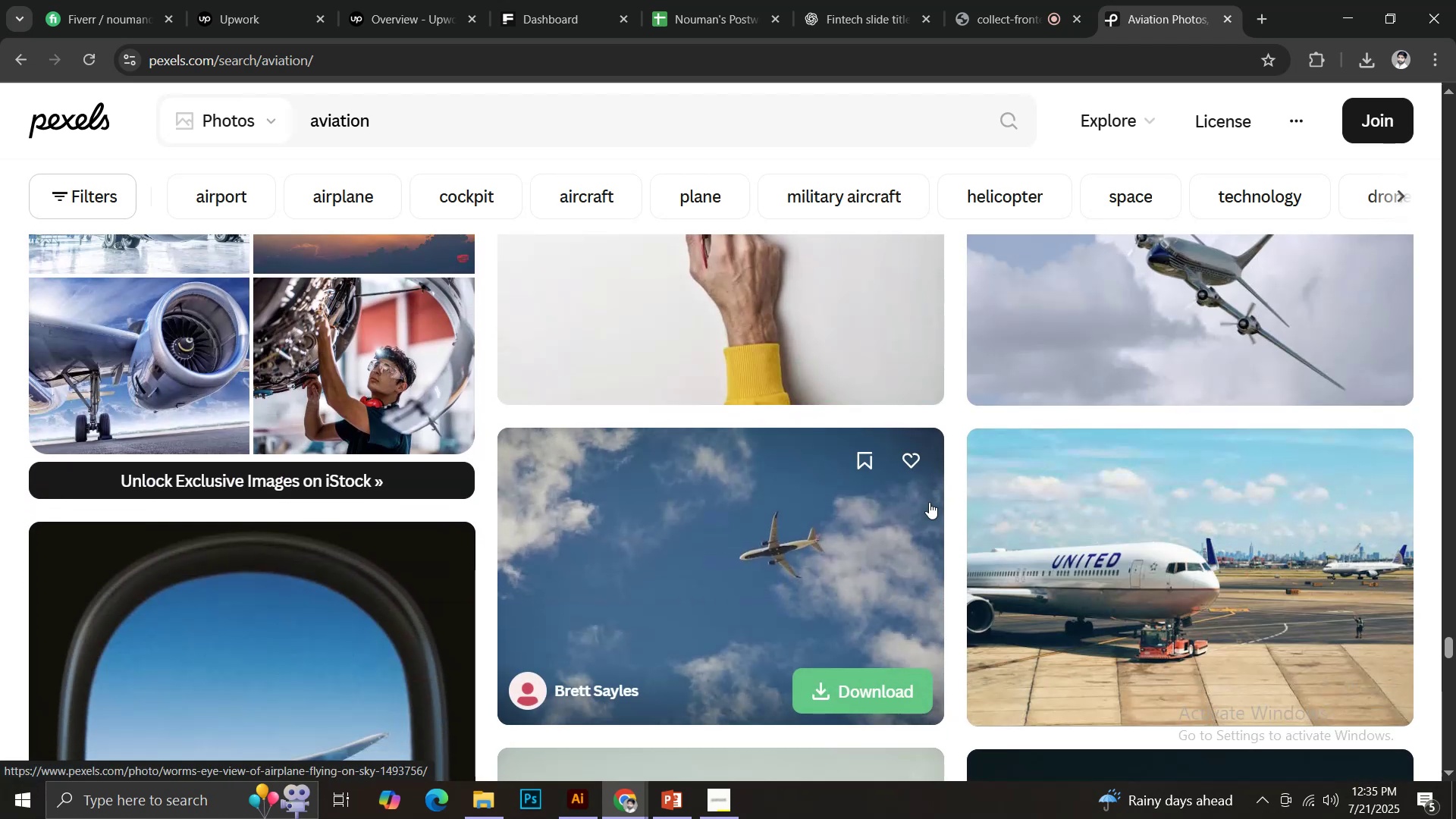 
scroll: coordinate [930, 502], scroll_direction: up, amount: 2.0
 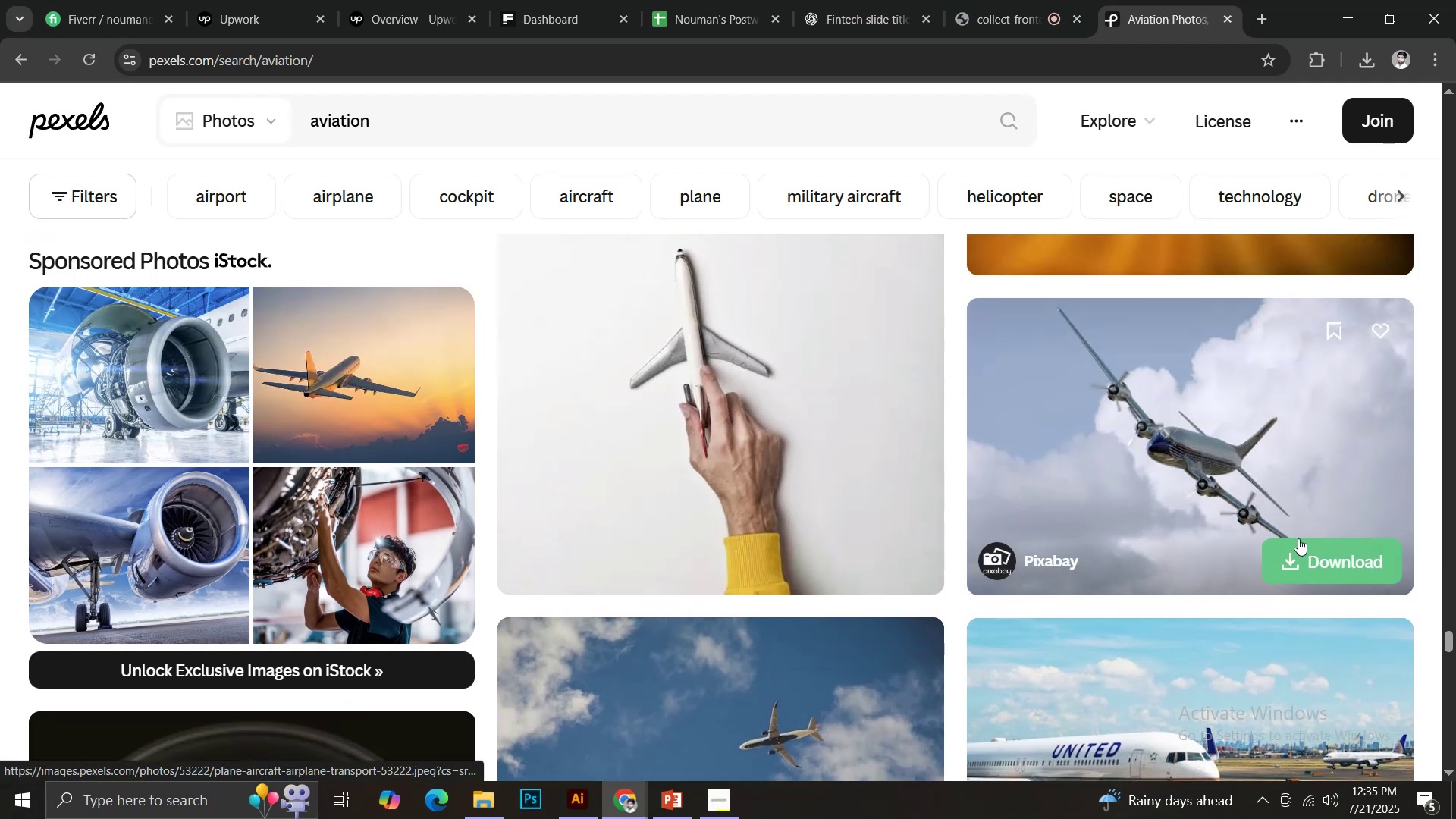 
left_click([1307, 544])
 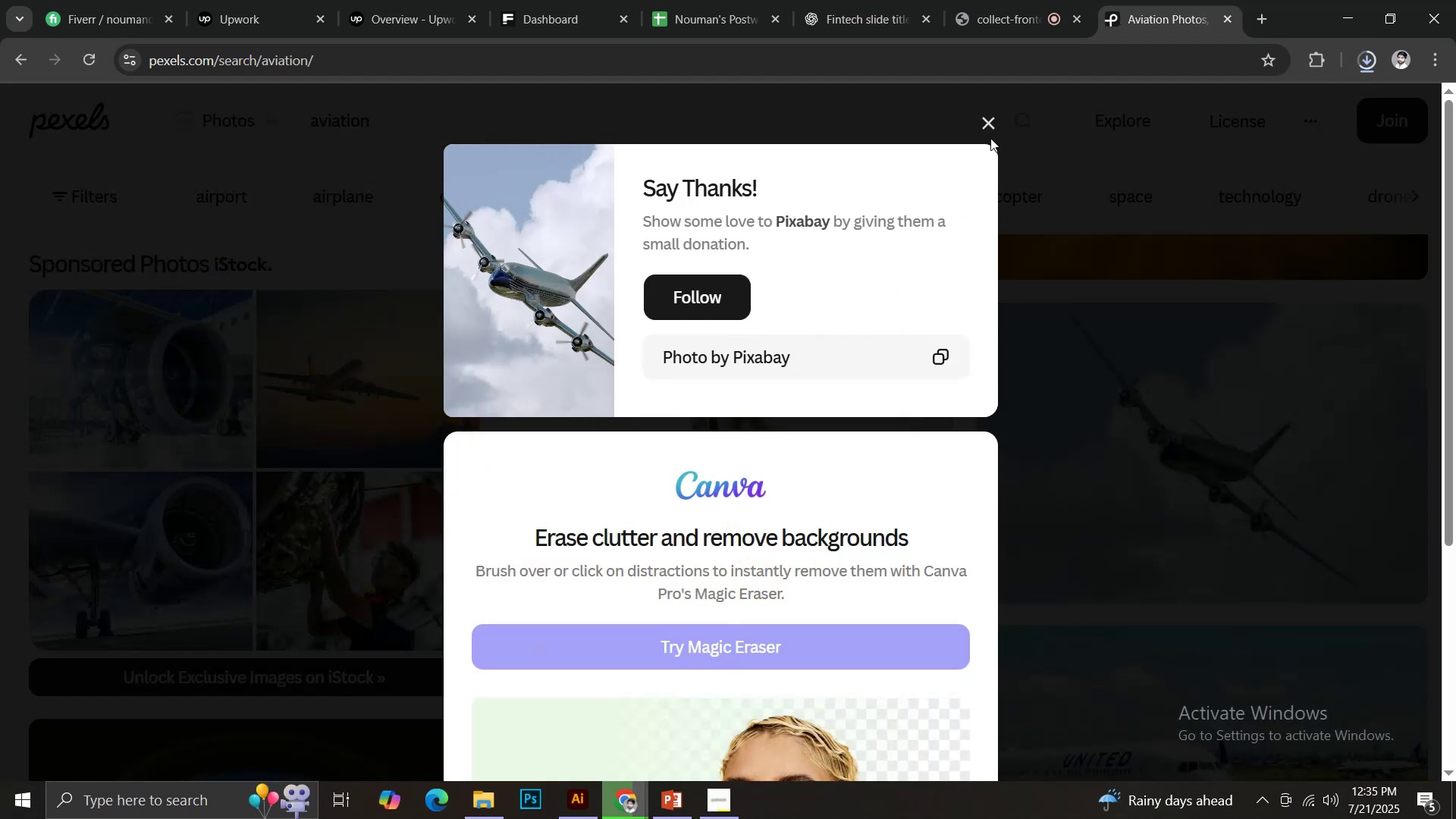 
left_click([990, 117])
 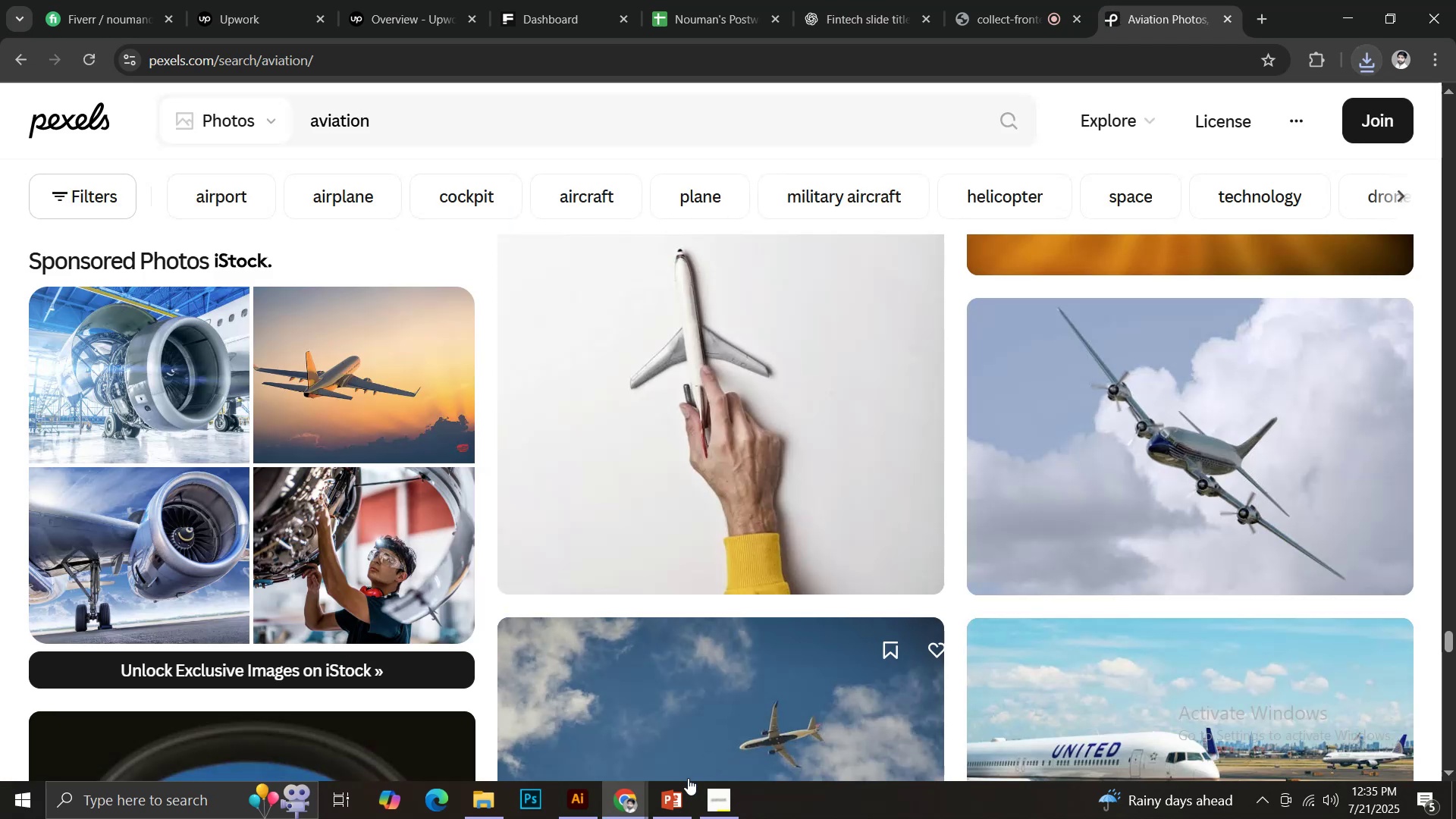 
left_click([673, 796])
 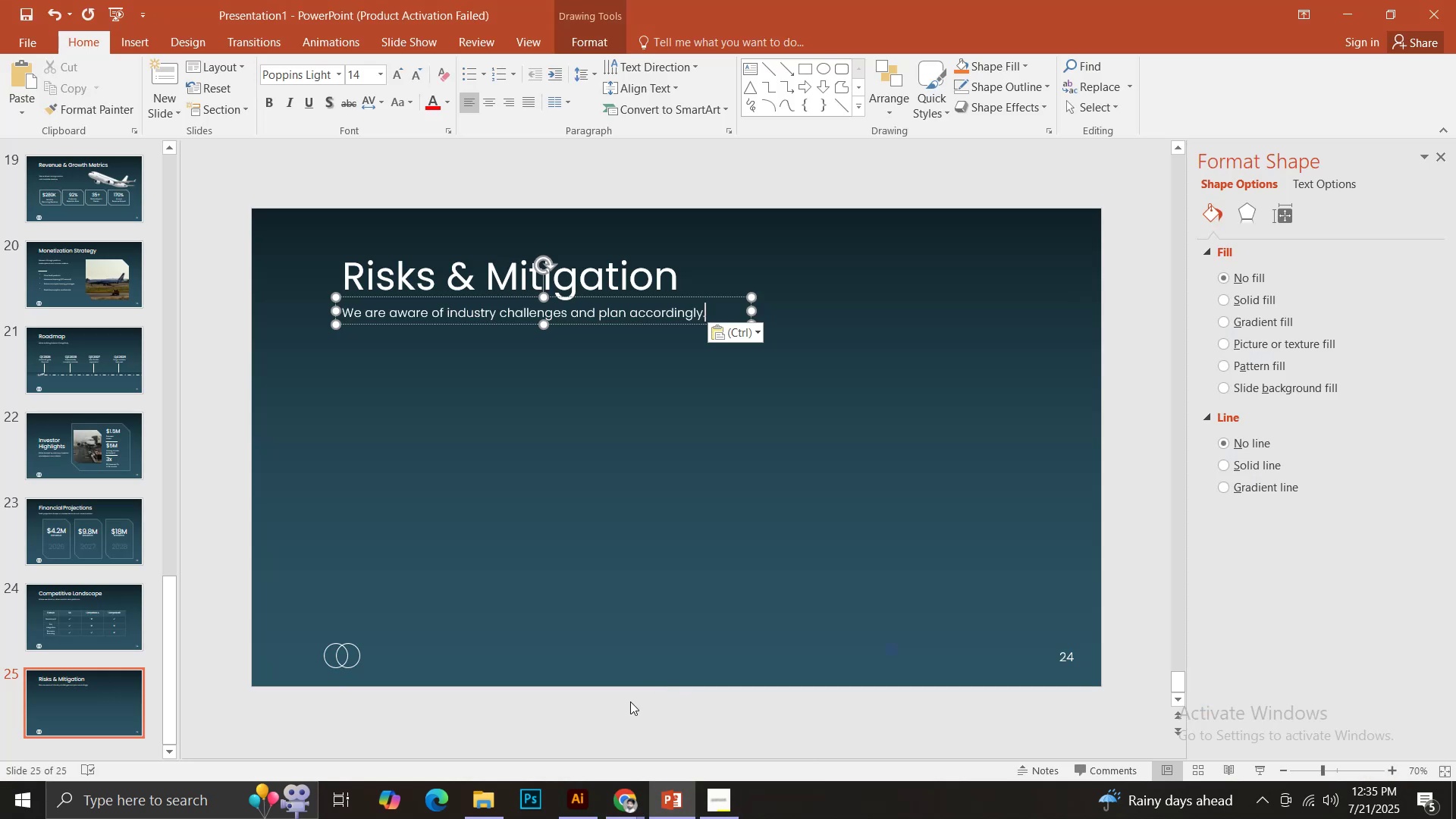 
left_click([532, 708])
 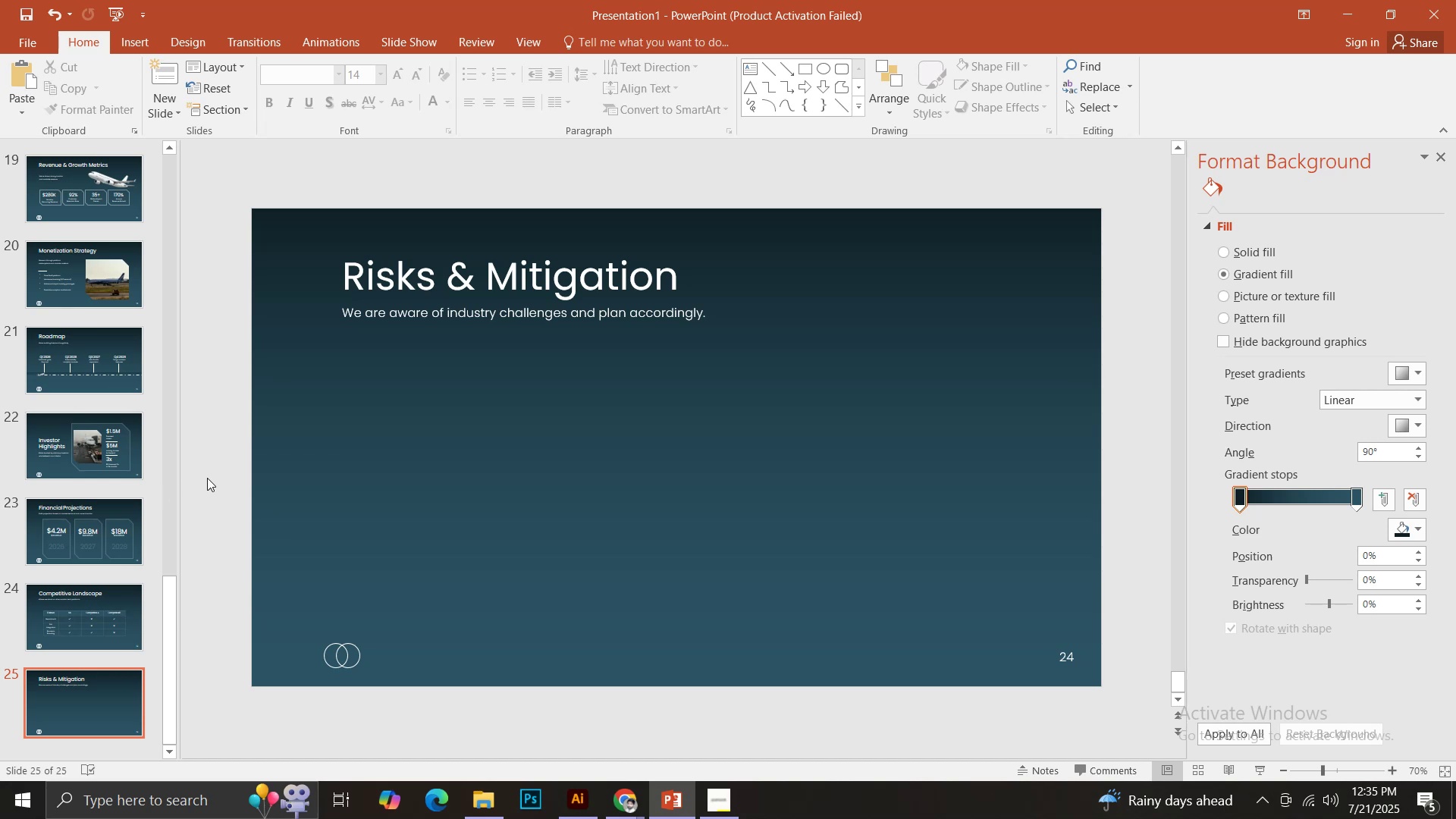 
wait(5.78)
 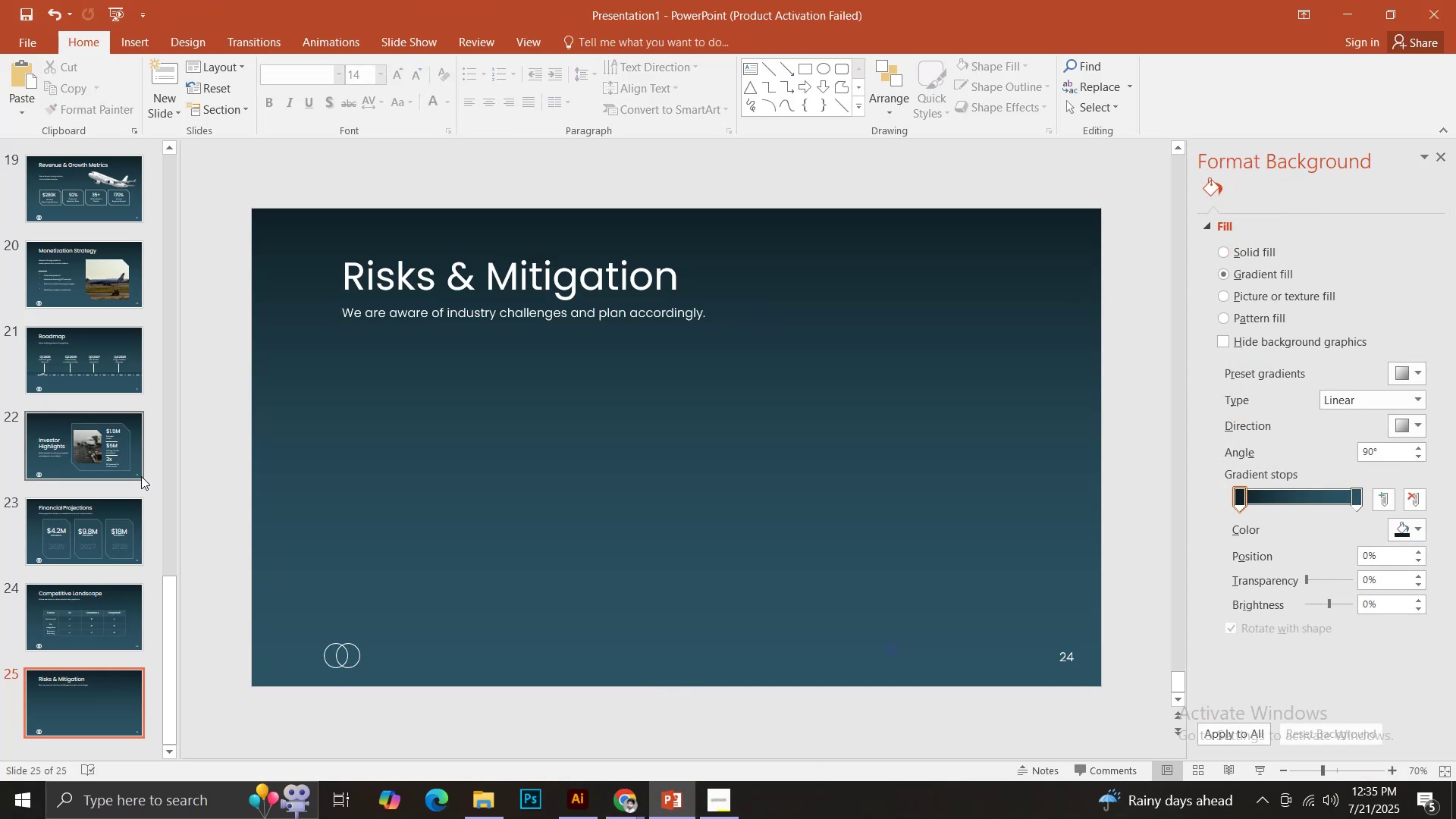 
double_click([119, 80])
 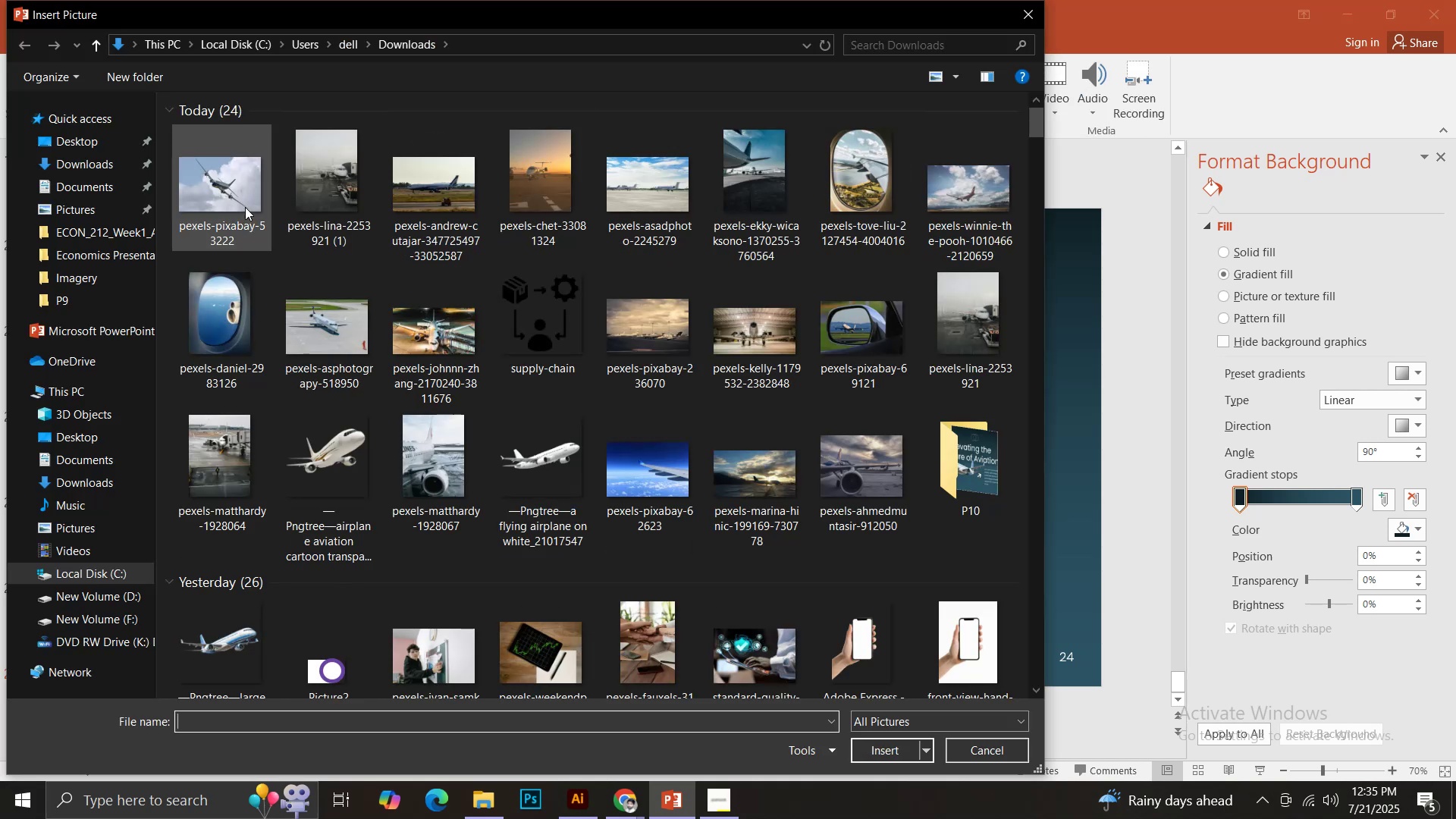 
double_click([245, 207])
 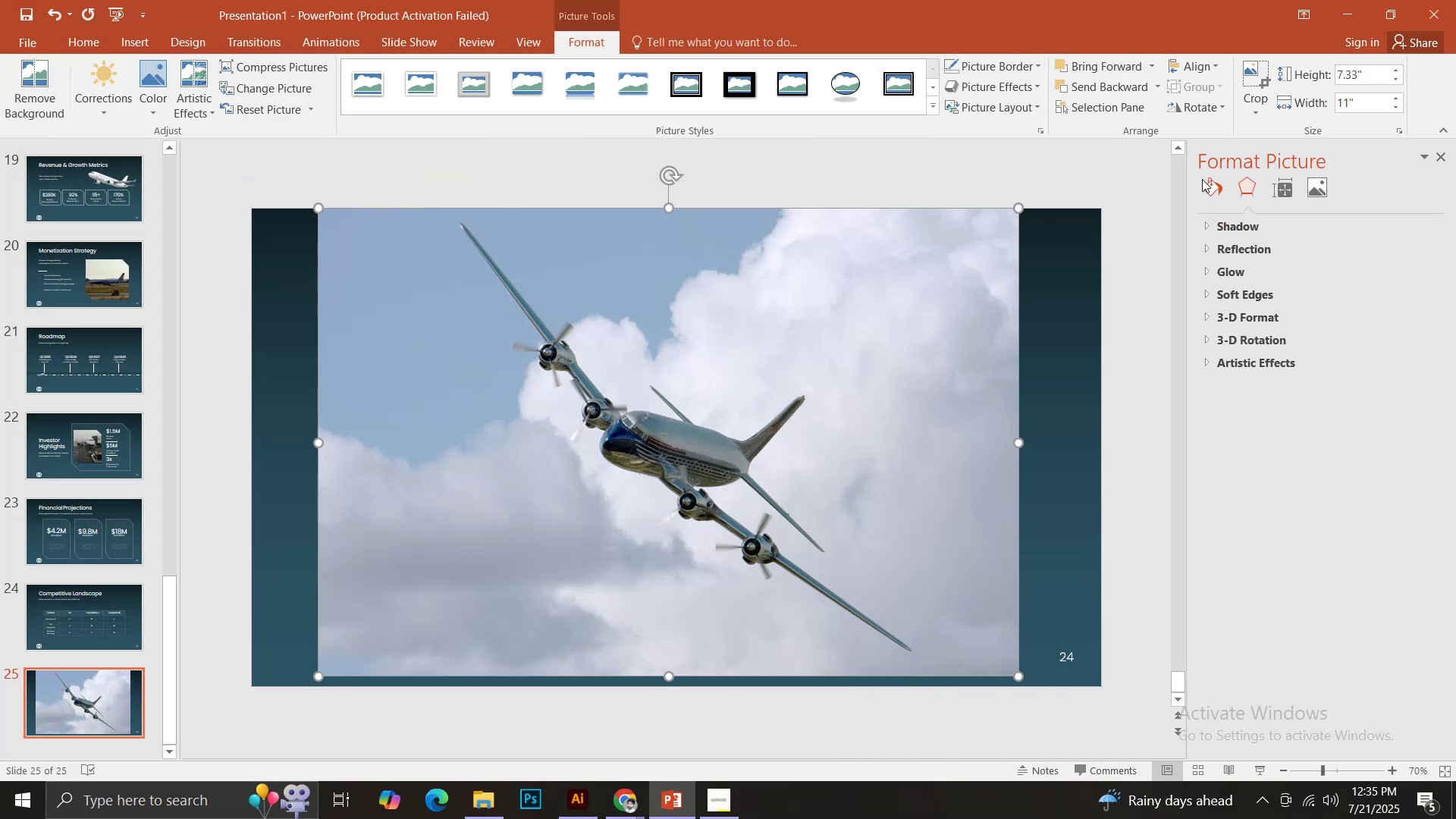 
double_click([1278, 132])
 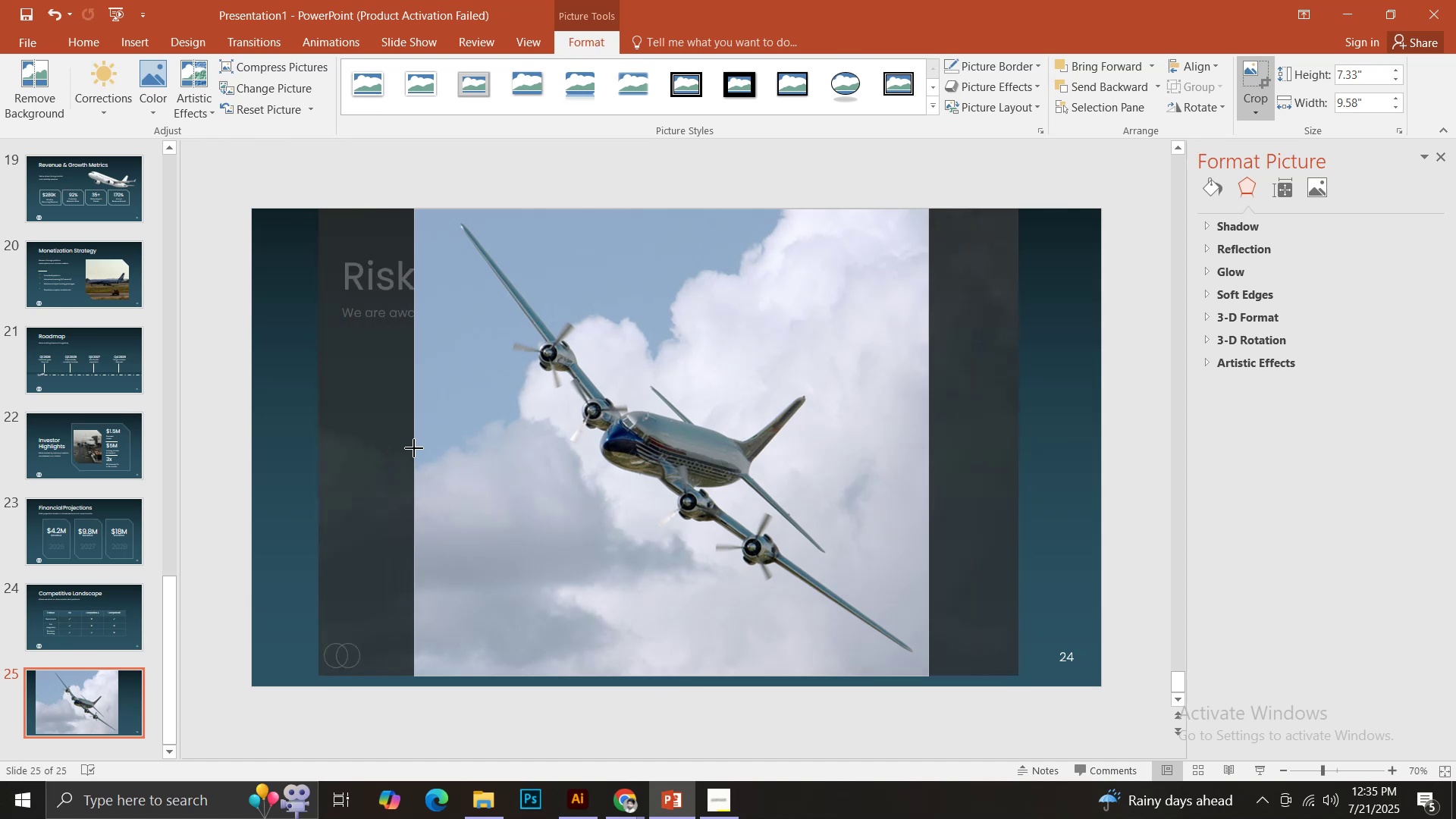 
wait(5.86)
 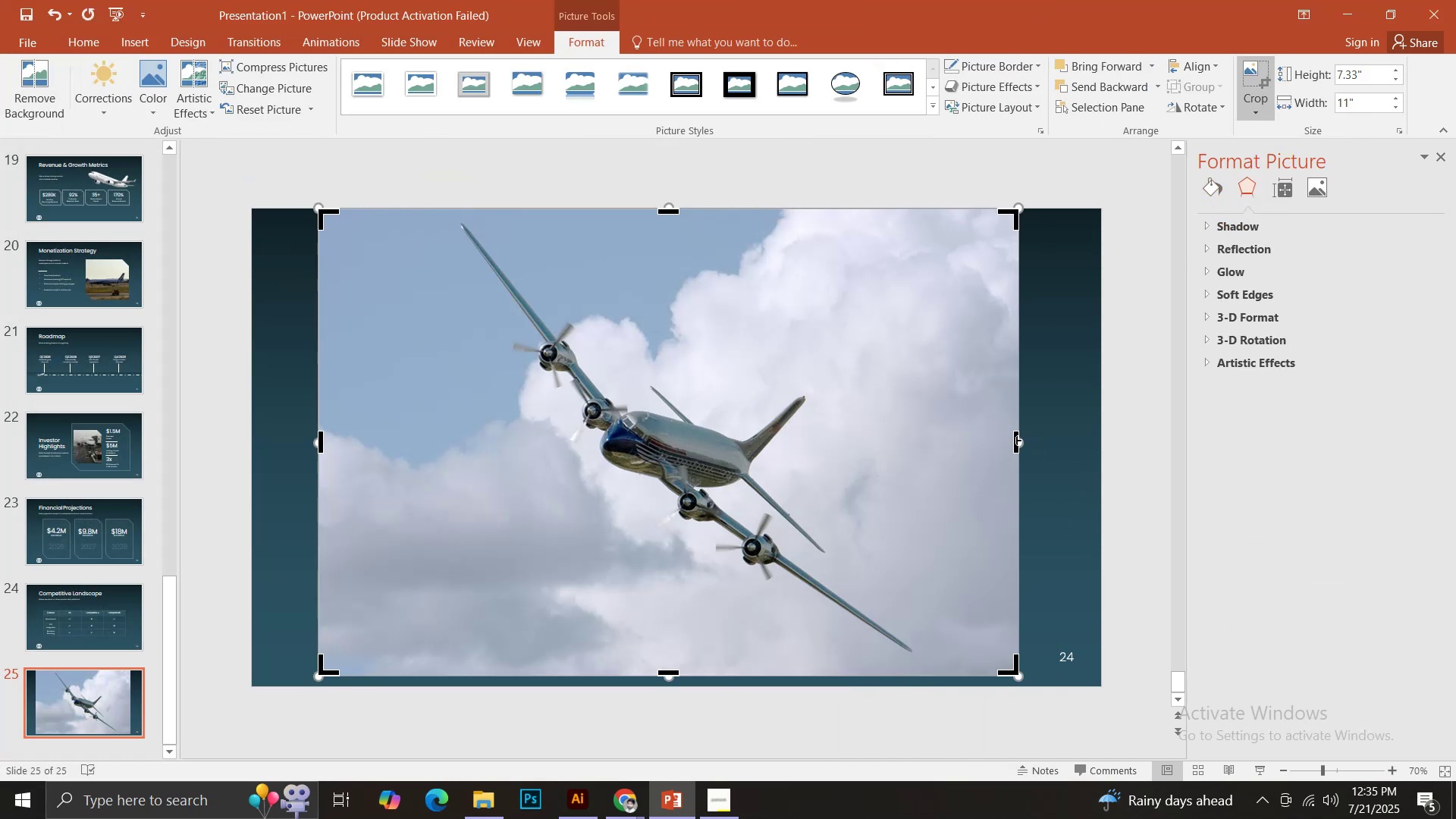 
double_click([548, 361])
 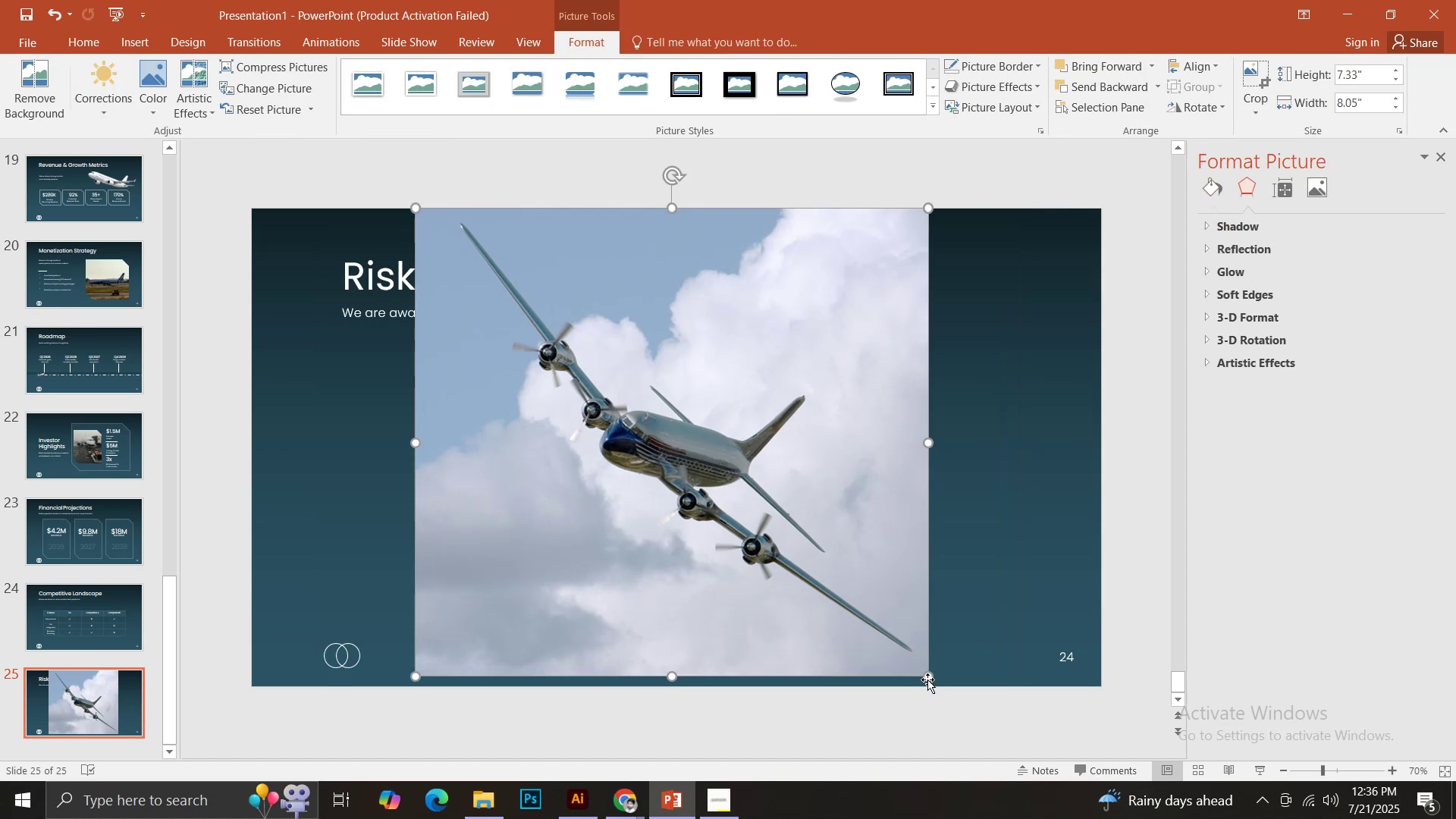 
hold_key(key=ShiftLeft, duration=1.22)
 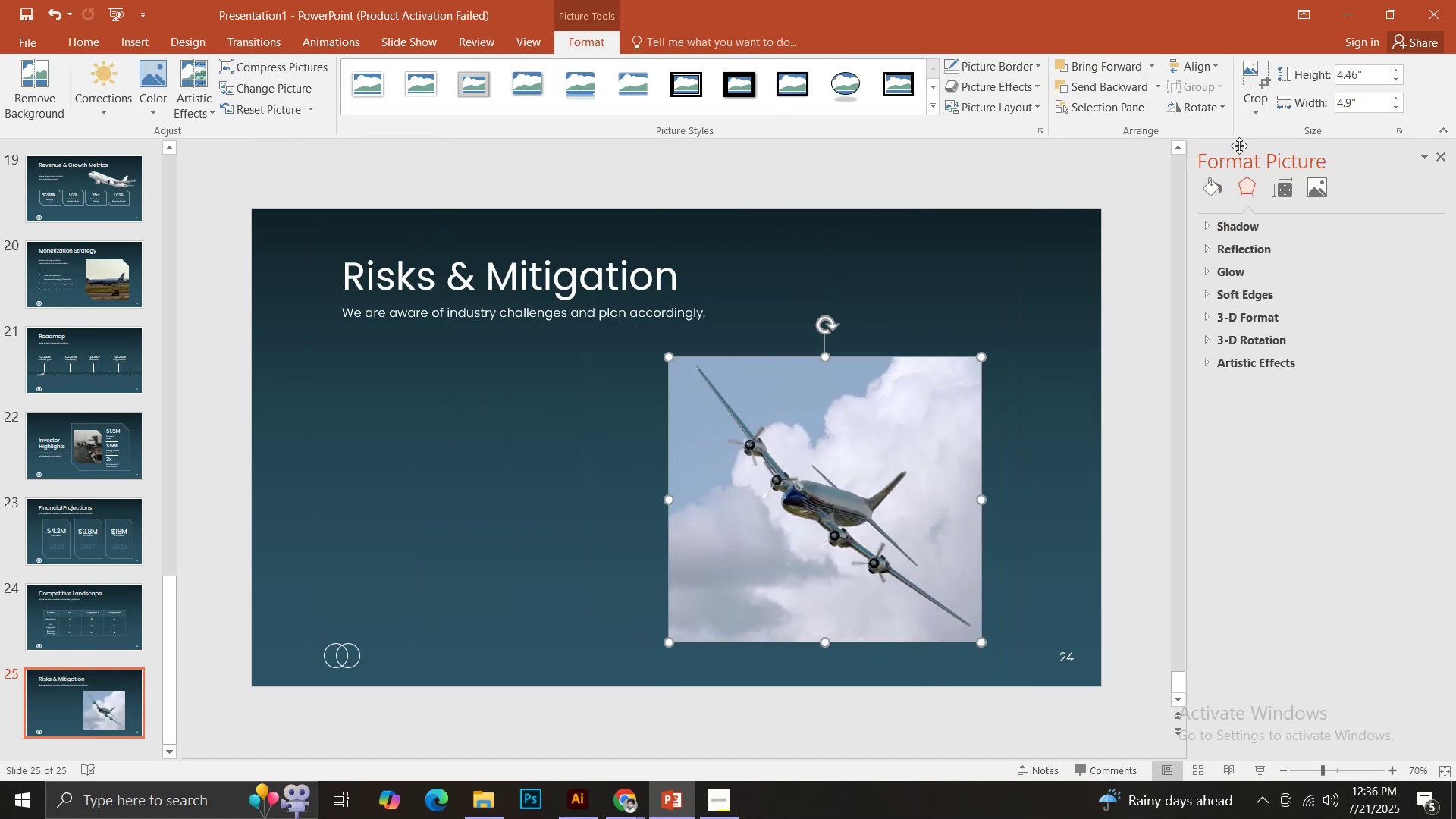 
left_click([1254, 119])
 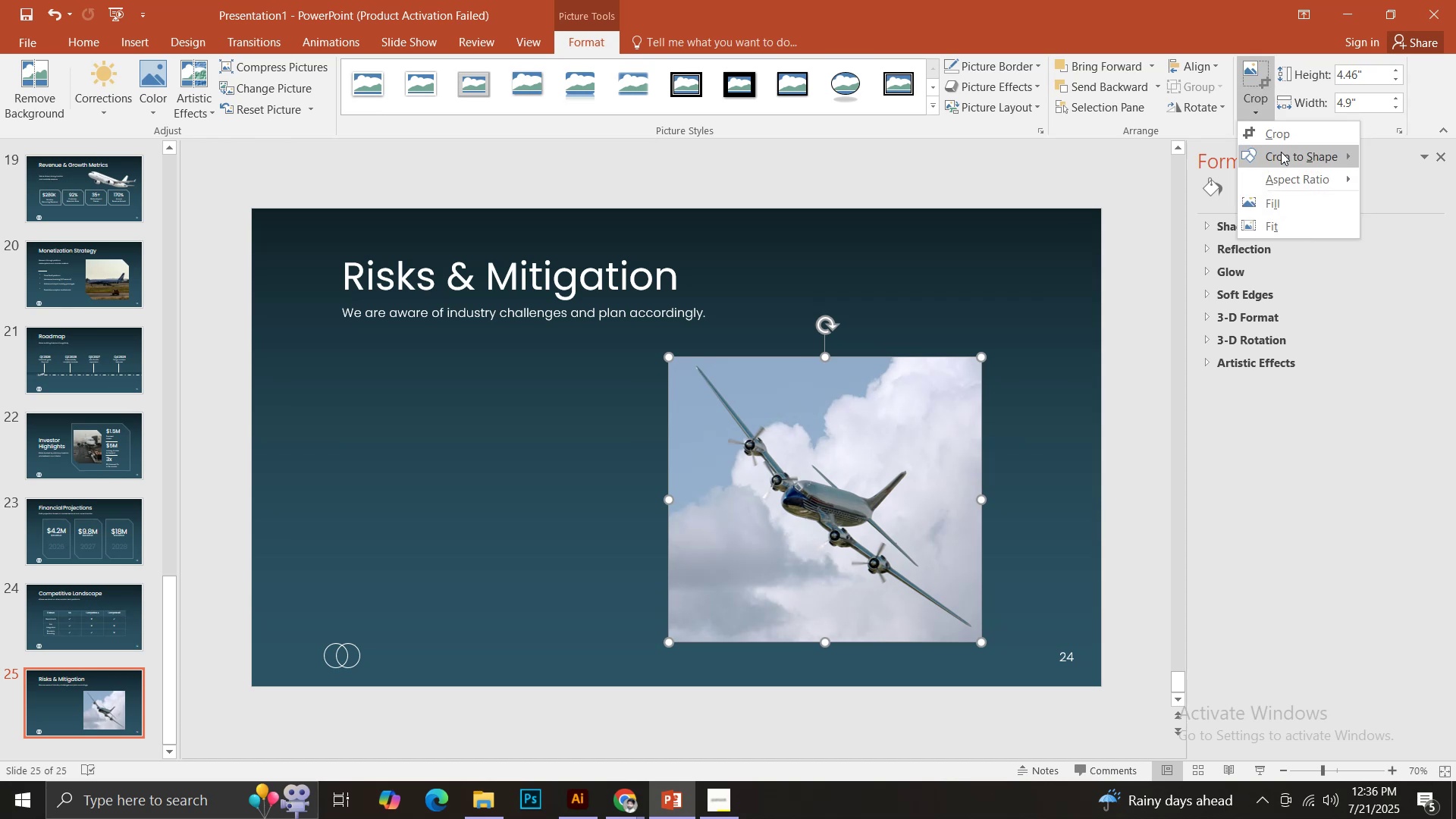 
left_click([1281, 152])
 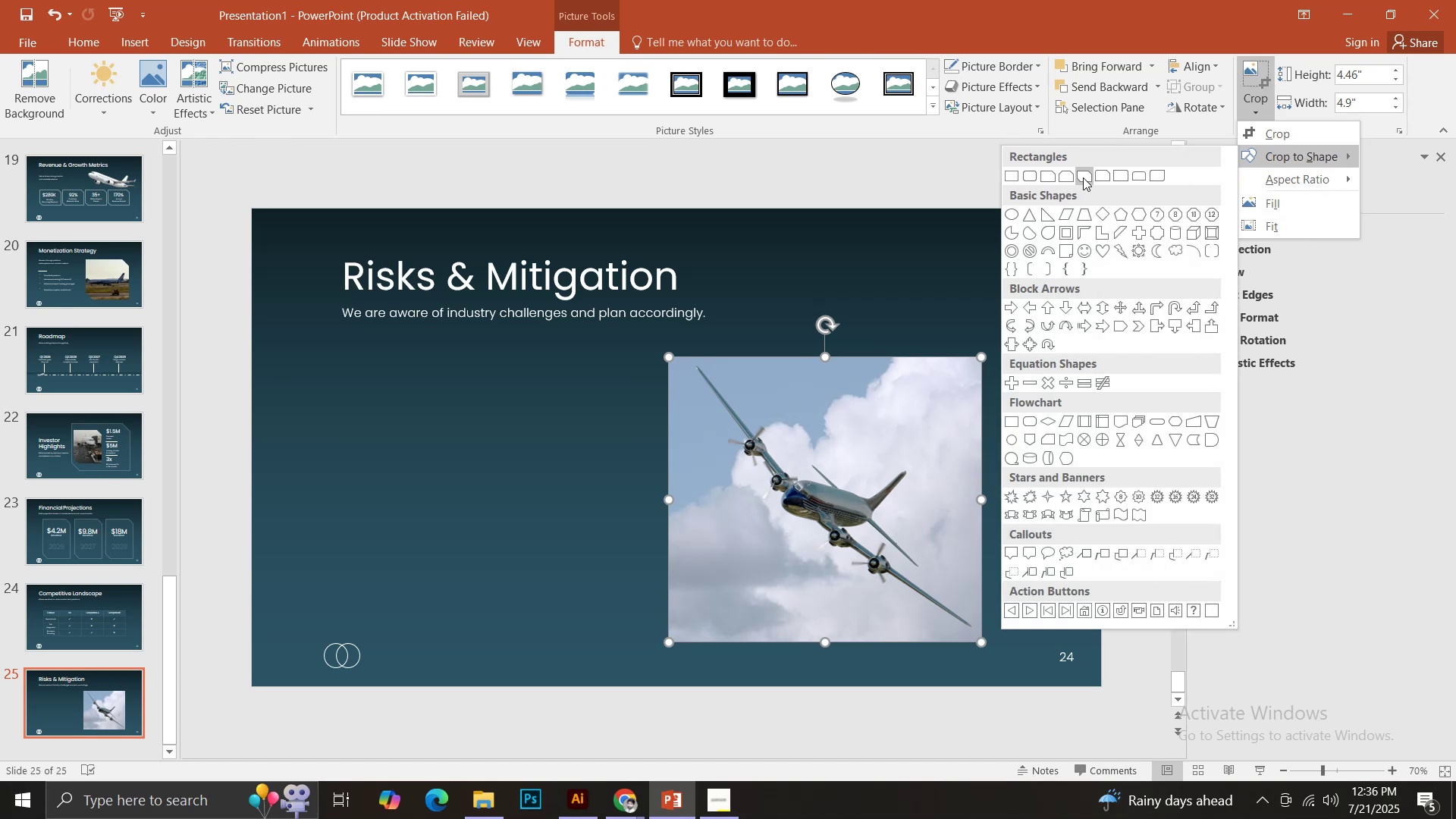 
left_click([1092, 177])
 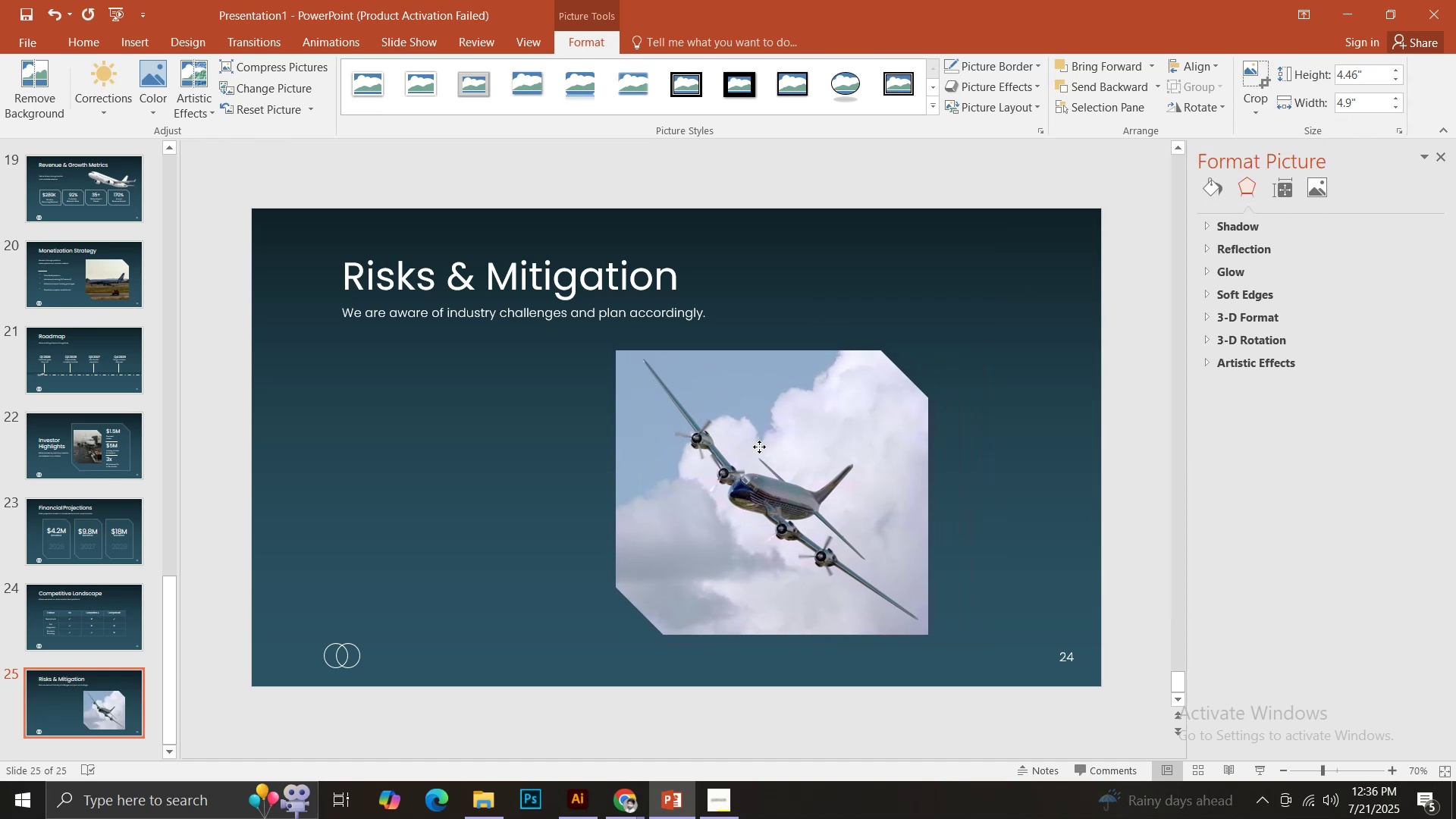 
wait(7.88)
 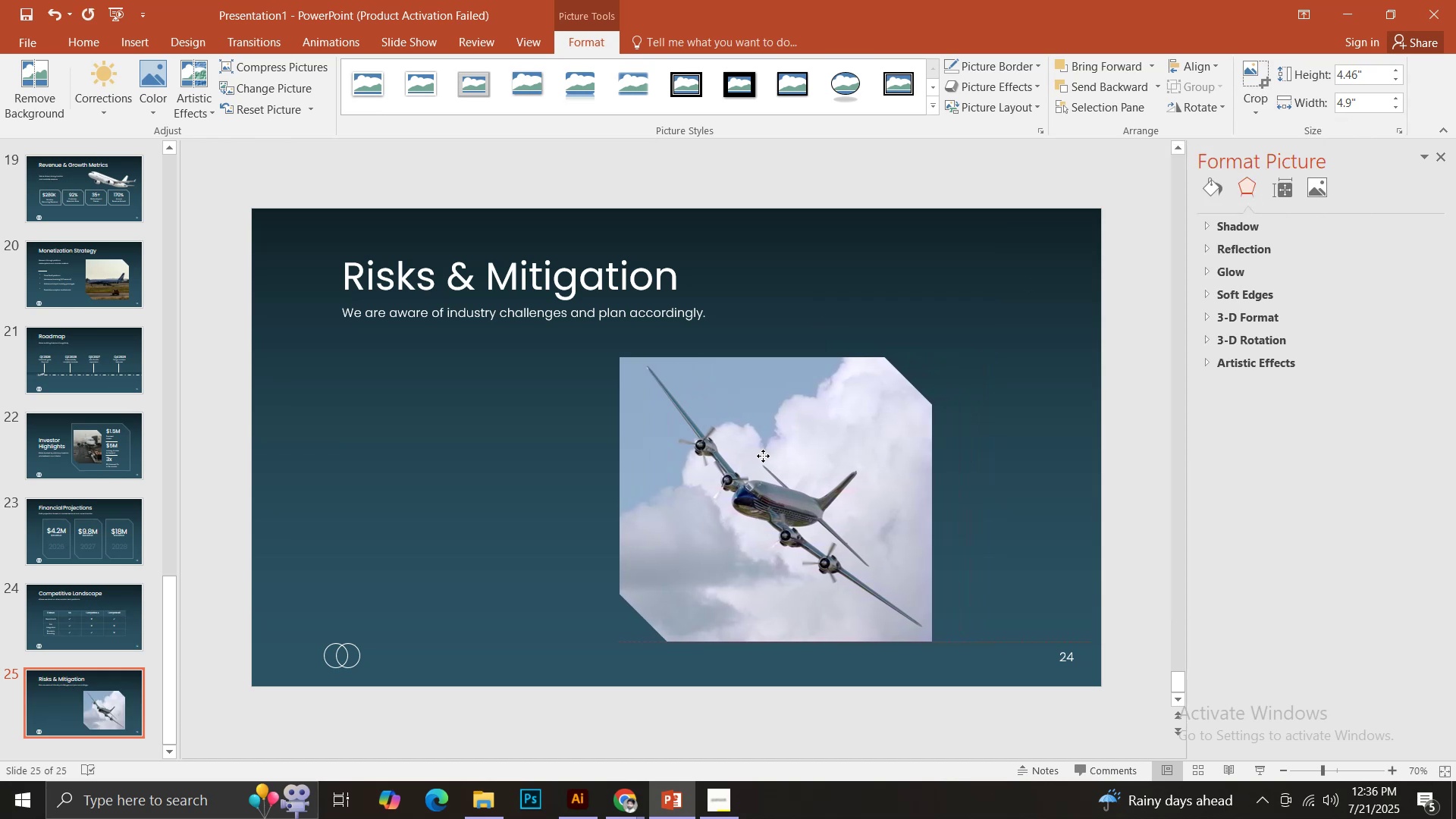 
left_click([517, 318])
 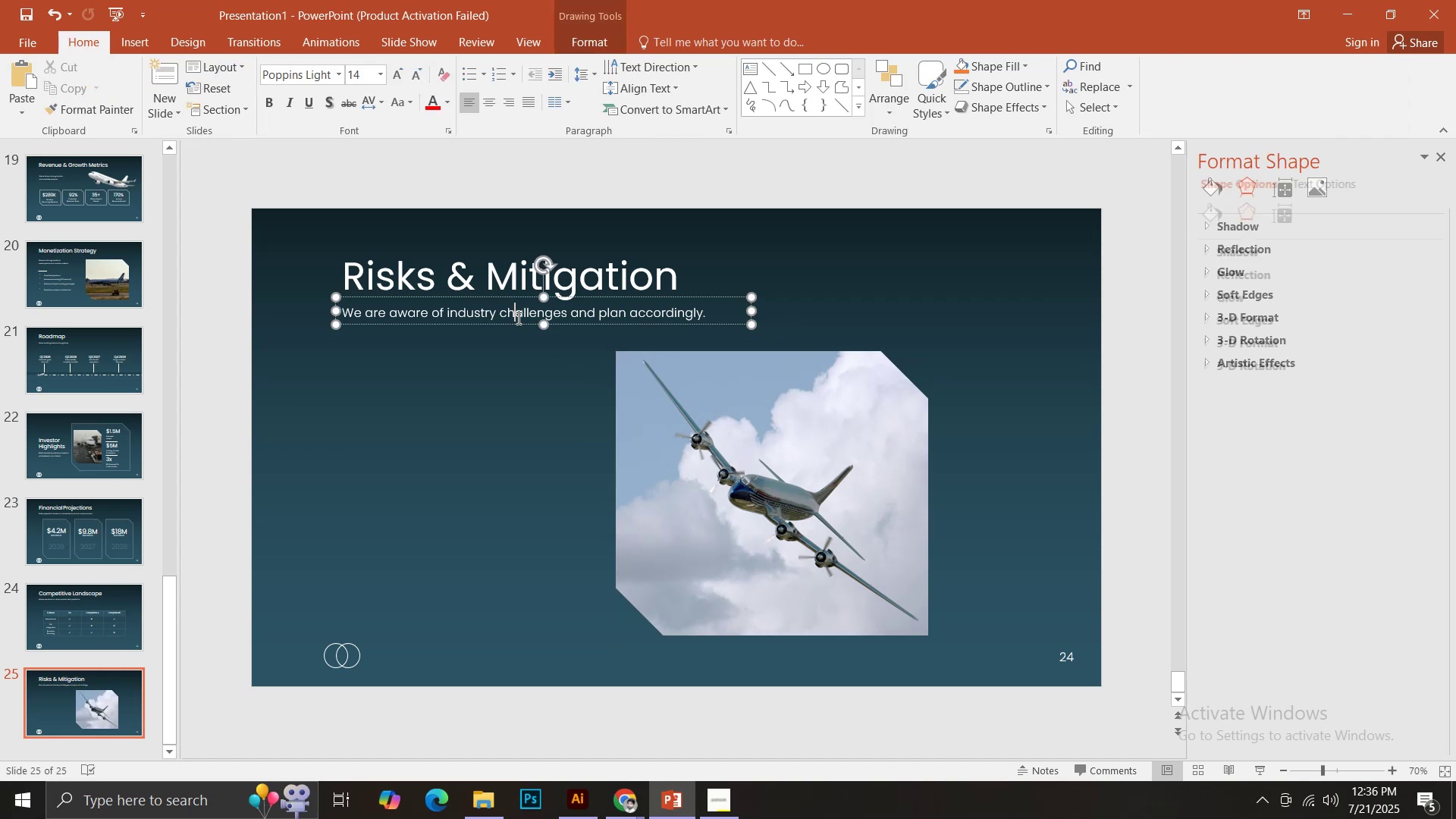 
key(Control+ControlLeft)
 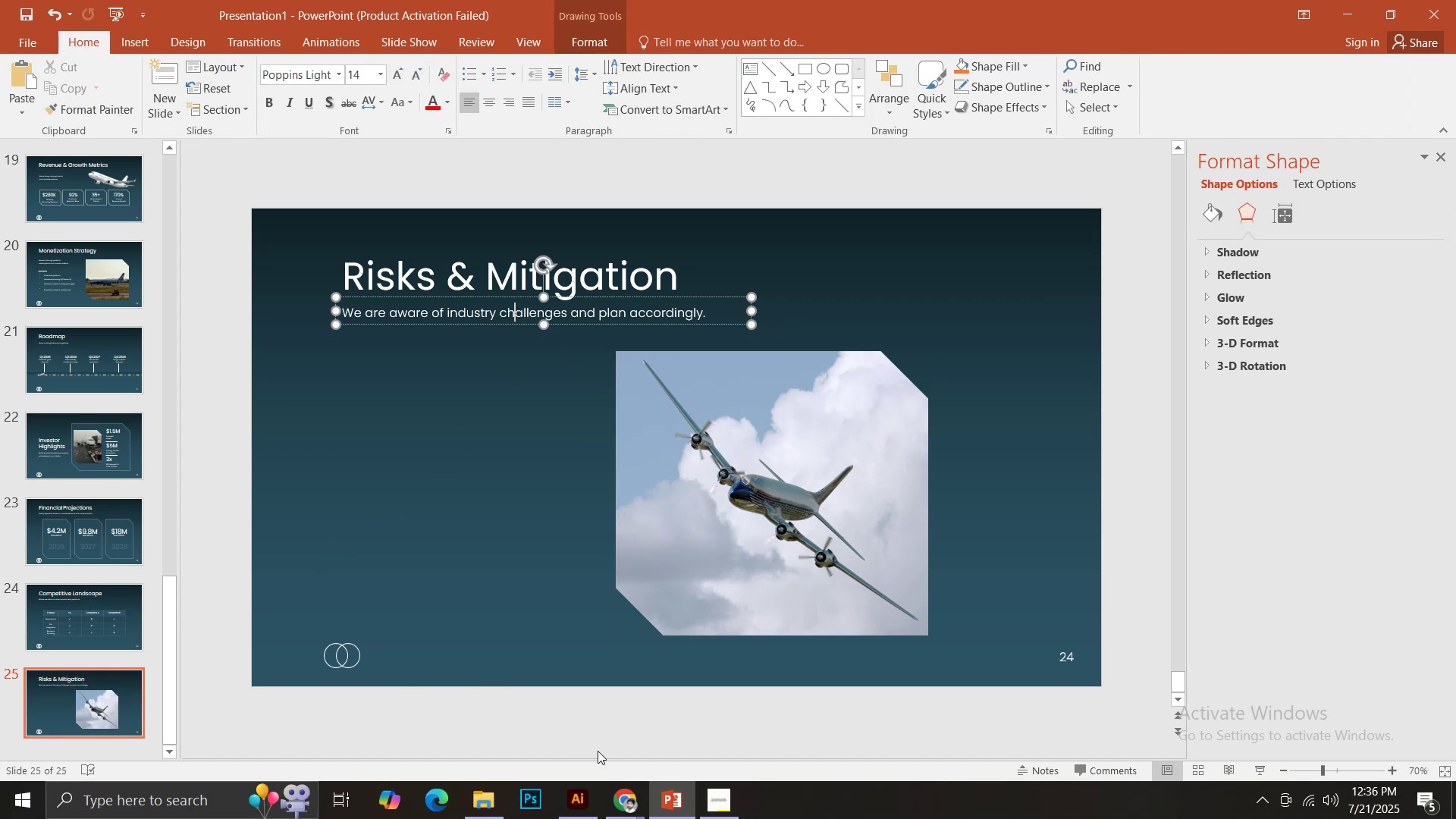 
double_click([534, 714])
 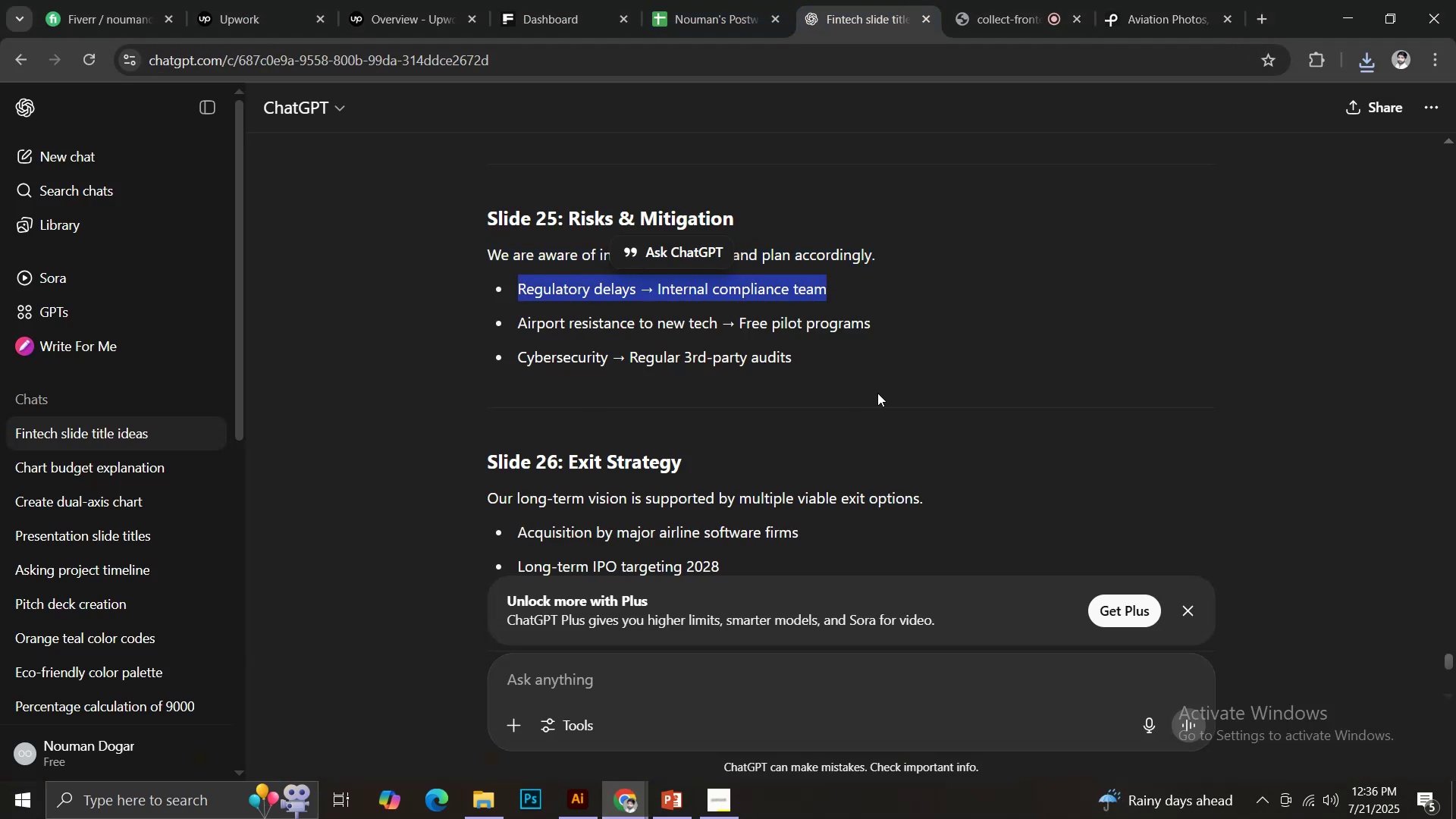 
wait(10.04)
 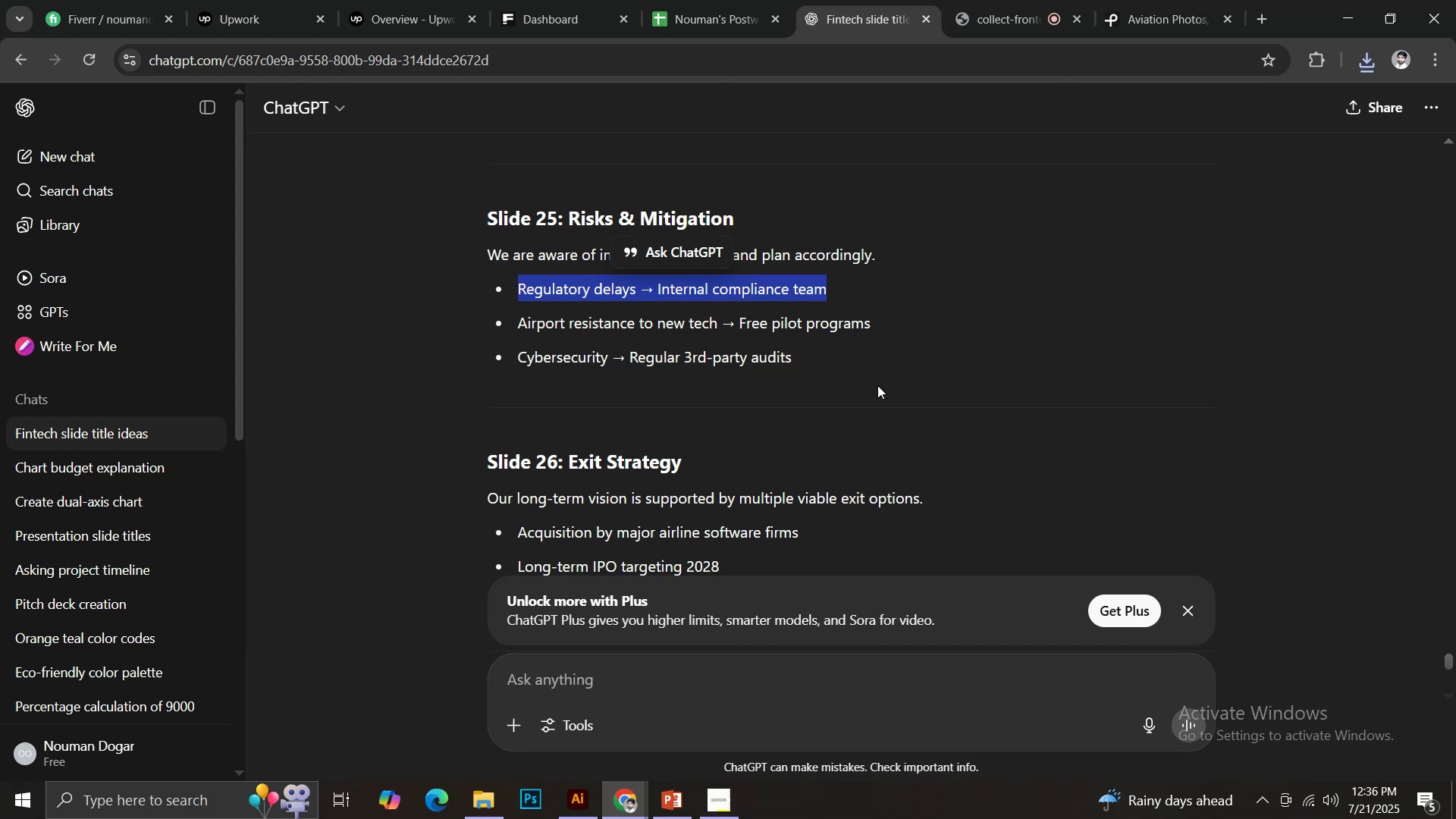 
key(Control+C)
 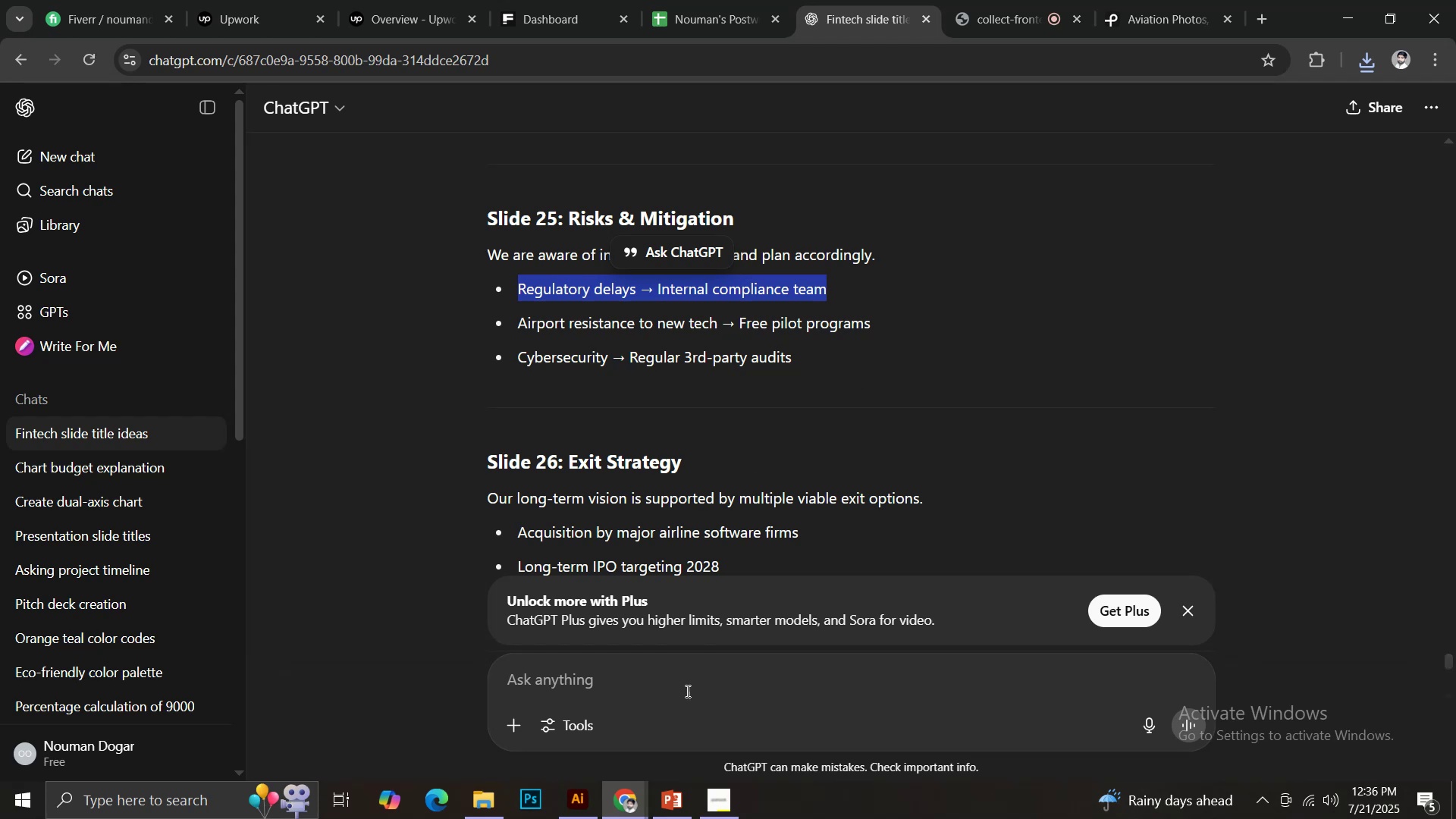 
left_click([678, 803])
 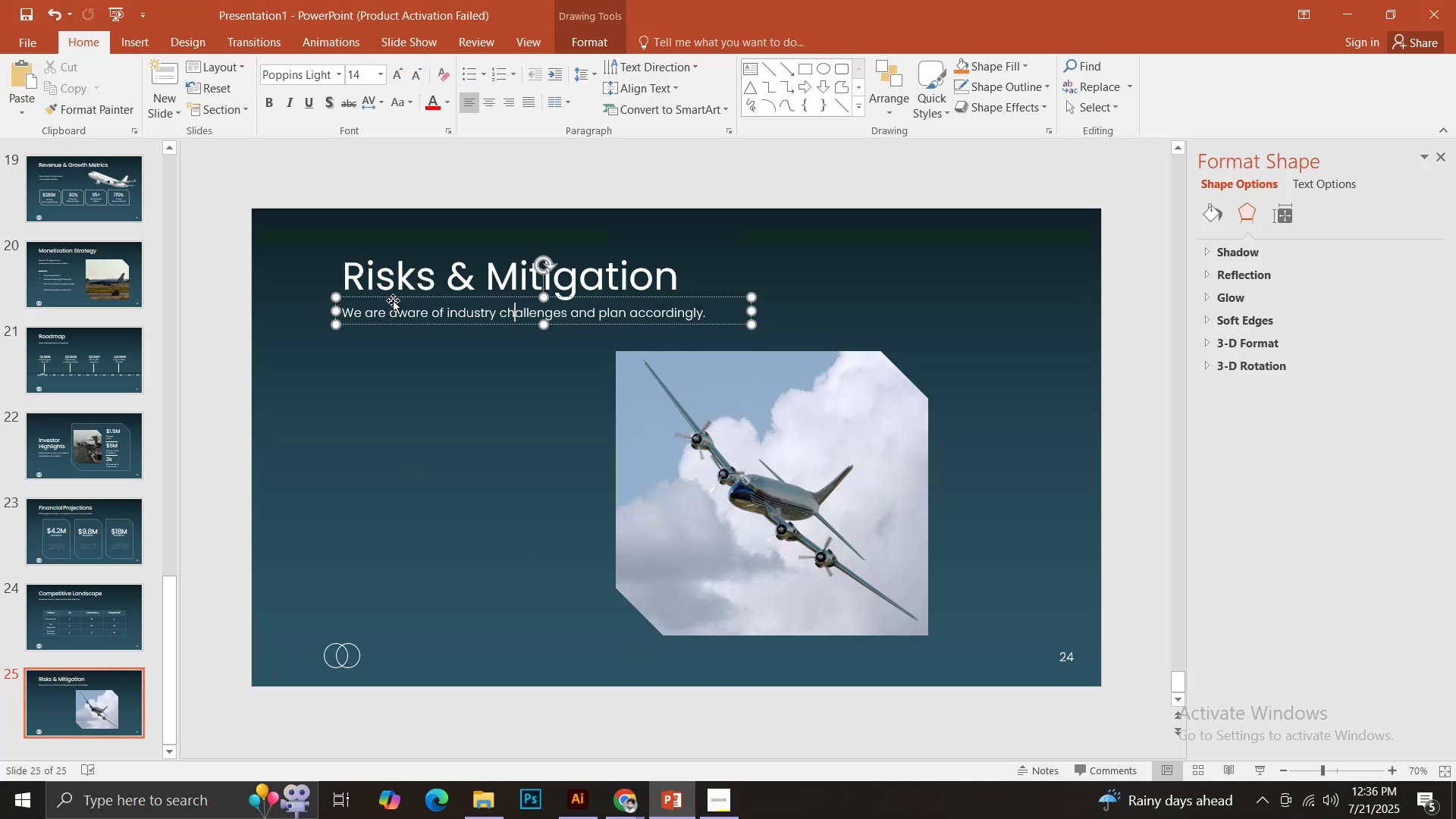 
left_click([388, 299])
 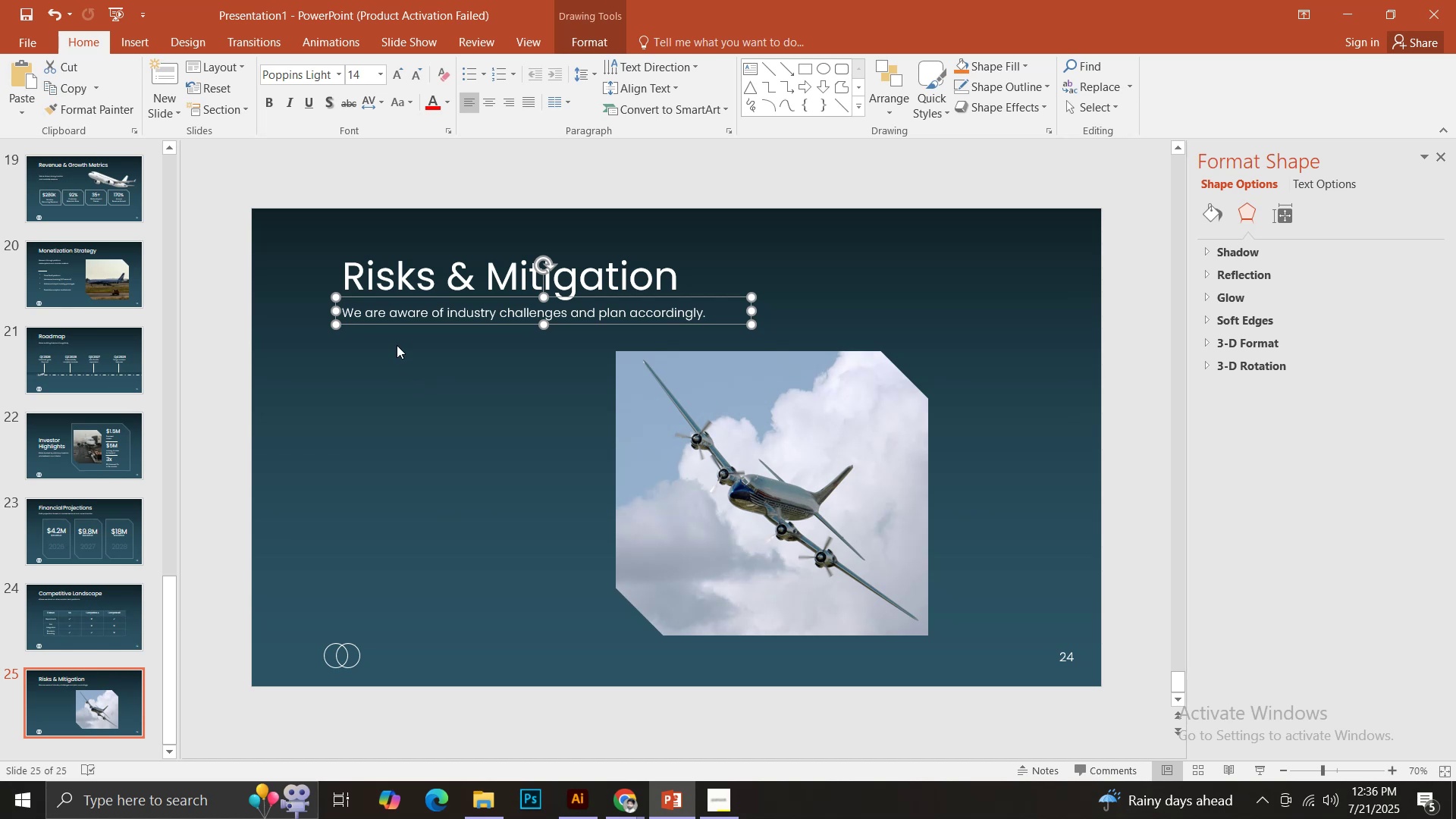 
hold_key(key=ControlLeft, duration=1.78)
 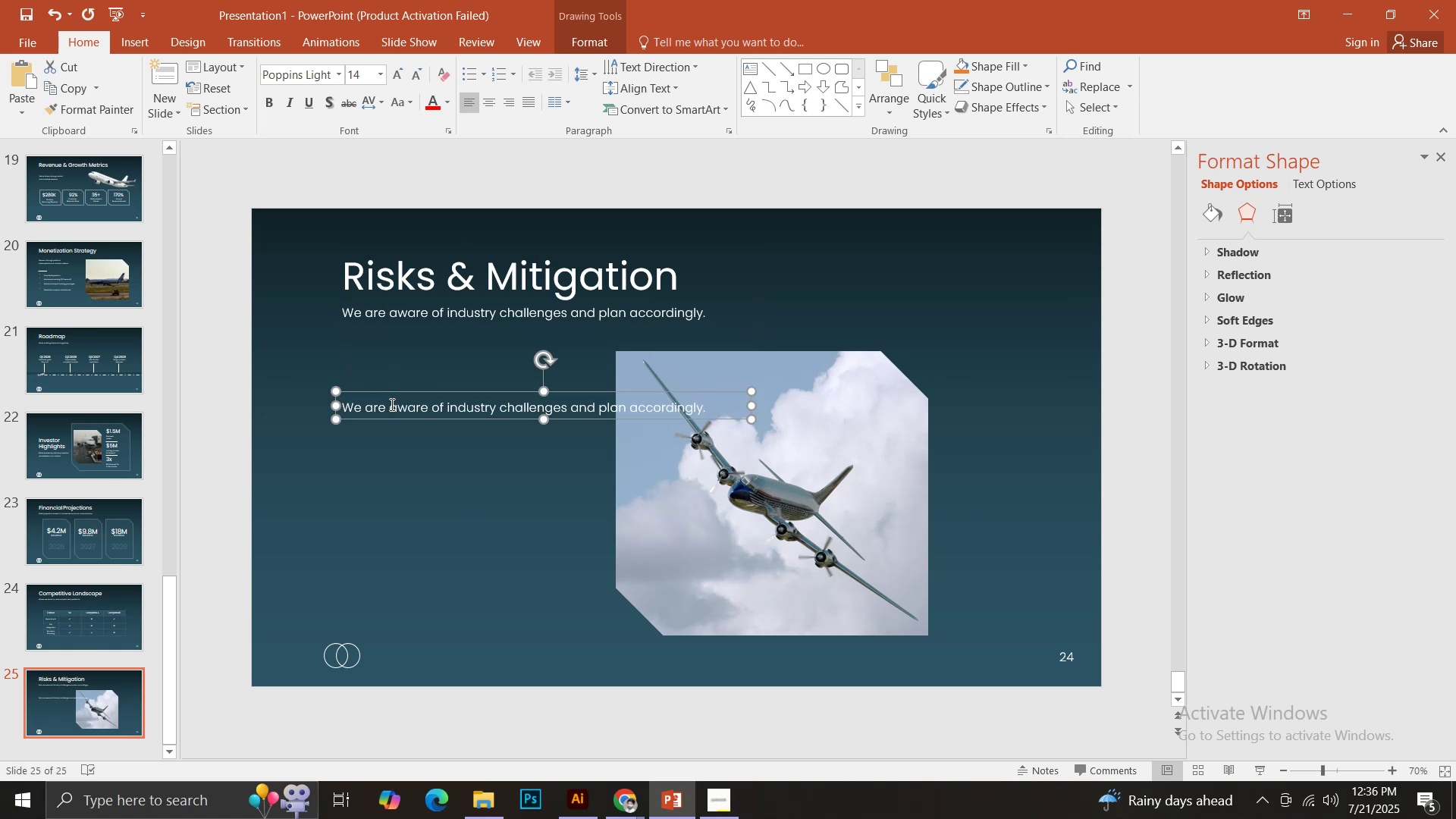 
hold_key(key=ShiftLeft, duration=1.13)
 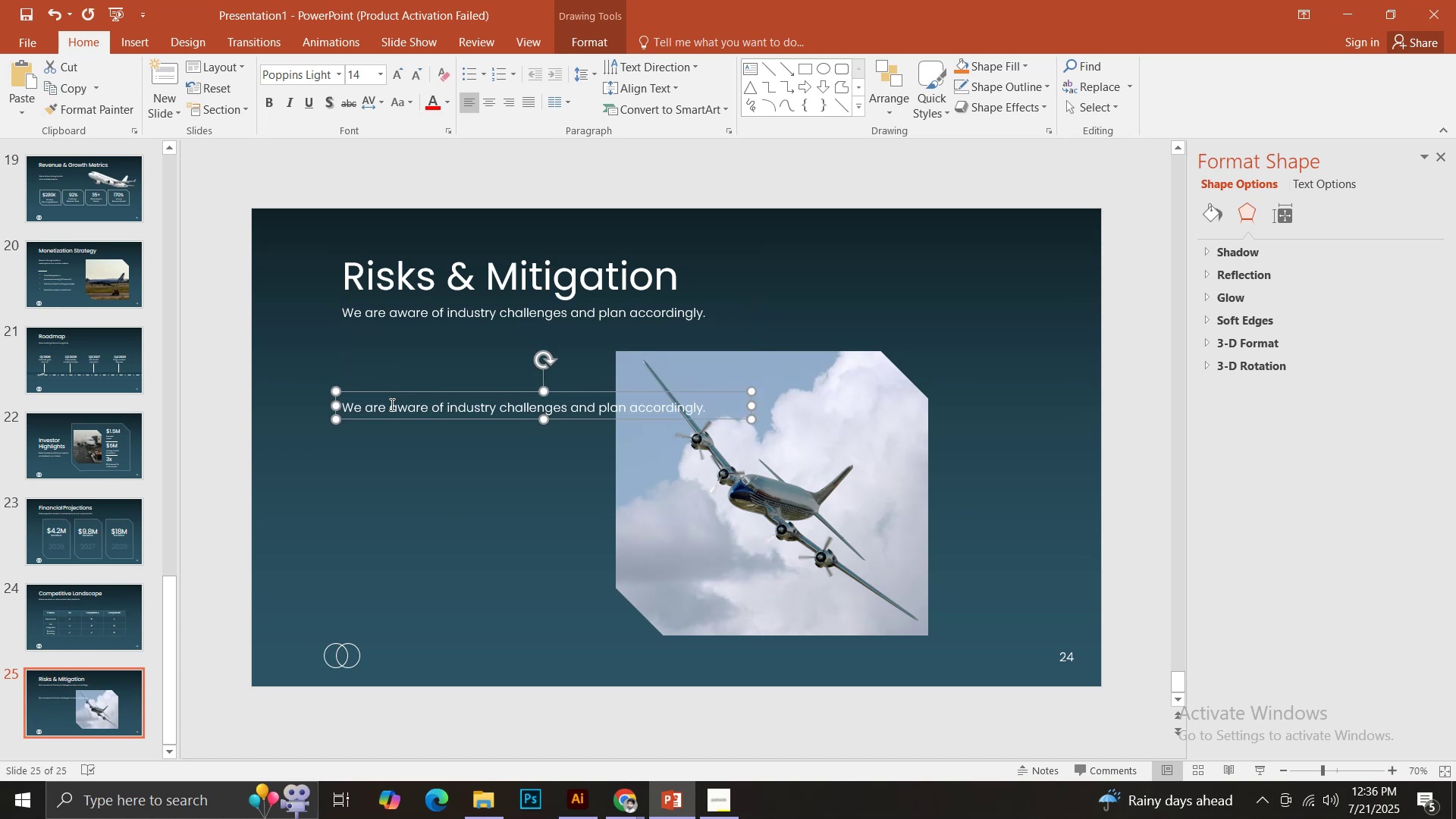 
double_click([391, 404])
 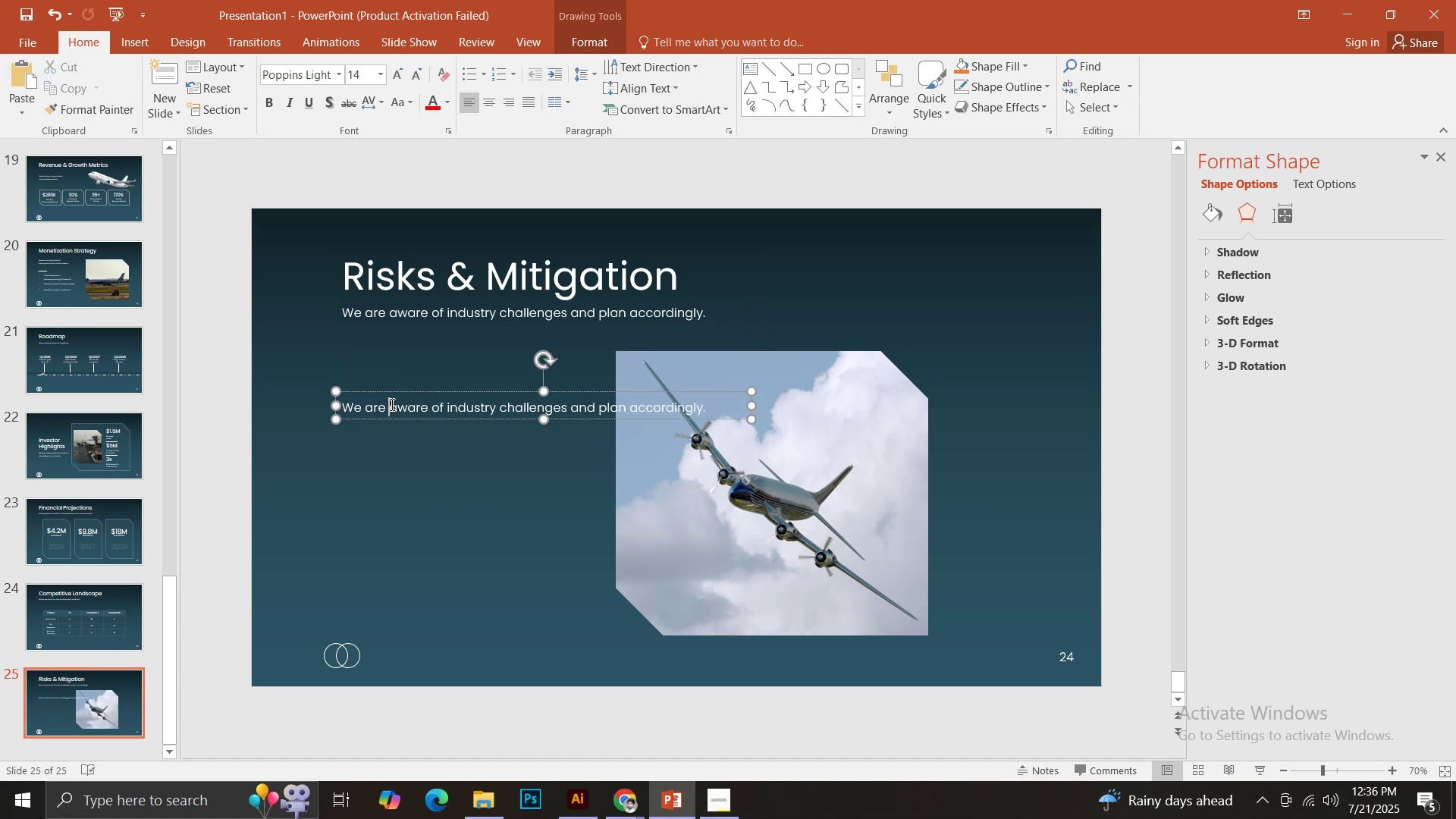 
key(Control+ControlLeft)
 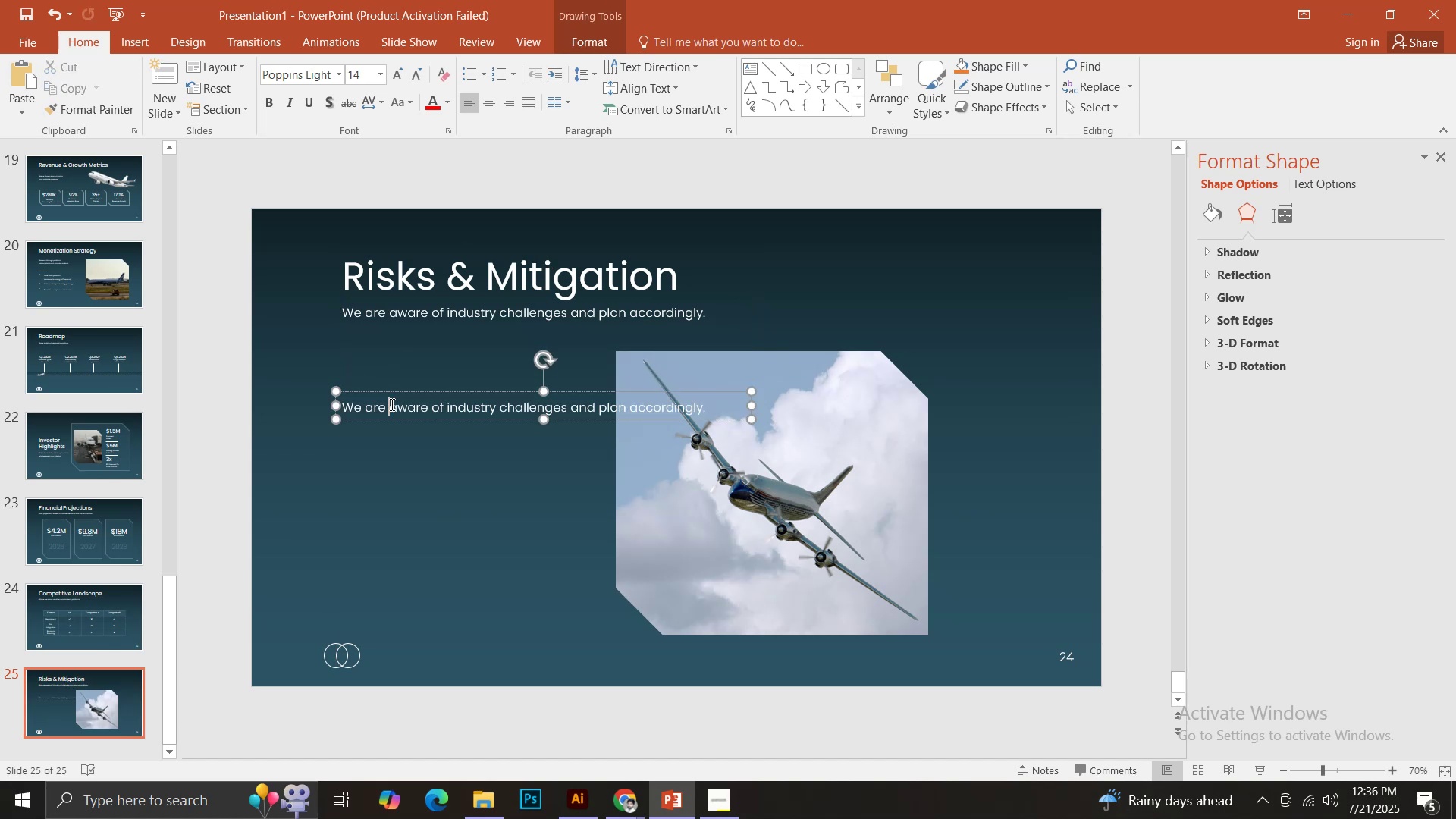 
key(Control+A)
 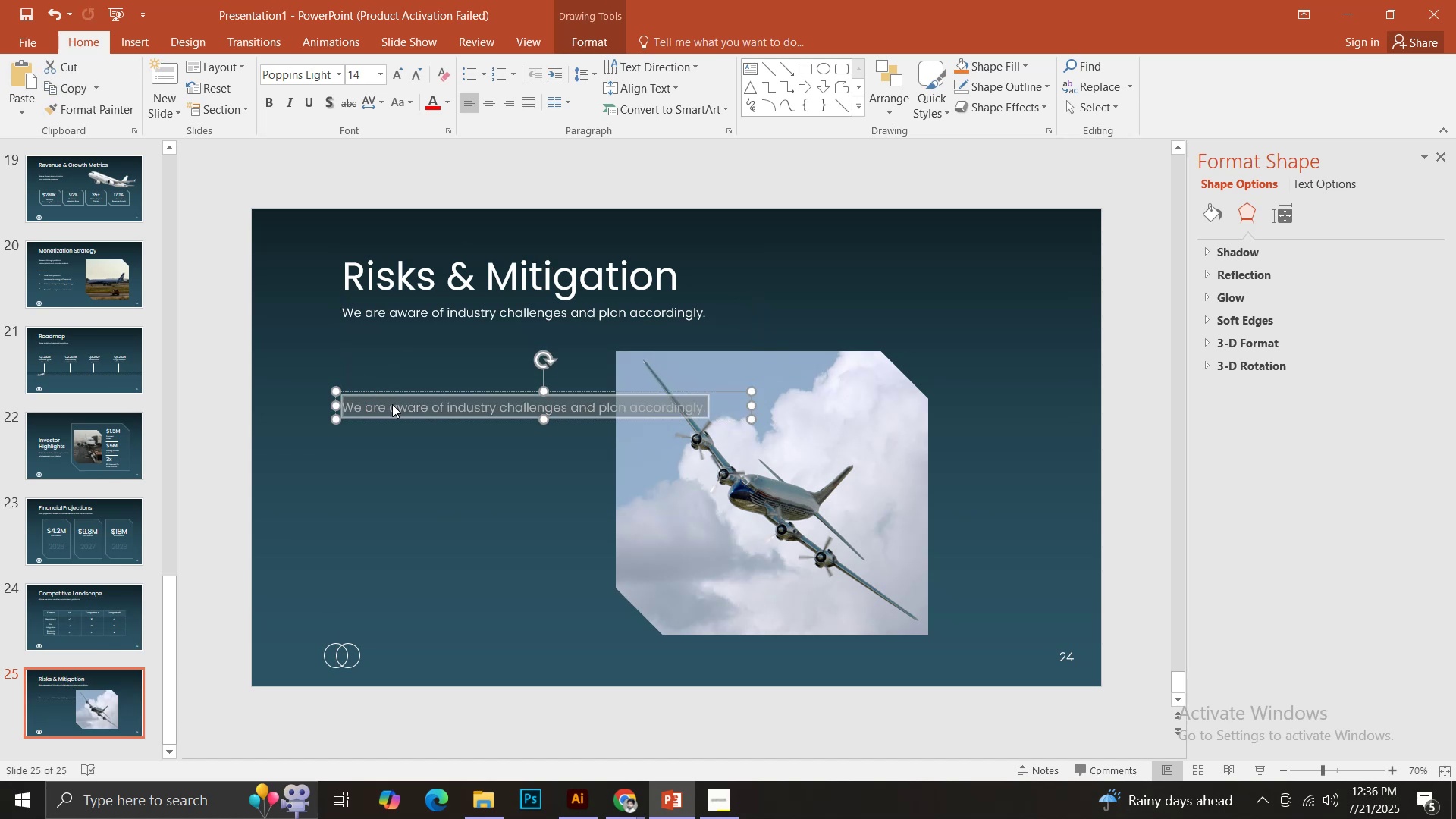 
key(Control+V)
 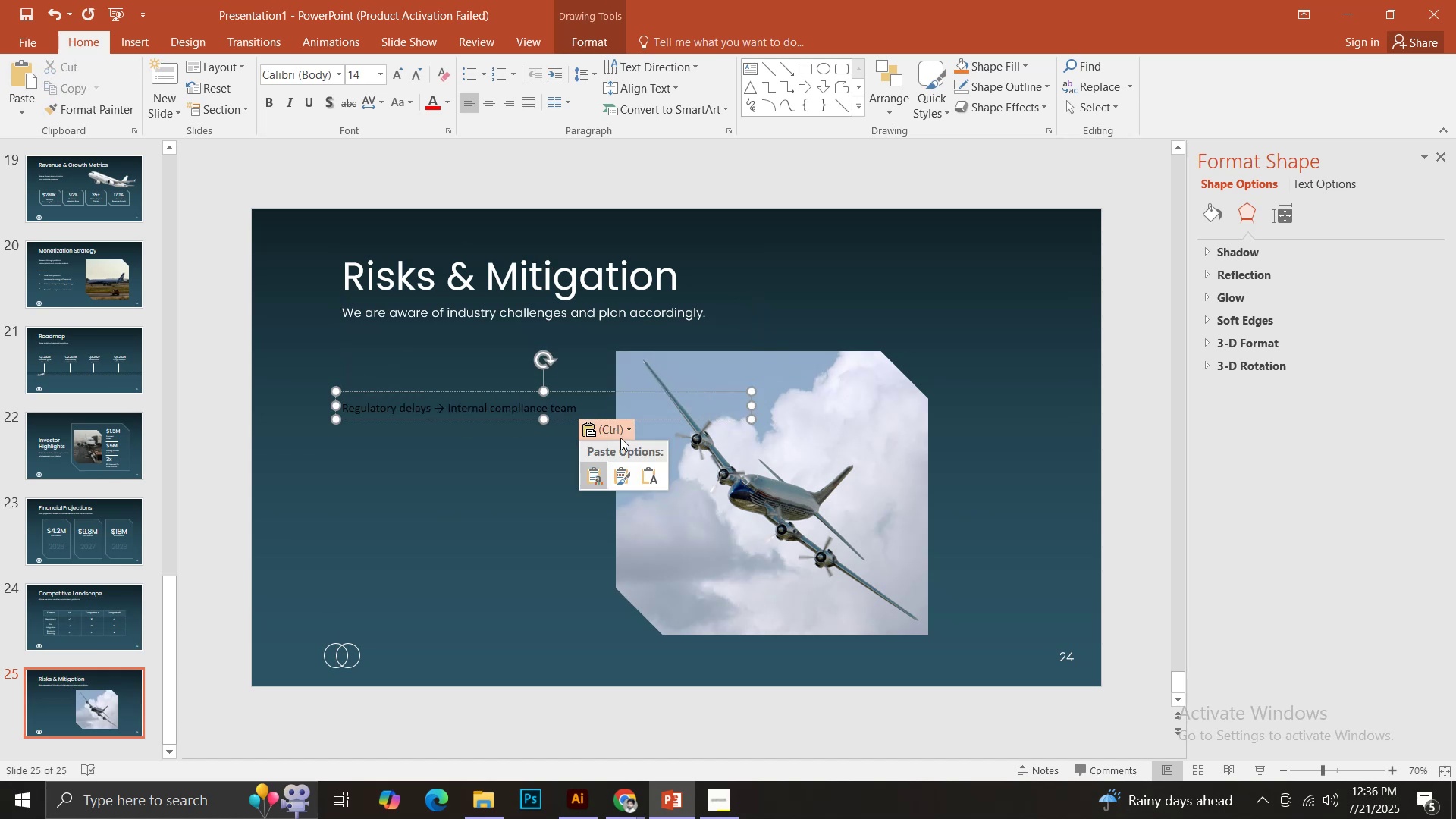 
double_click([648, 479])
 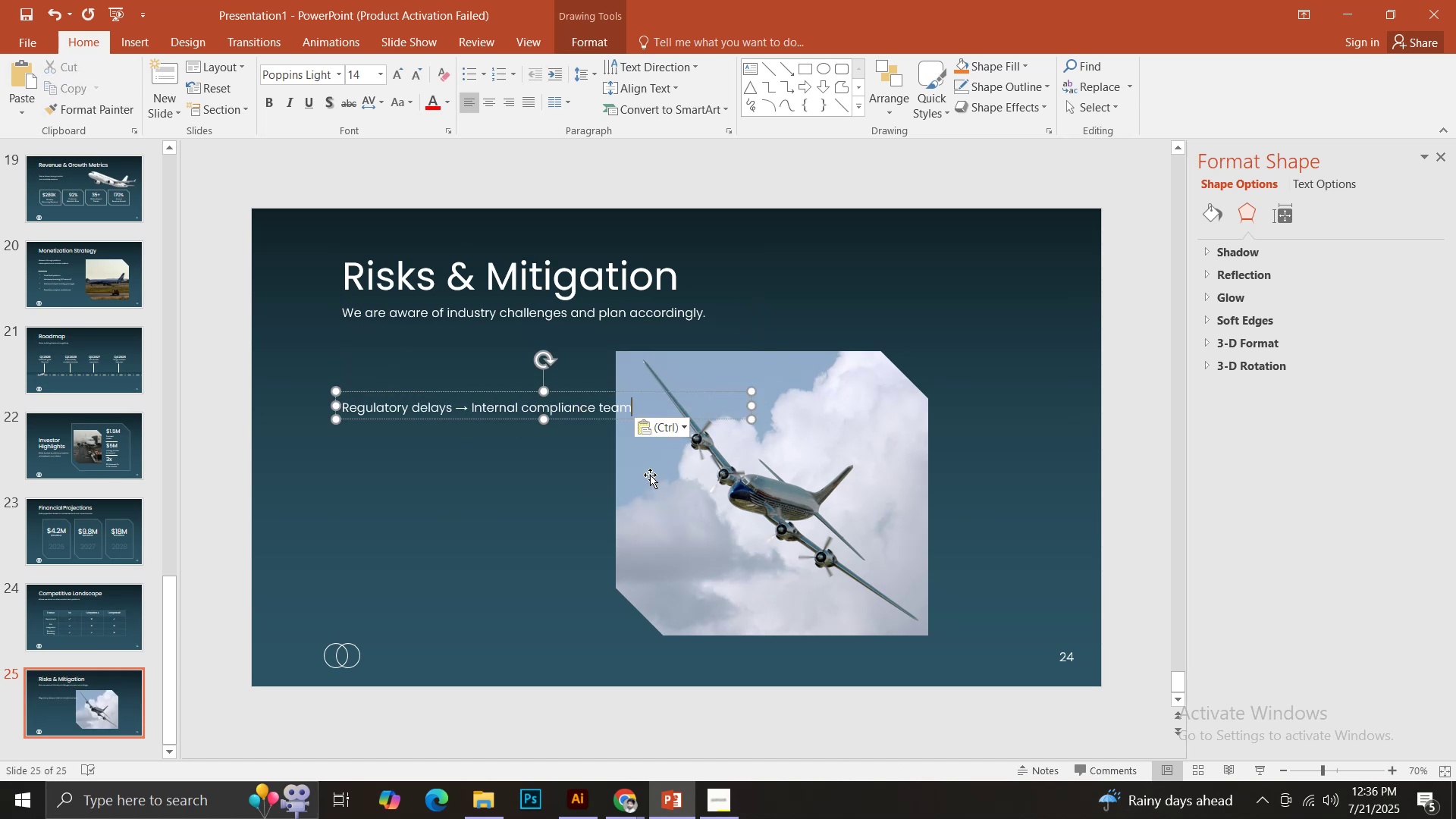 
left_click([651, 474])
 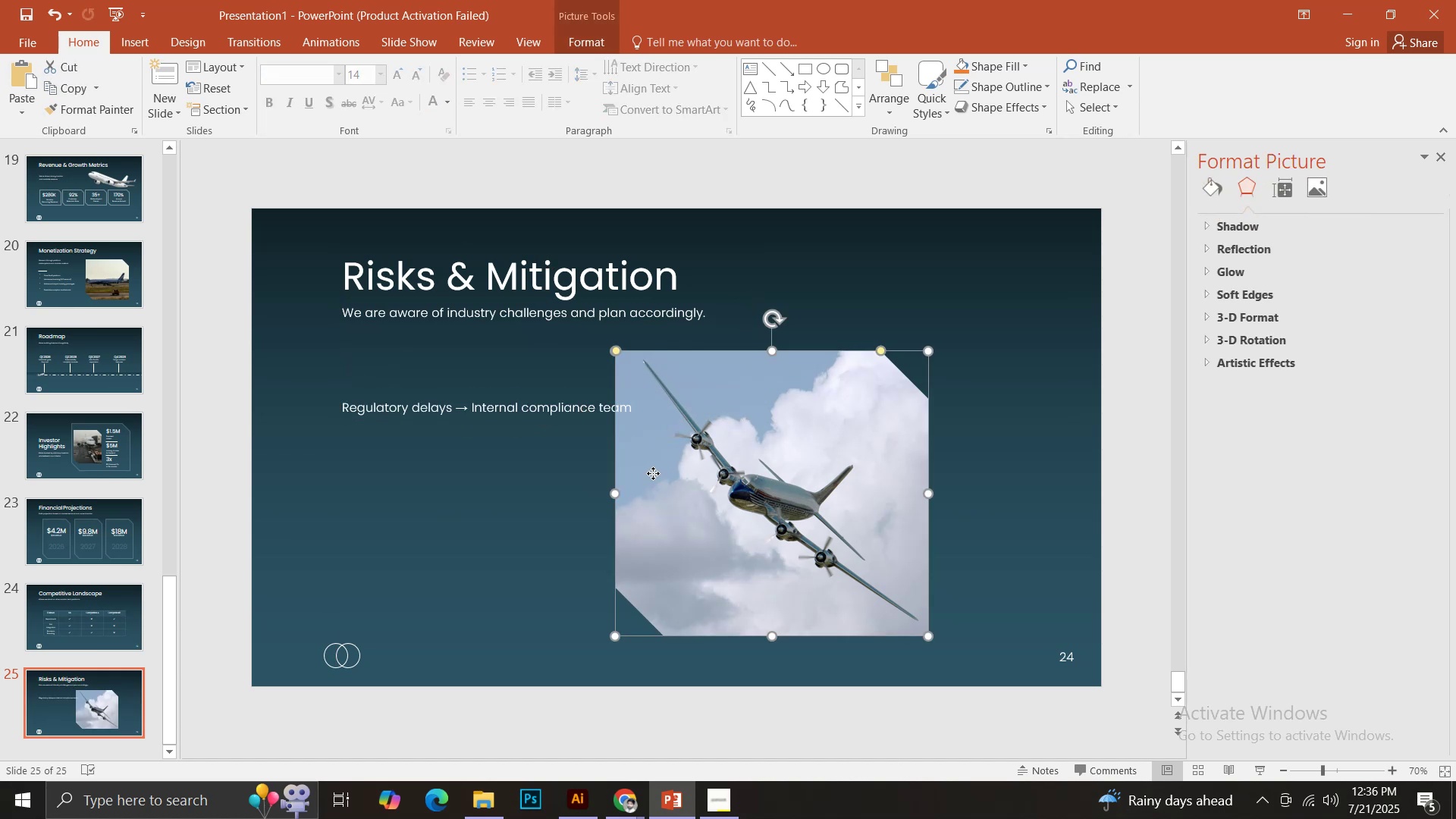 
hold_key(key=ShiftLeft, duration=1.29)
 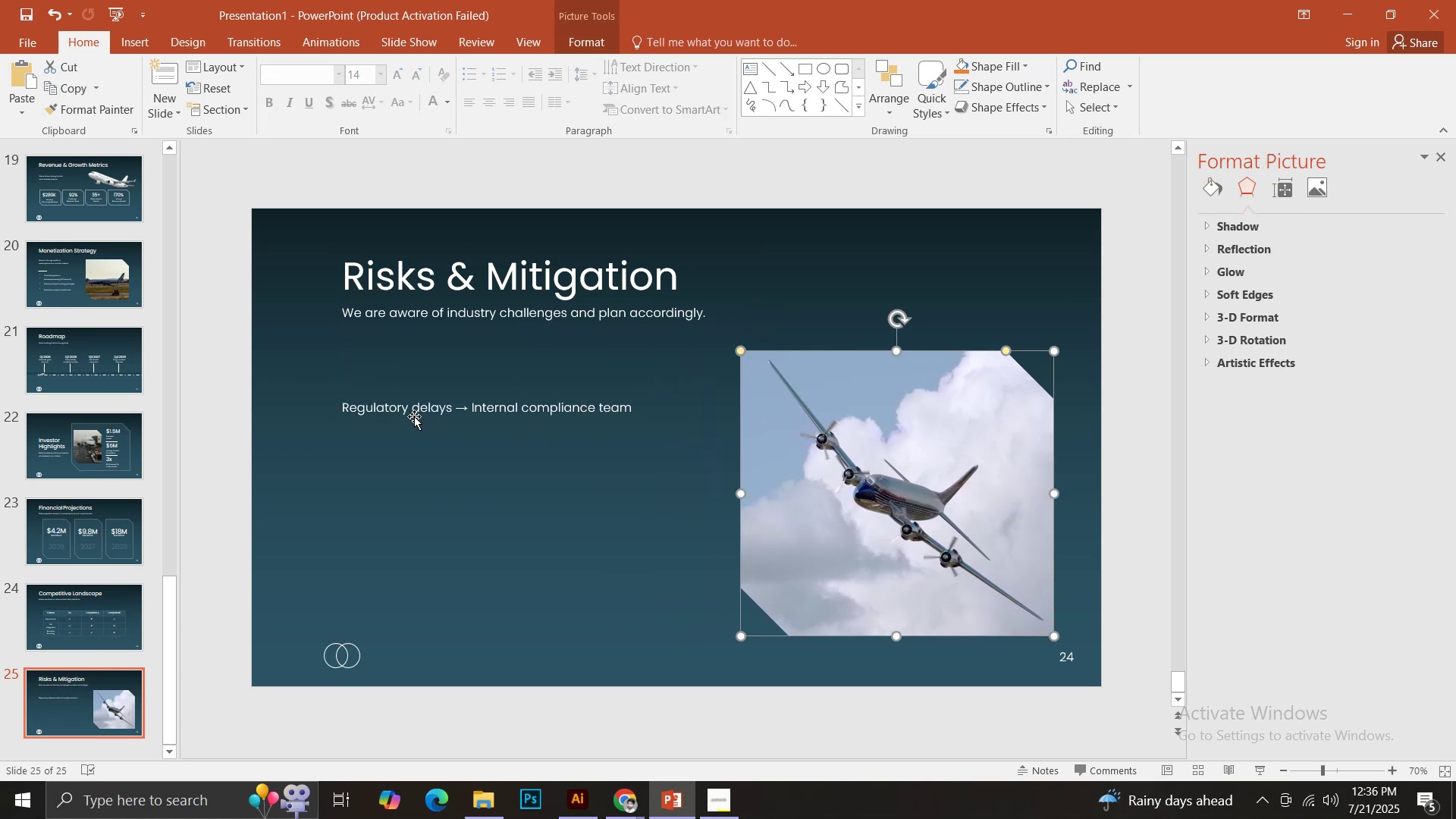 
left_click([414, 416])
 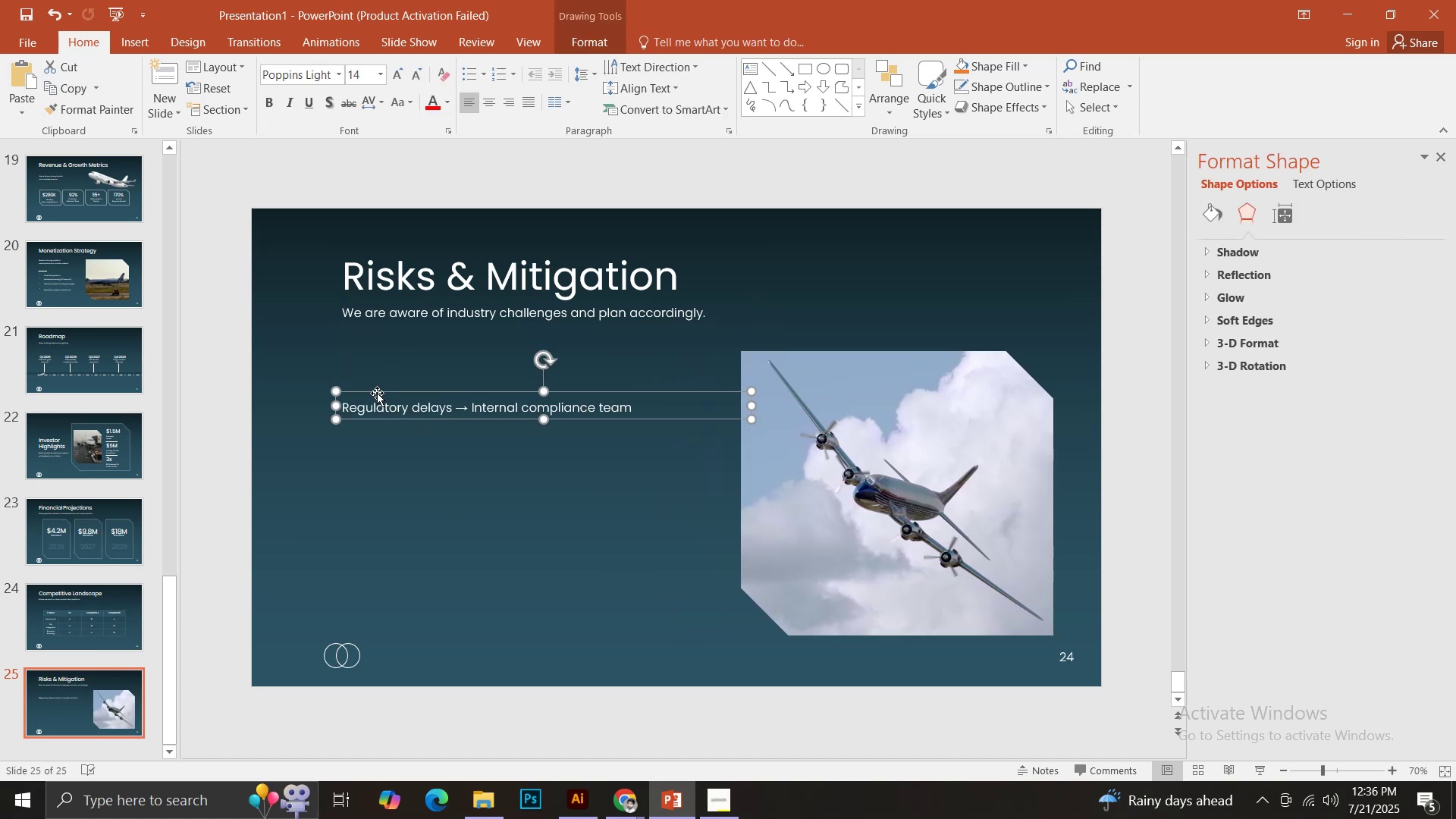 
hold_key(key=ShiftLeft, duration=0.51)
 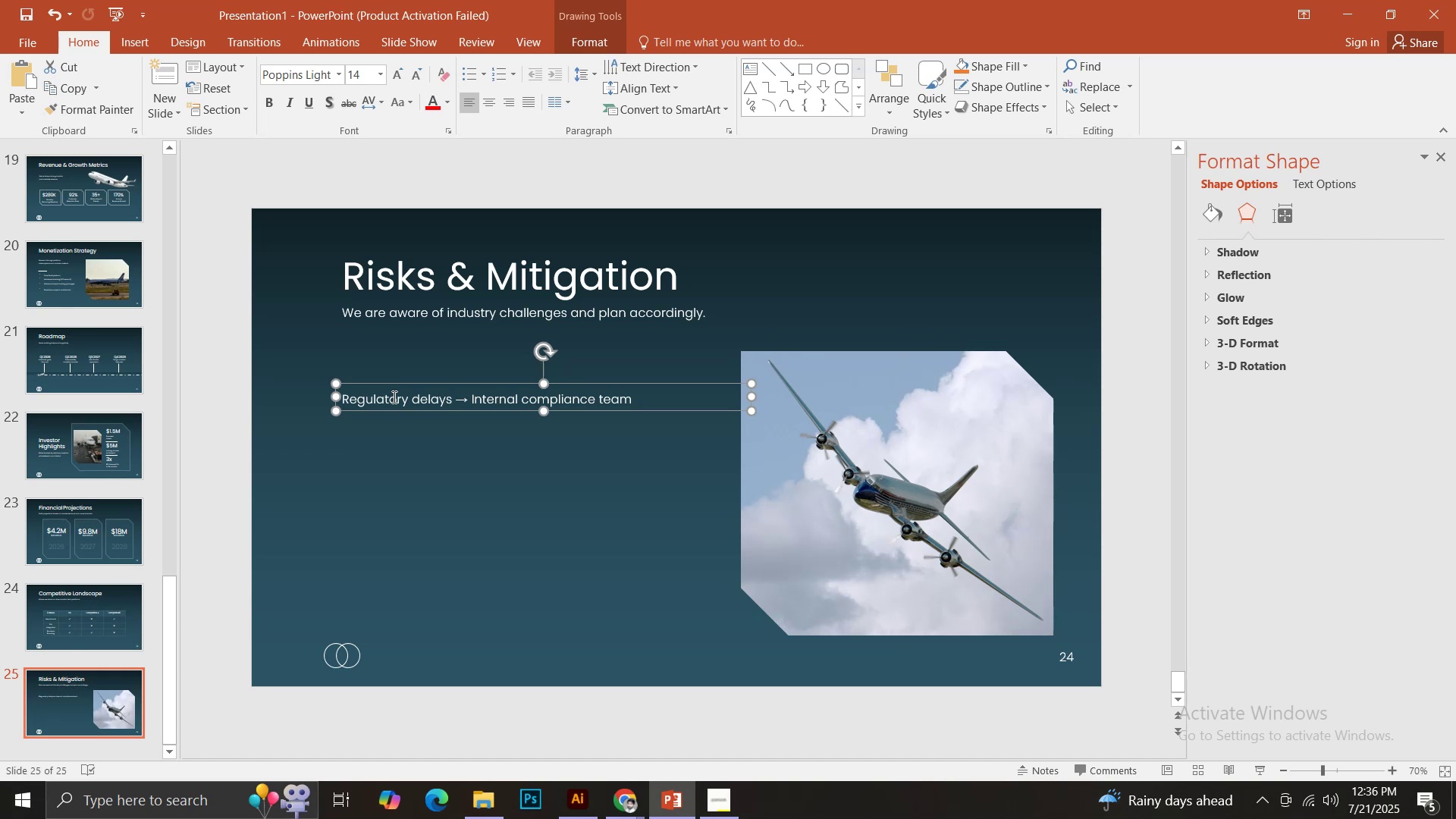 
left_click([393, 397])
 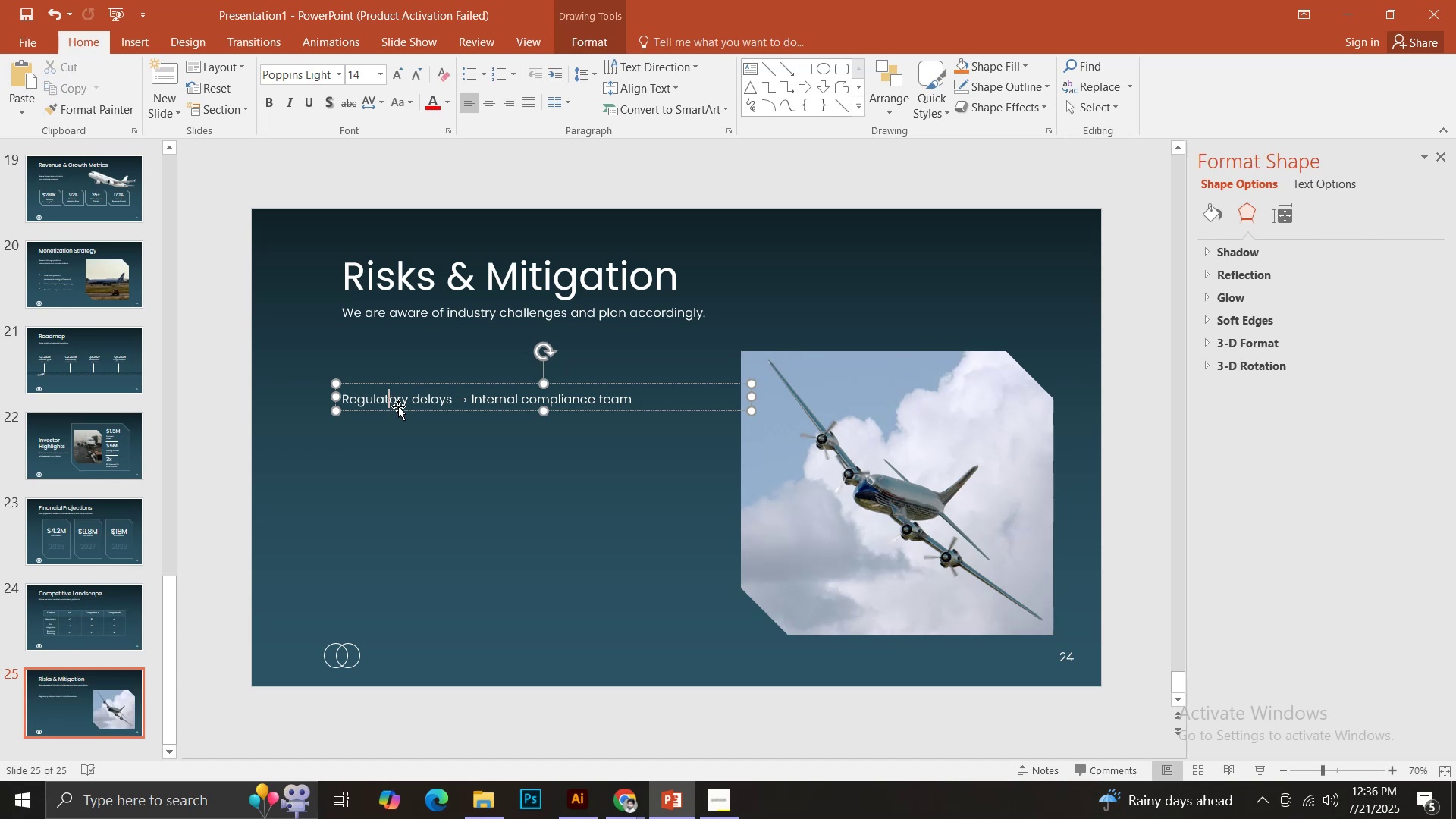 
key(Control+ControlLeft)
 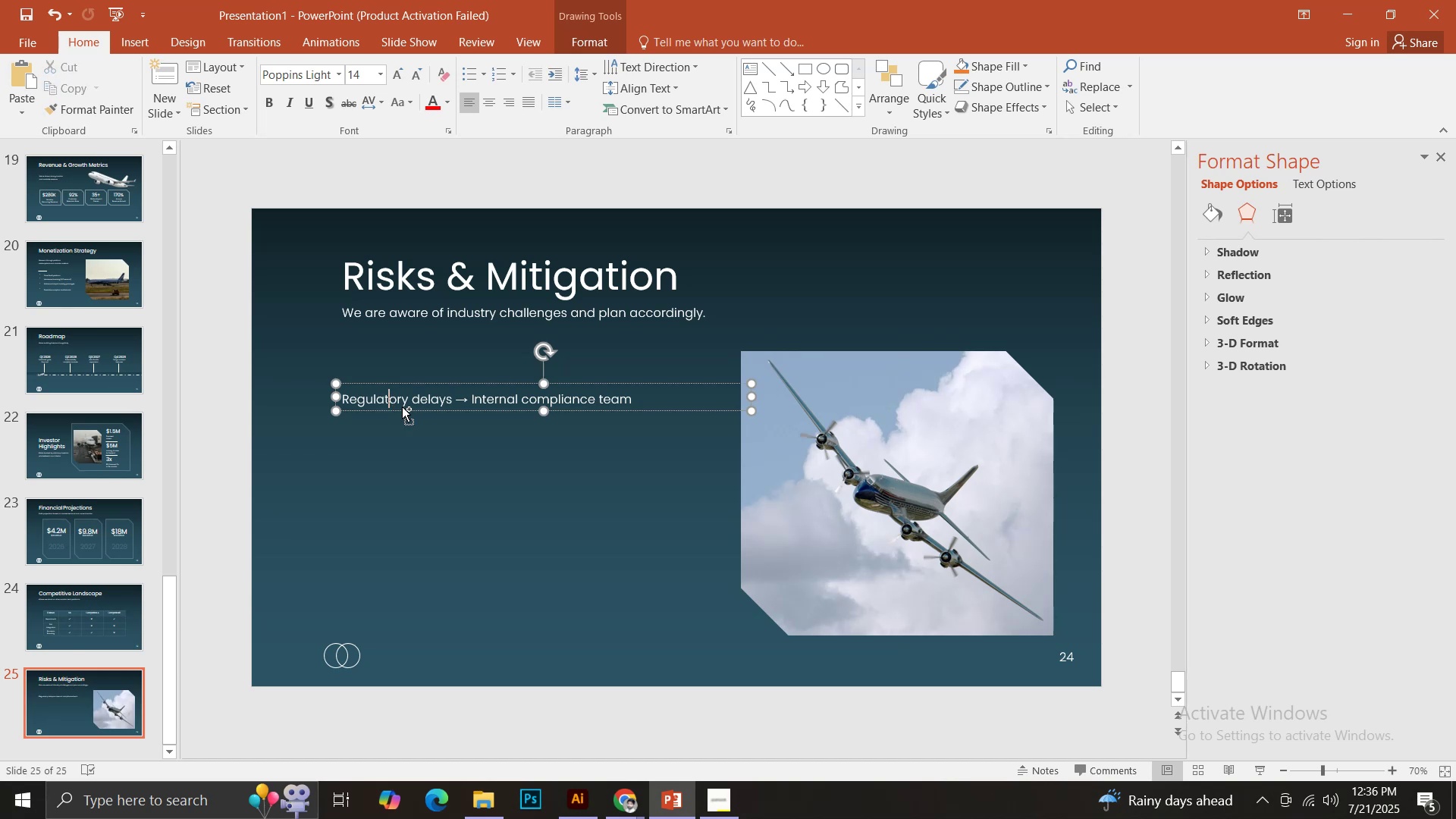 
key(Control+A)
 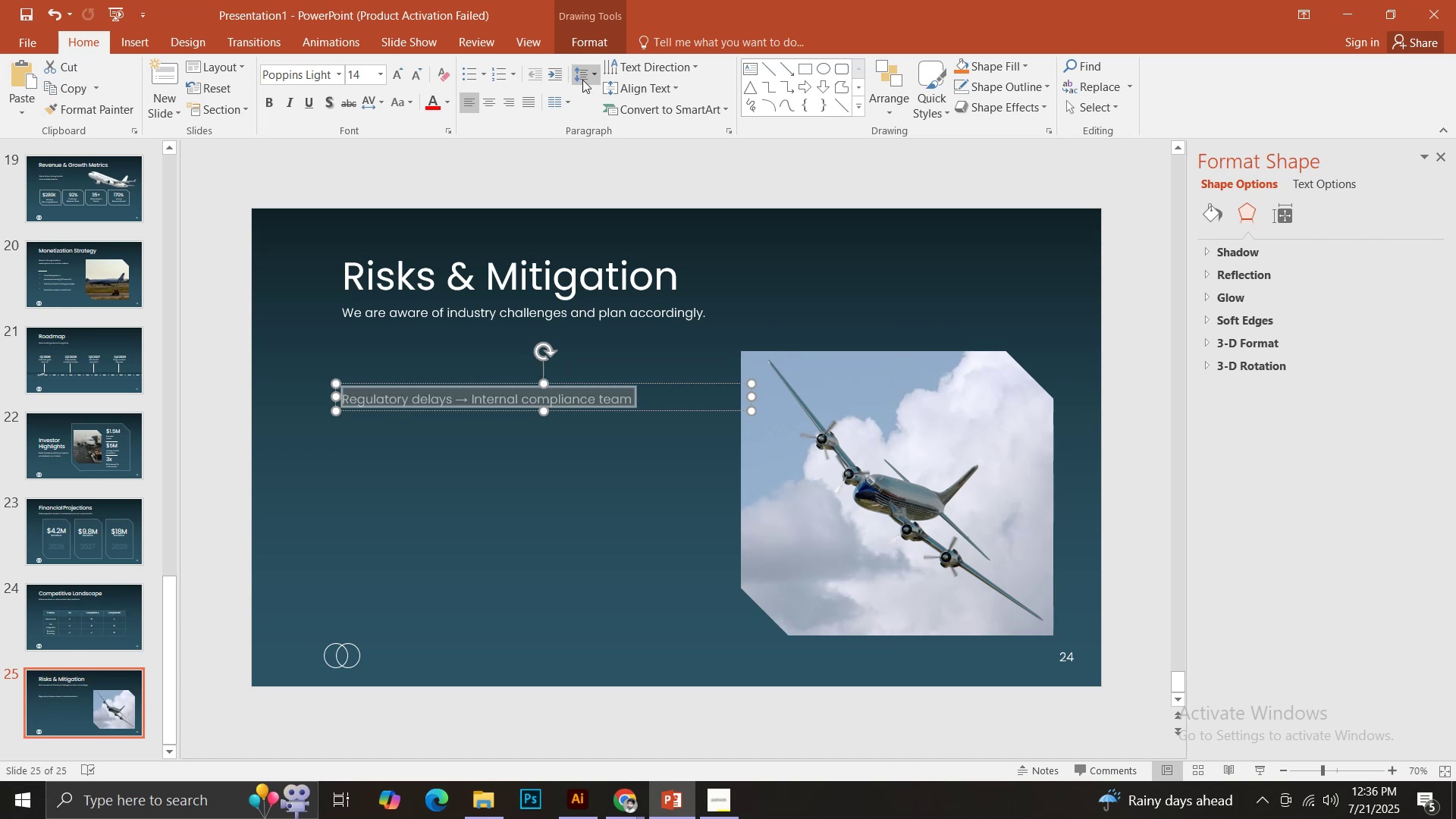 
left_click([585, 77])
 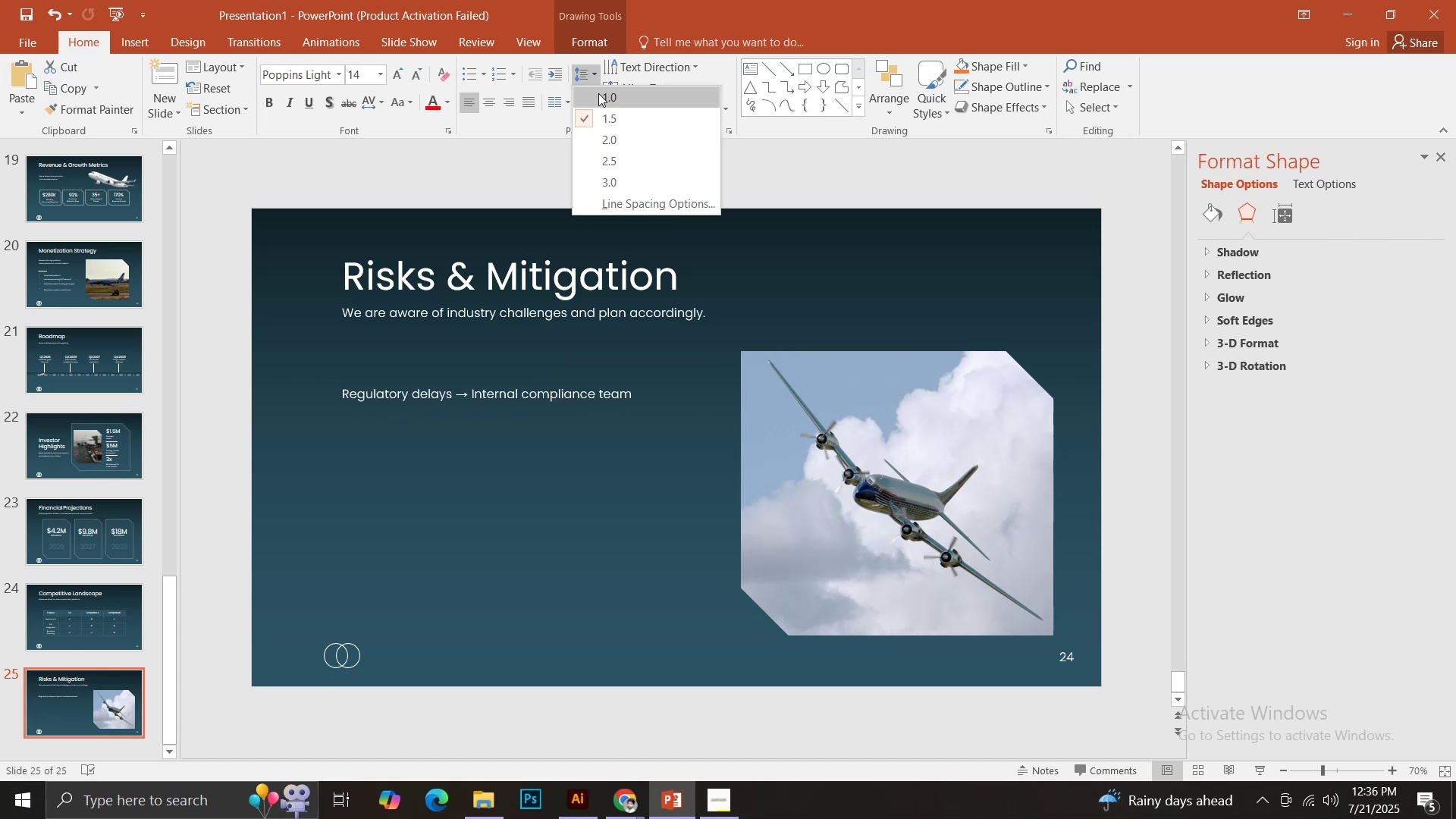 
left_click([598, 93])
 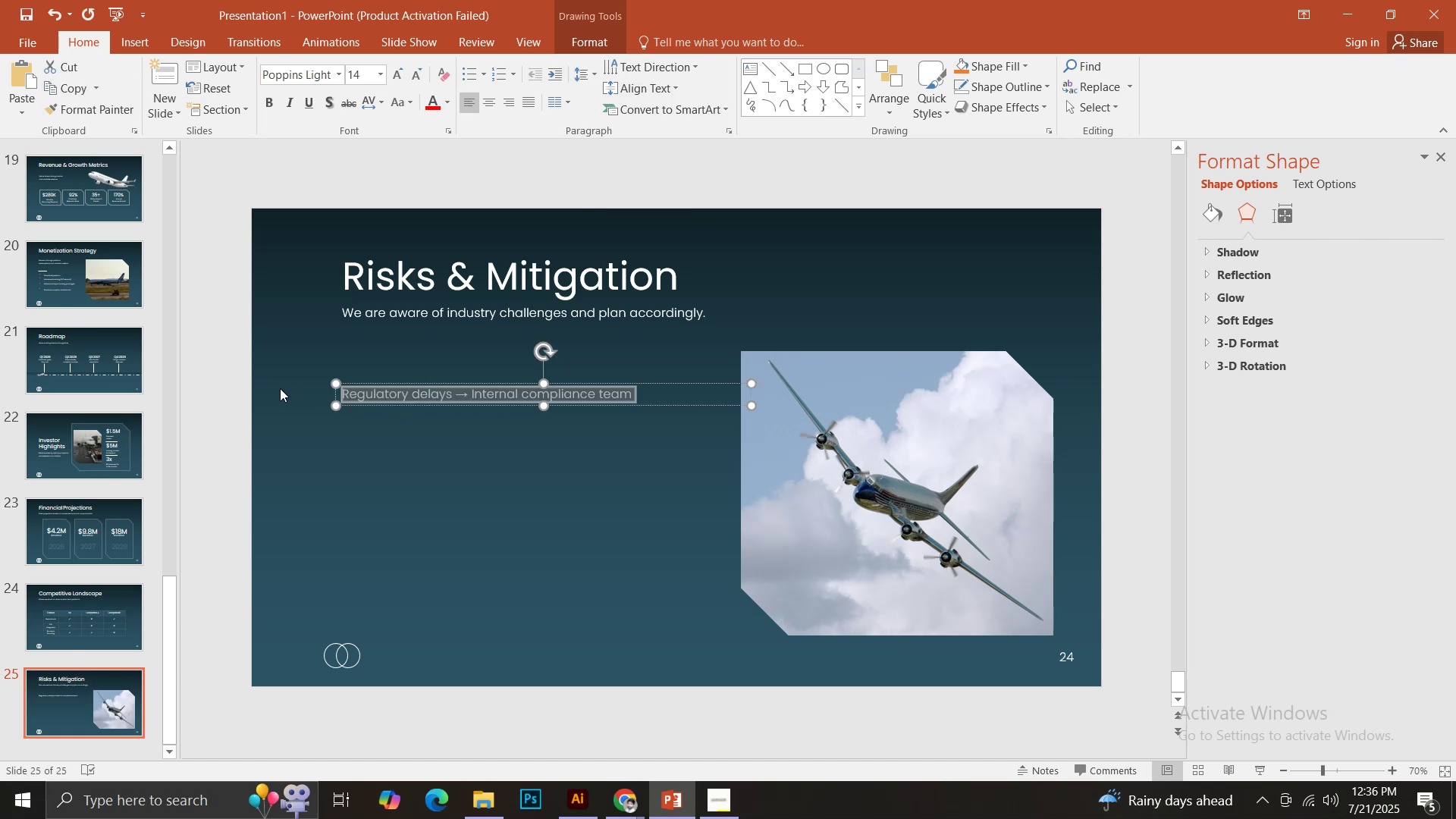 
left_click([224, 402])
 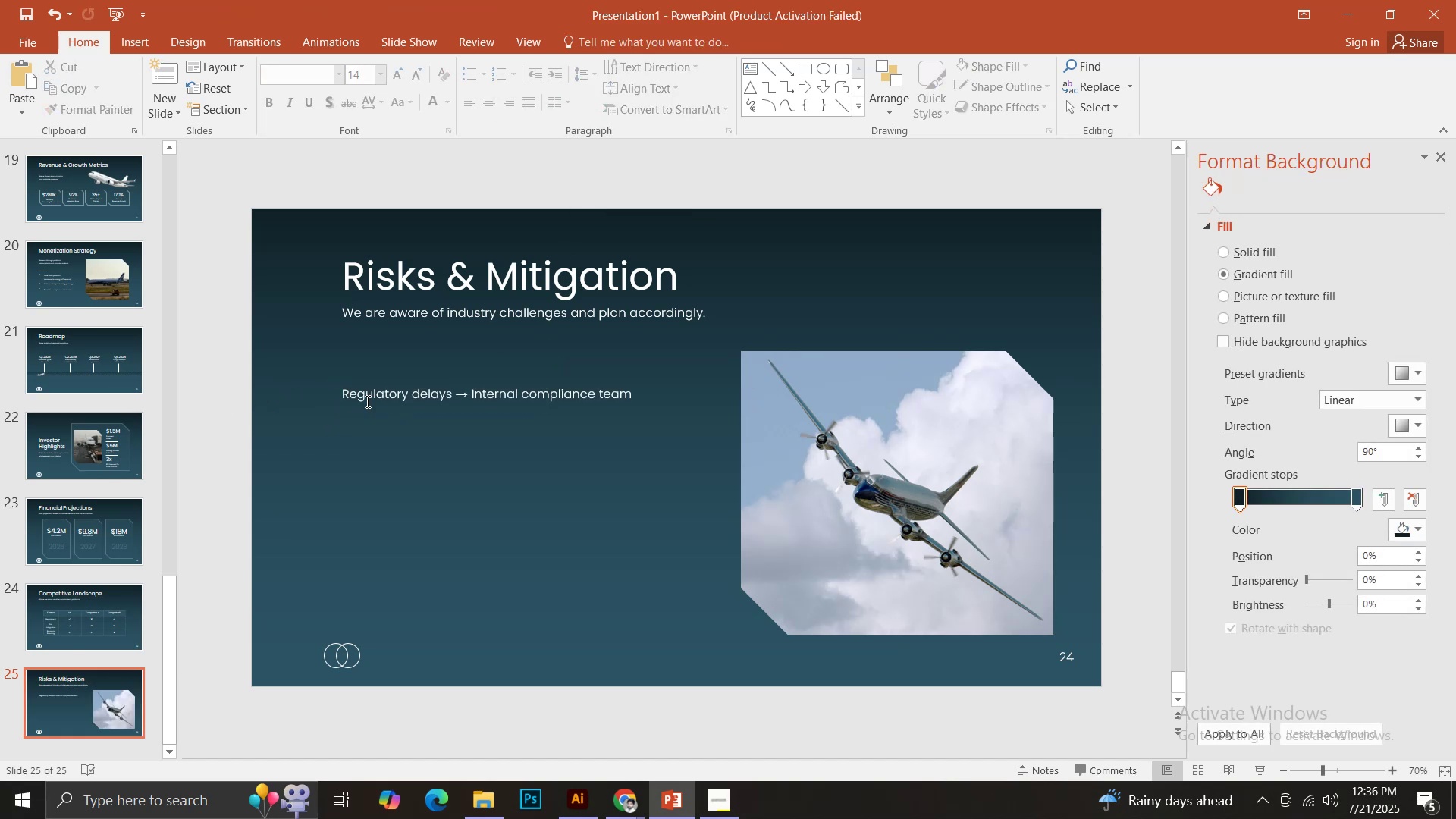 
wait(8.71)
 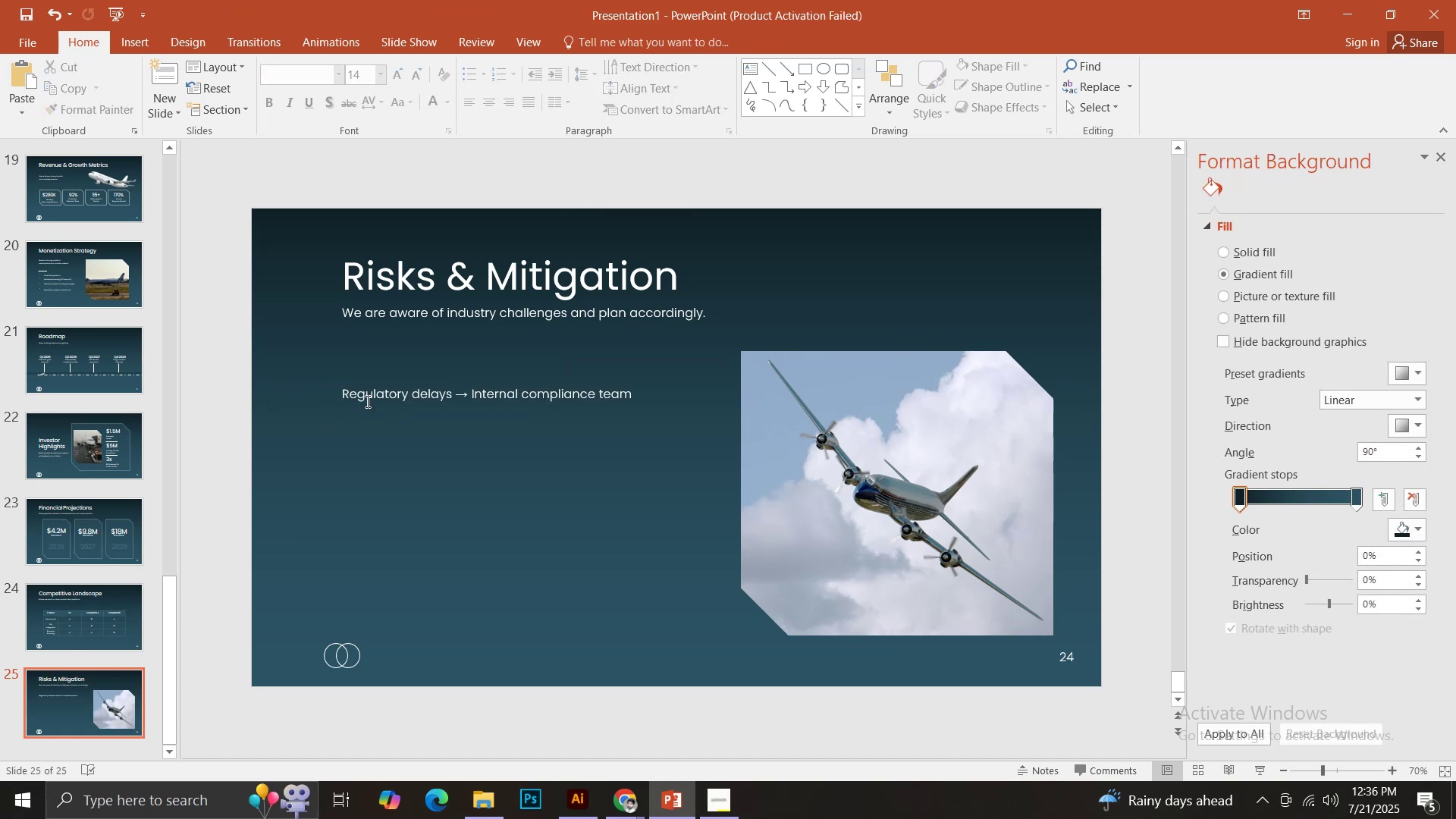 
left_click([466, 397])
 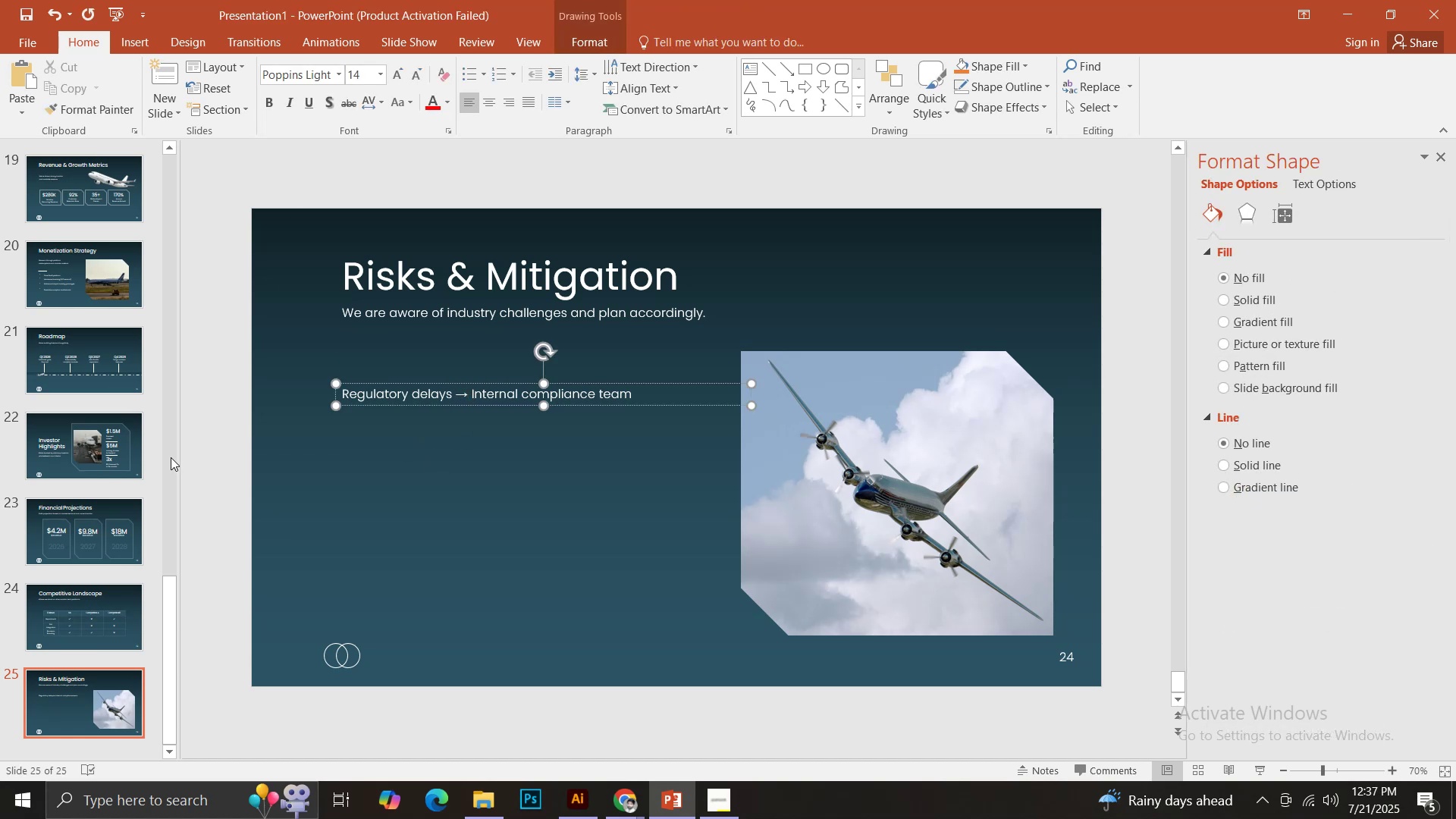 
wait(6.05)
 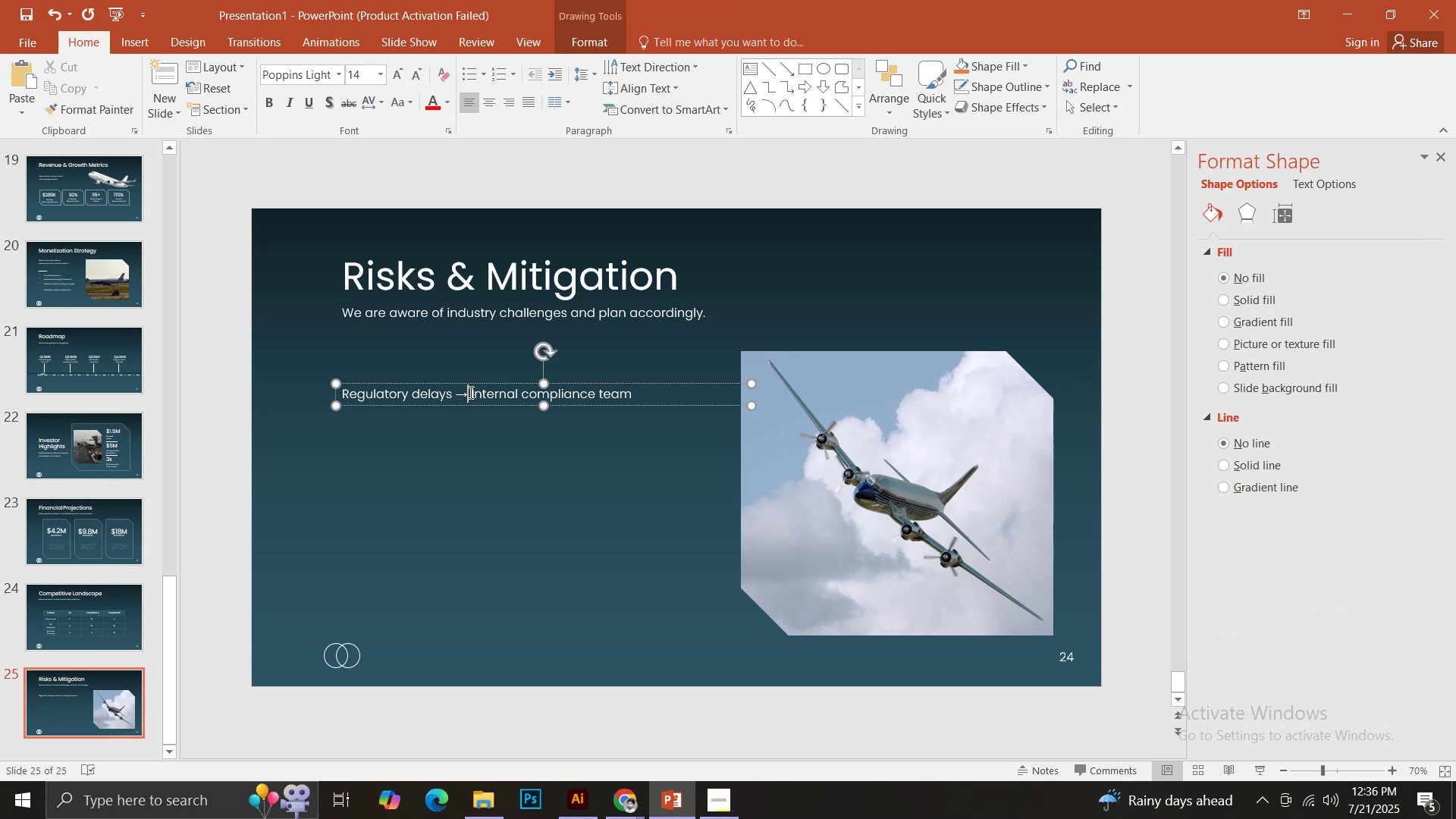 
left_click([113, 540])
 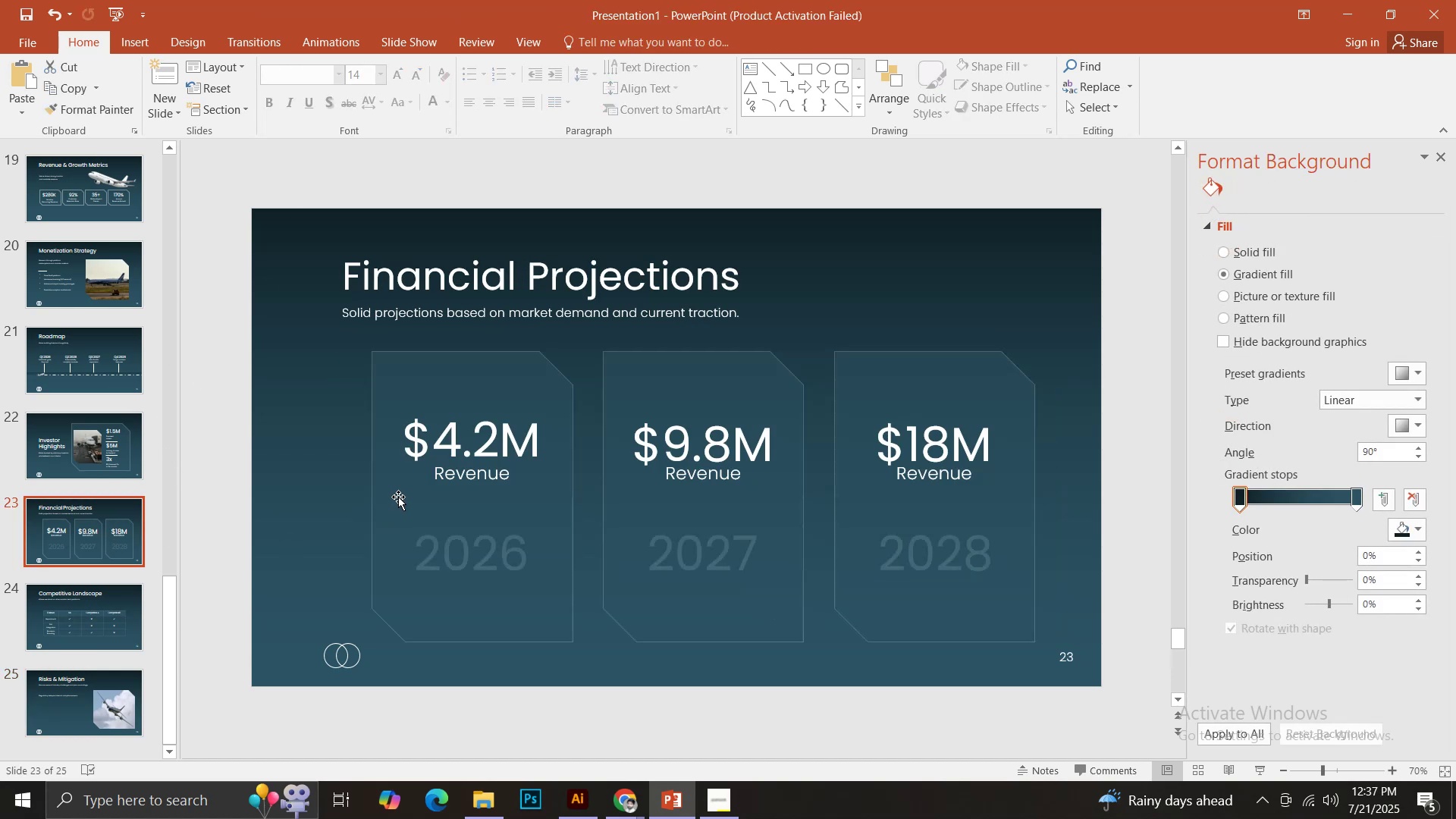 
left_click([388, 481])
 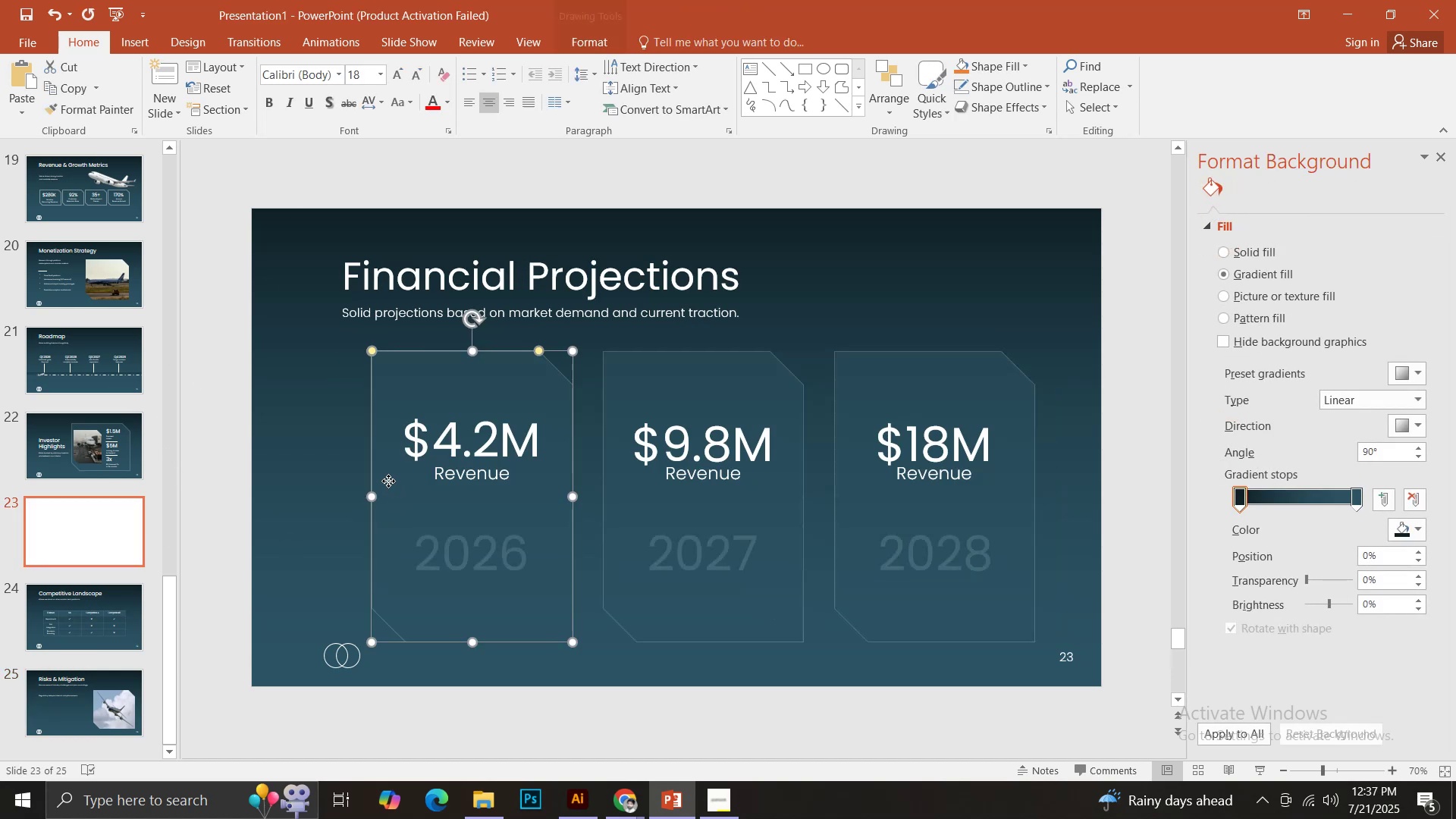 
key(Control+C)
 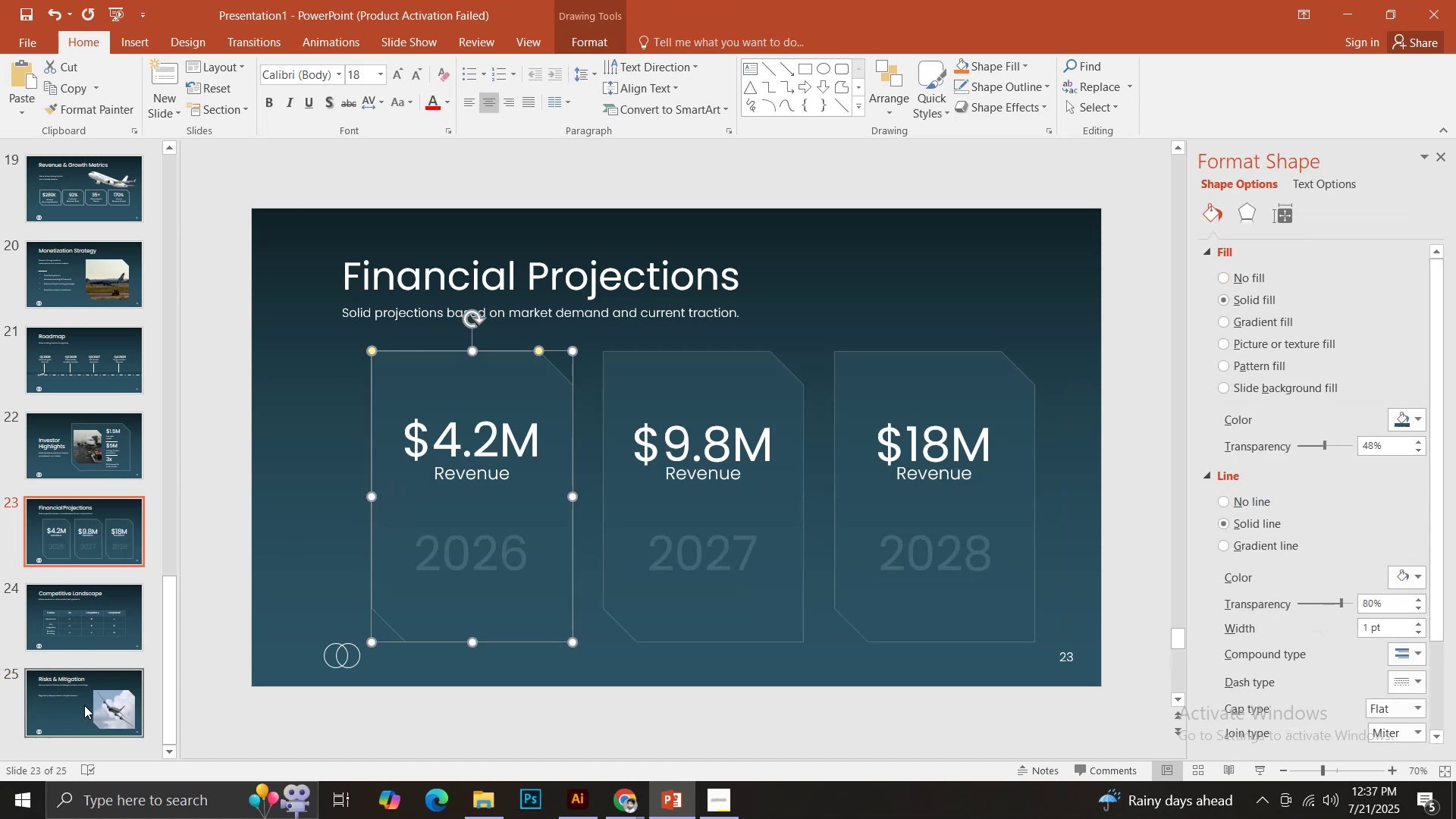 
left_click([84, 705])
 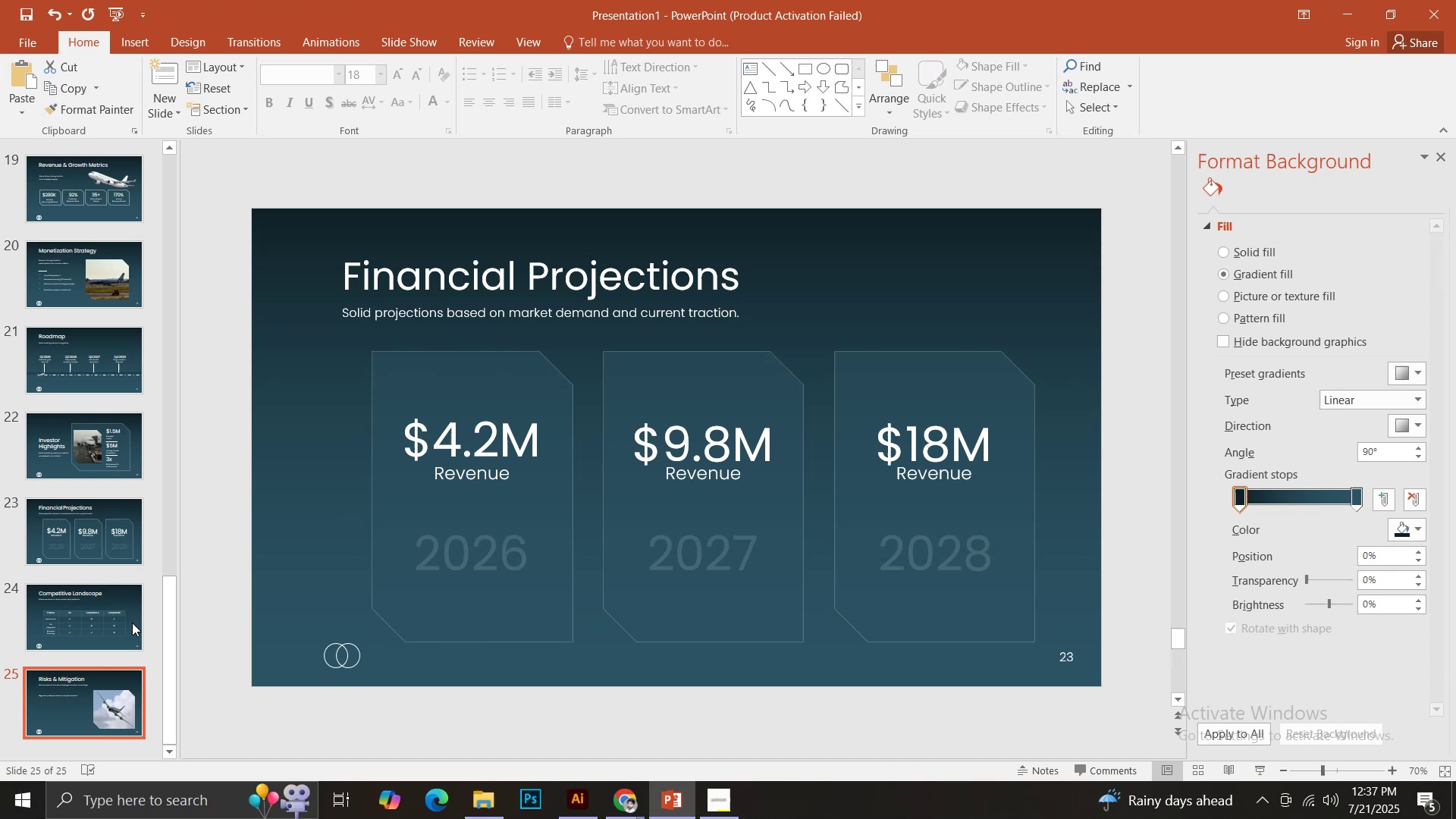 
key(Control+V)
 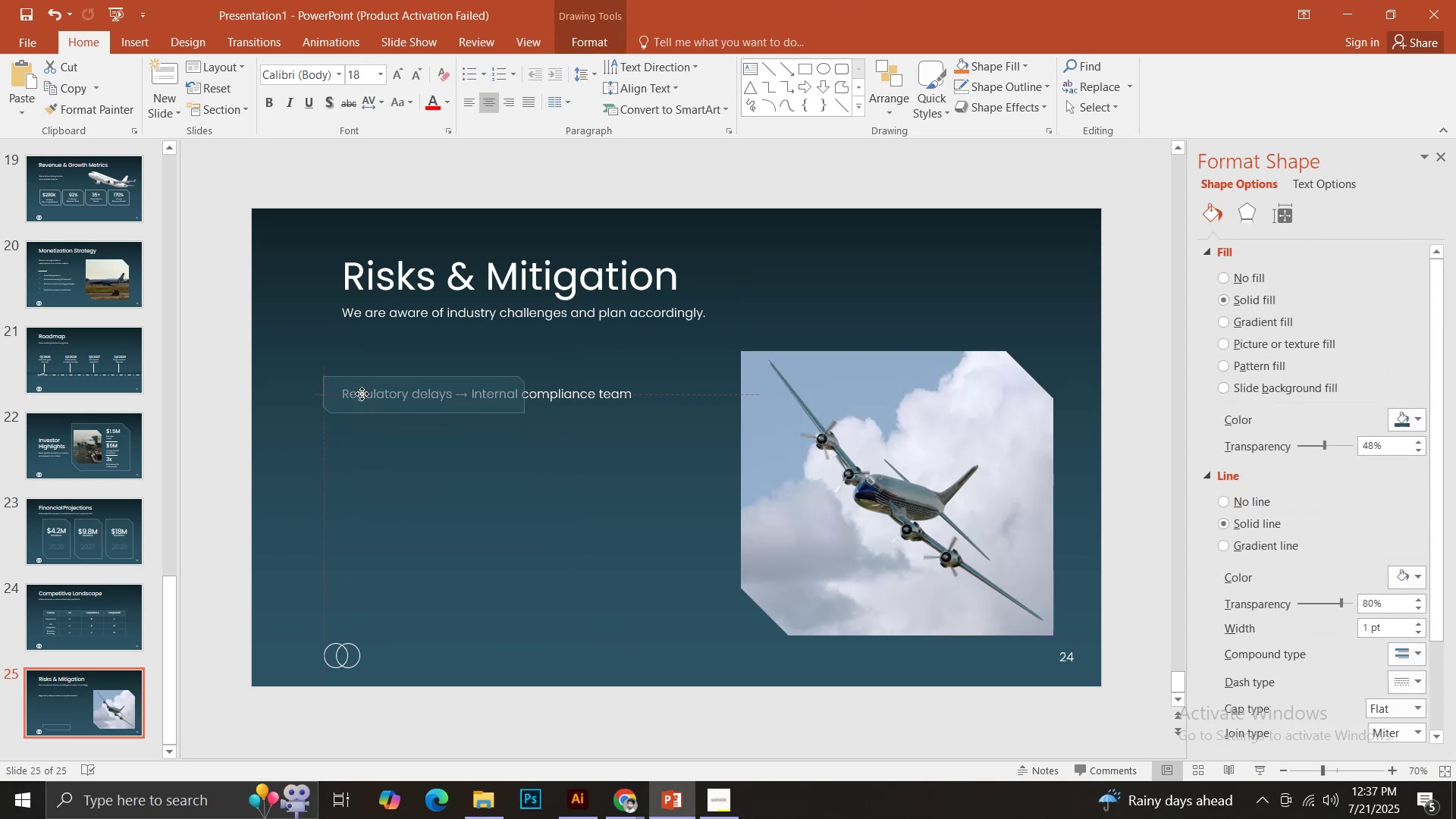 
wait(9.14)
 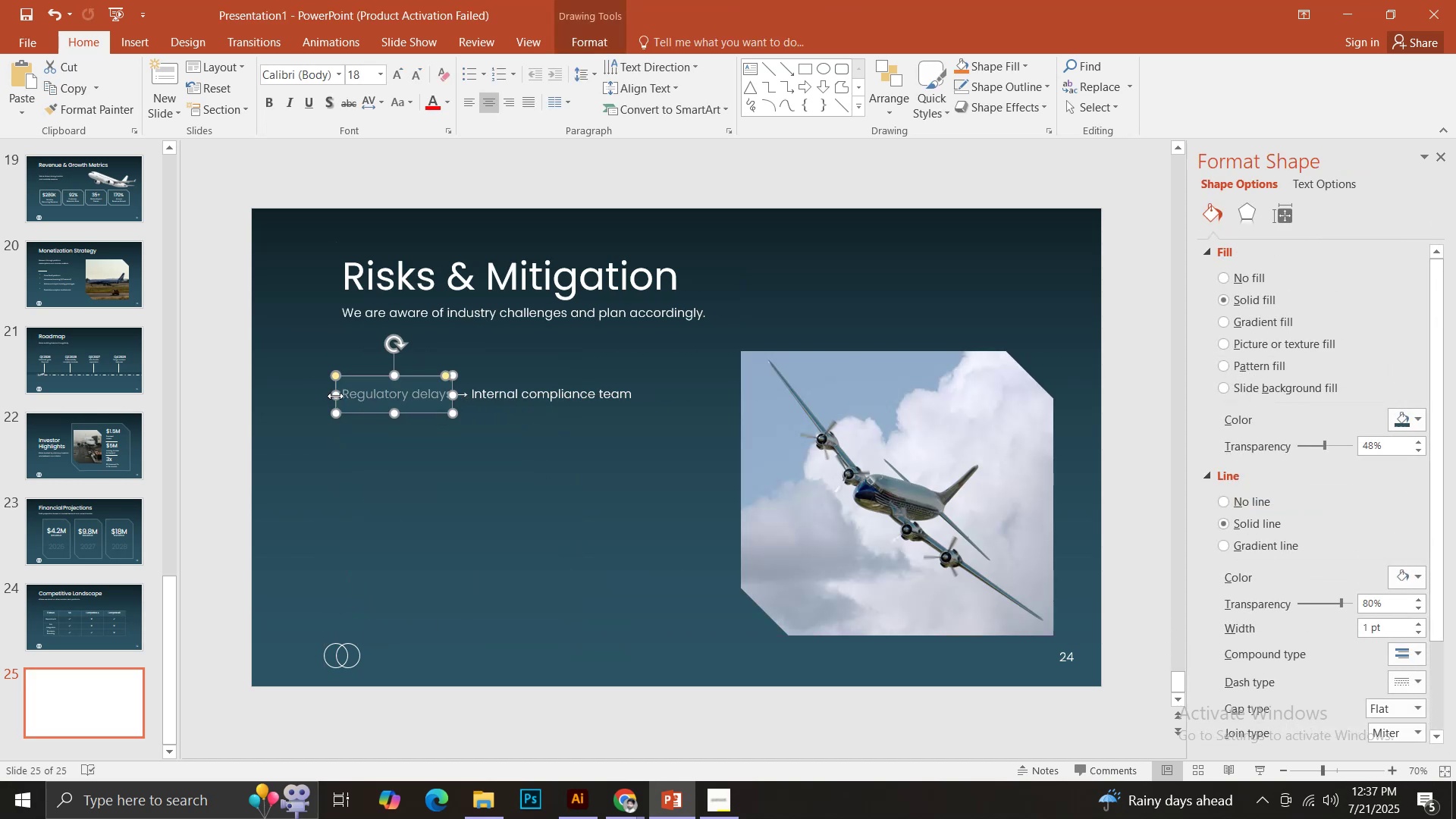 
key(Control+Shift+BracketLeft)
 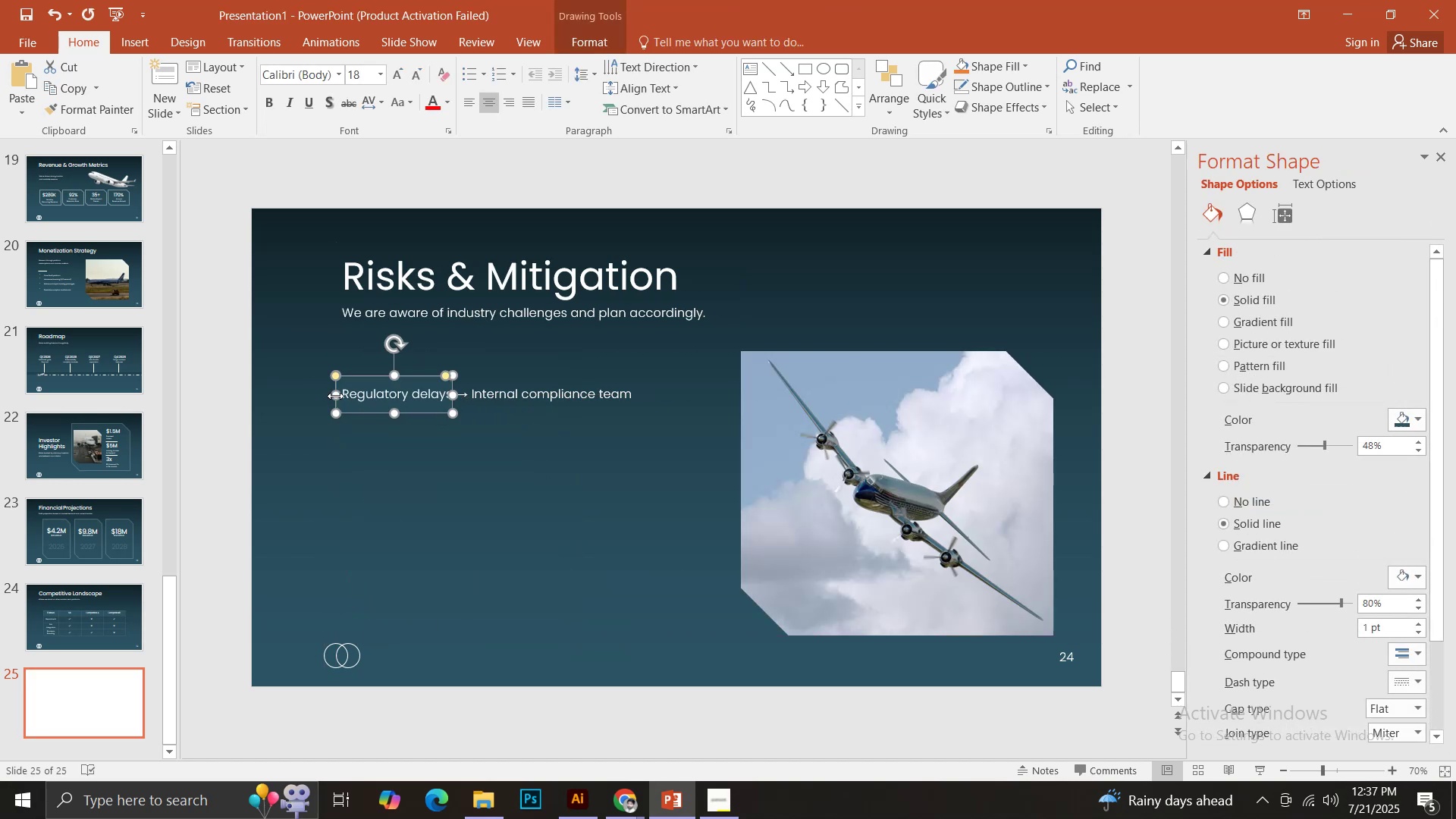 
key(Control+Shift+BracketLeft)
 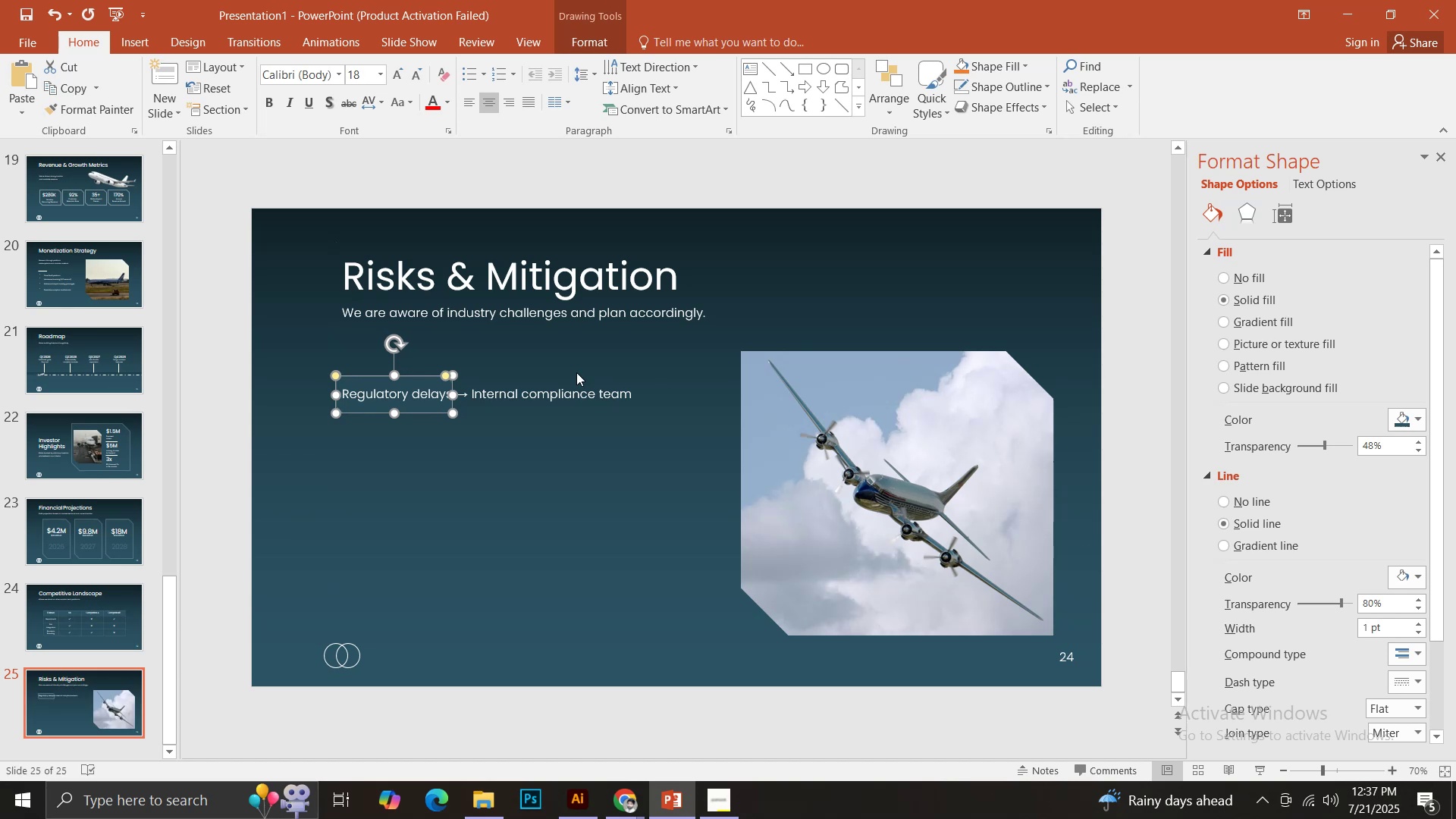 
left_click([539, 376])
 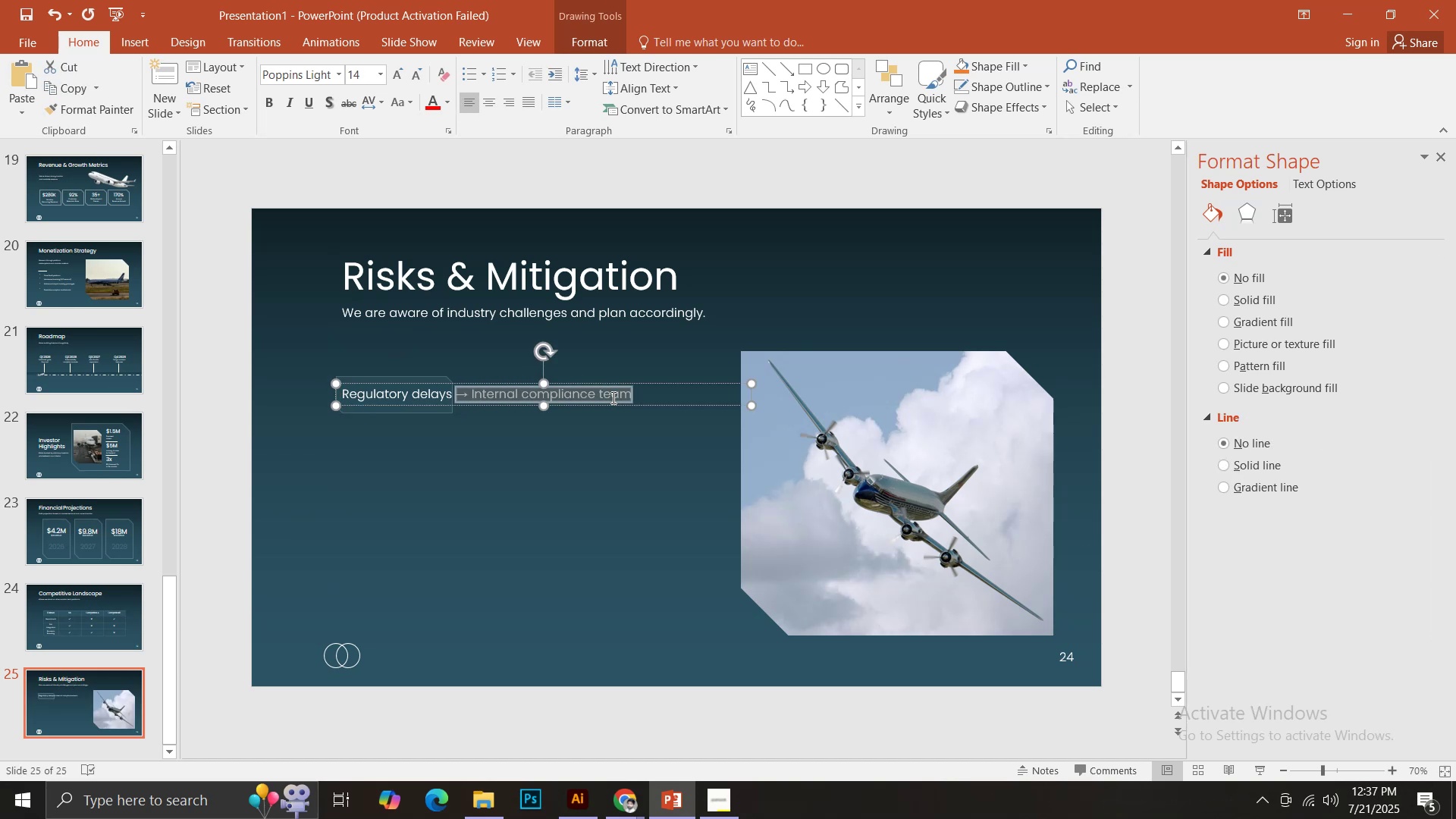 
key(Backspace)
 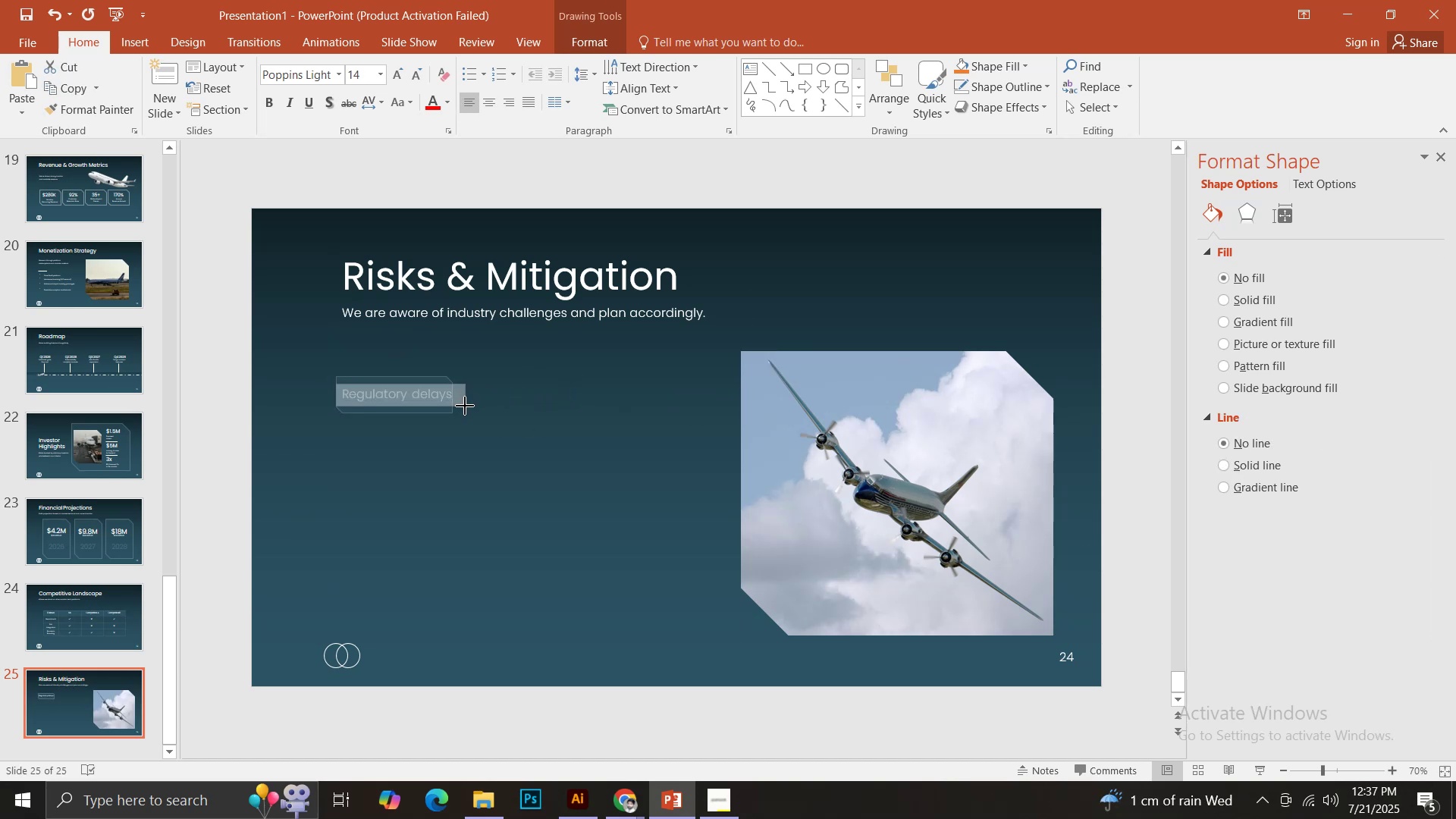 
wait(5.06)
 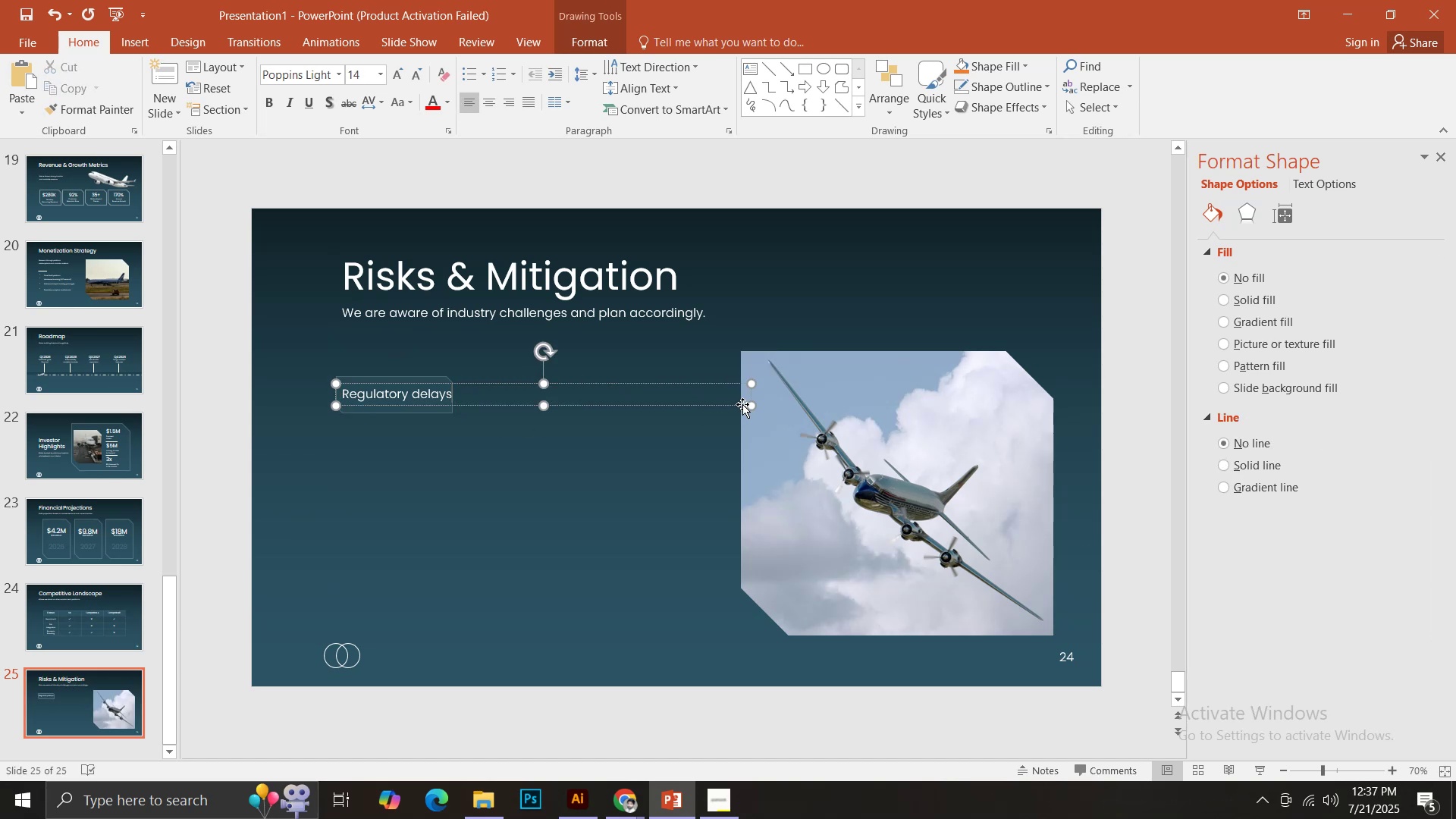 
left_click([450, 470])
 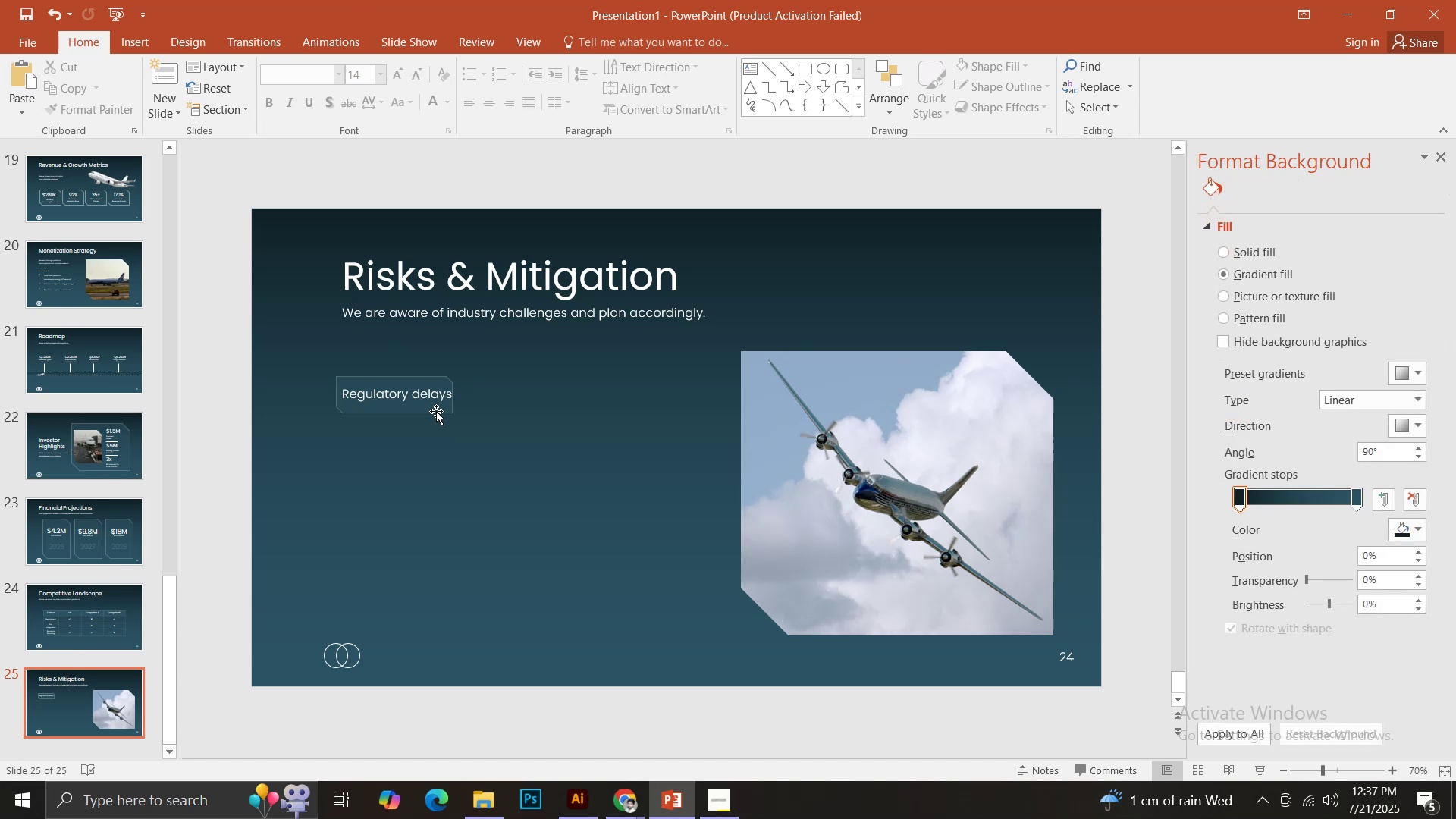 
left_click([436, 409])
 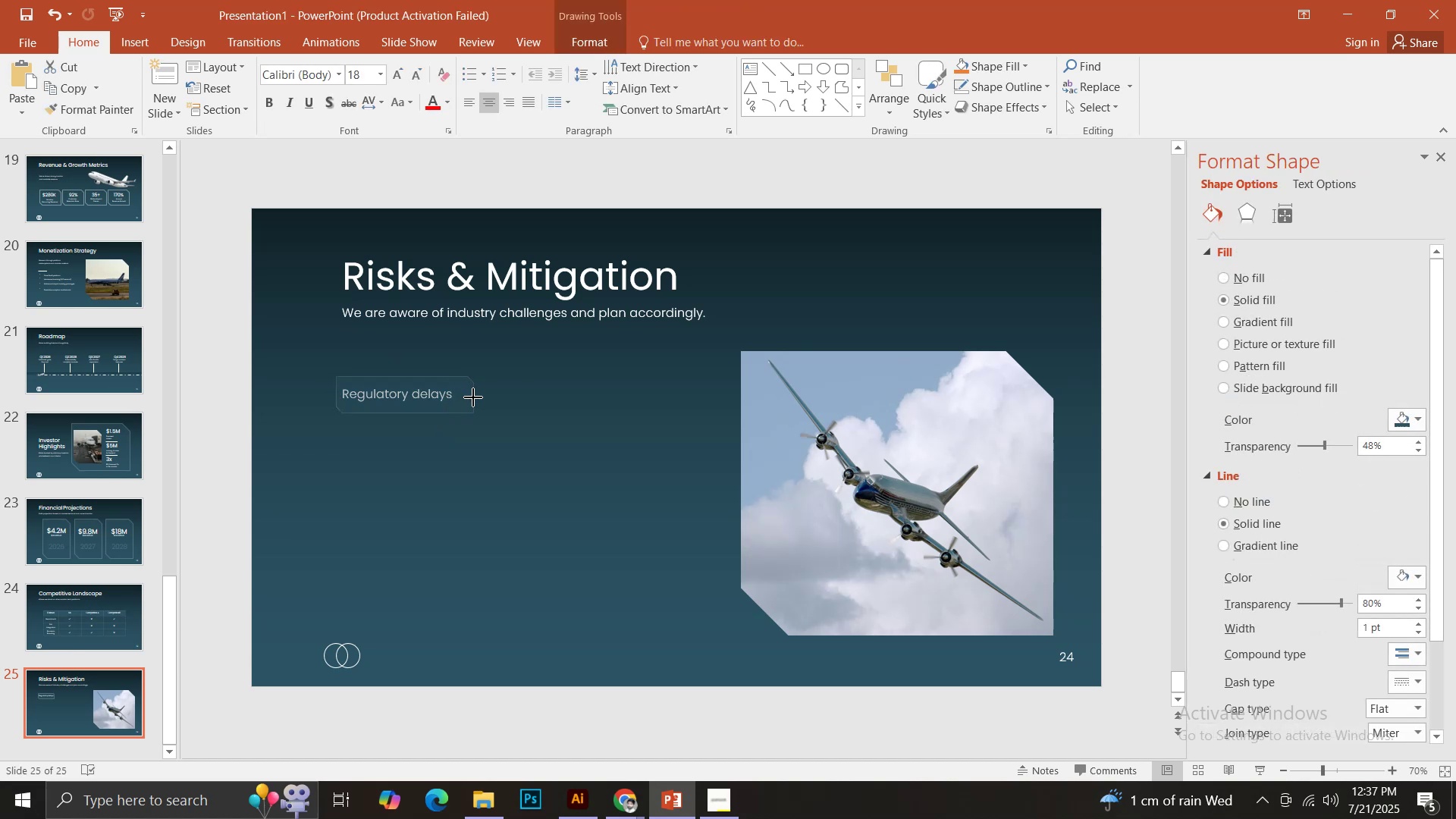 
left_click([432, 397])
 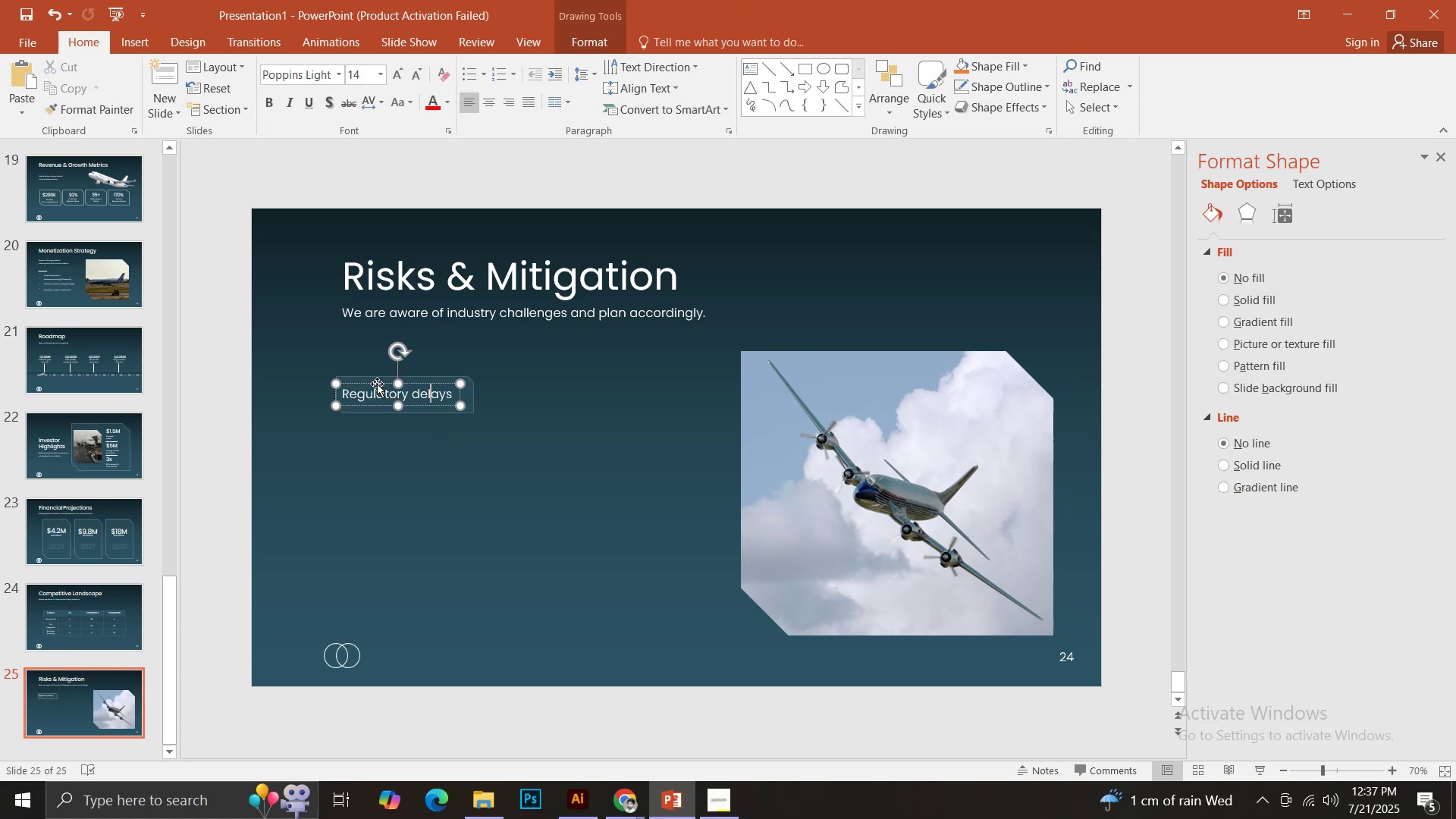 
hold_key(key=ShiftLeft, duration=0.65)
 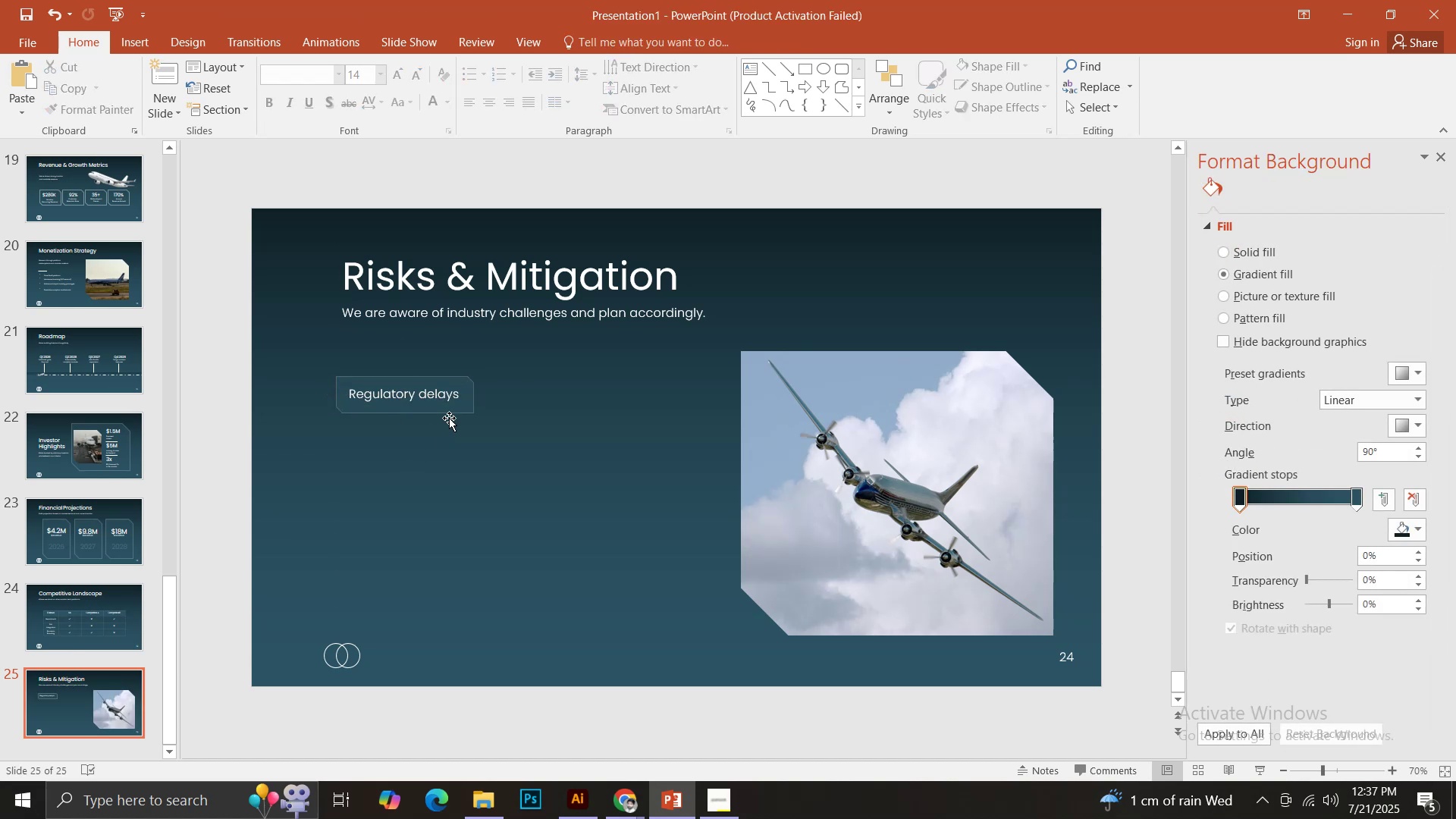 
left_click([462, 413])
 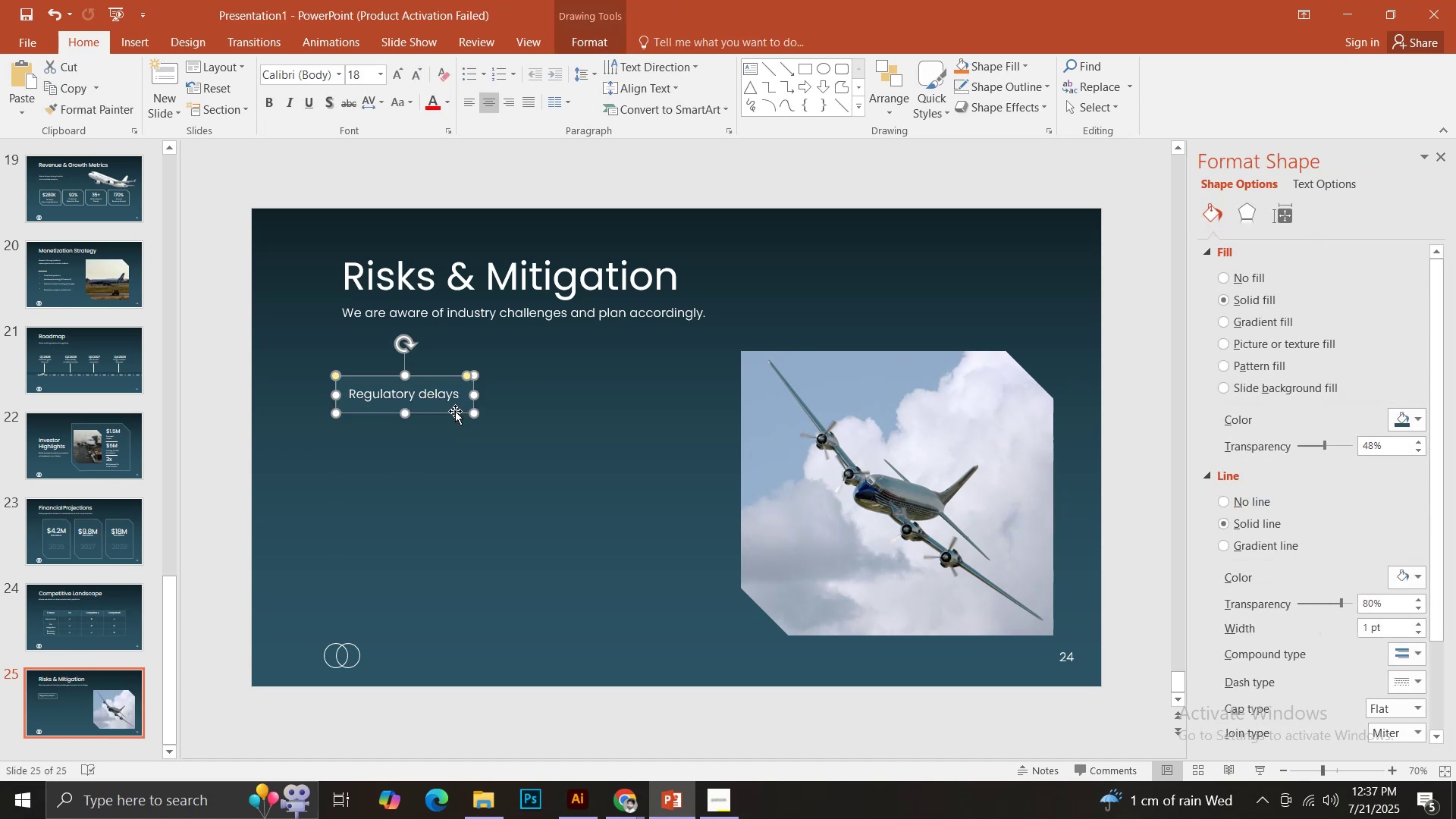 
key(Shift+ShiftLeft)
 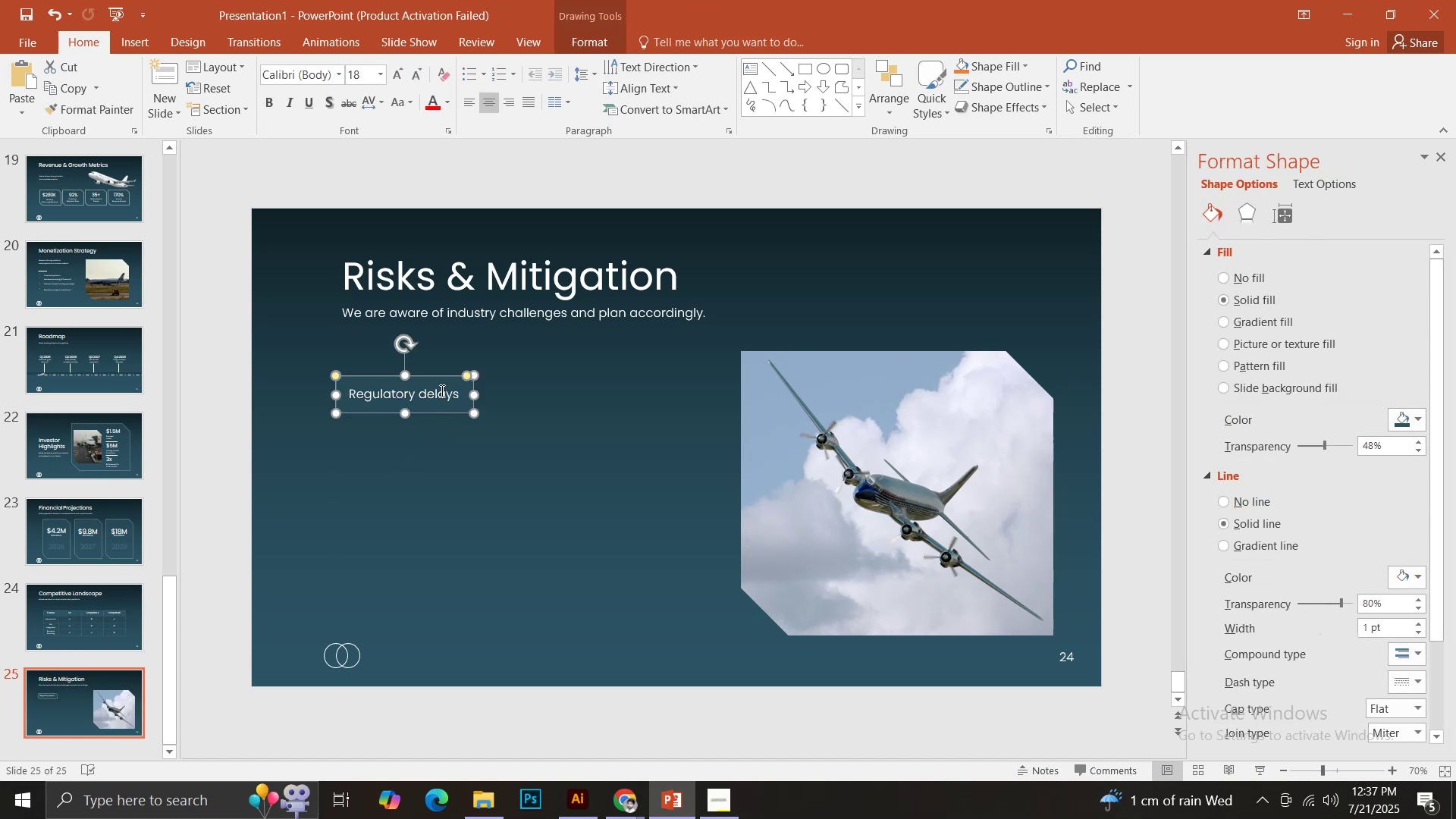 
left_click([441, 391])
 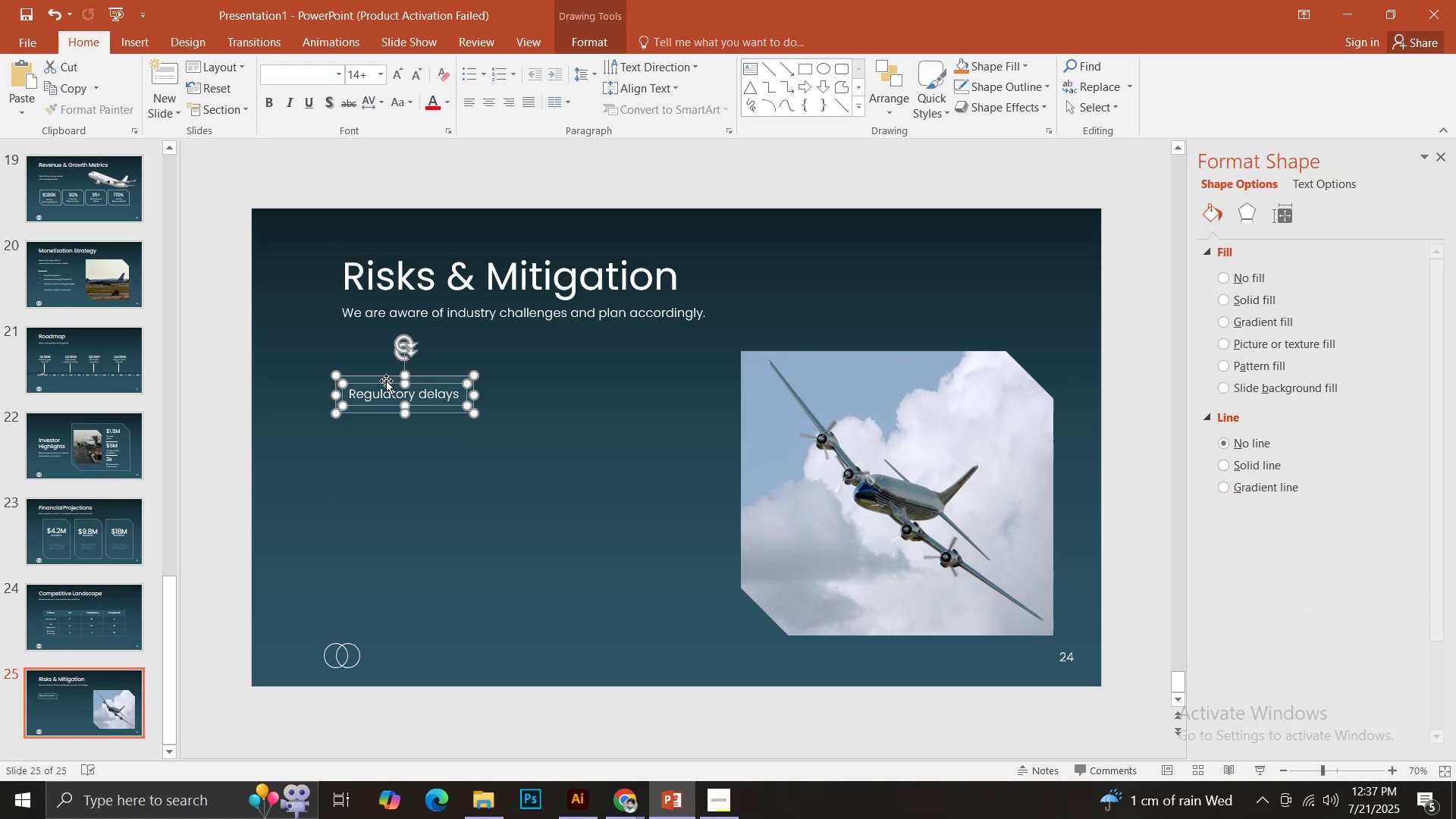 
hold_key(key=ControlLeft, duration=1.83)
 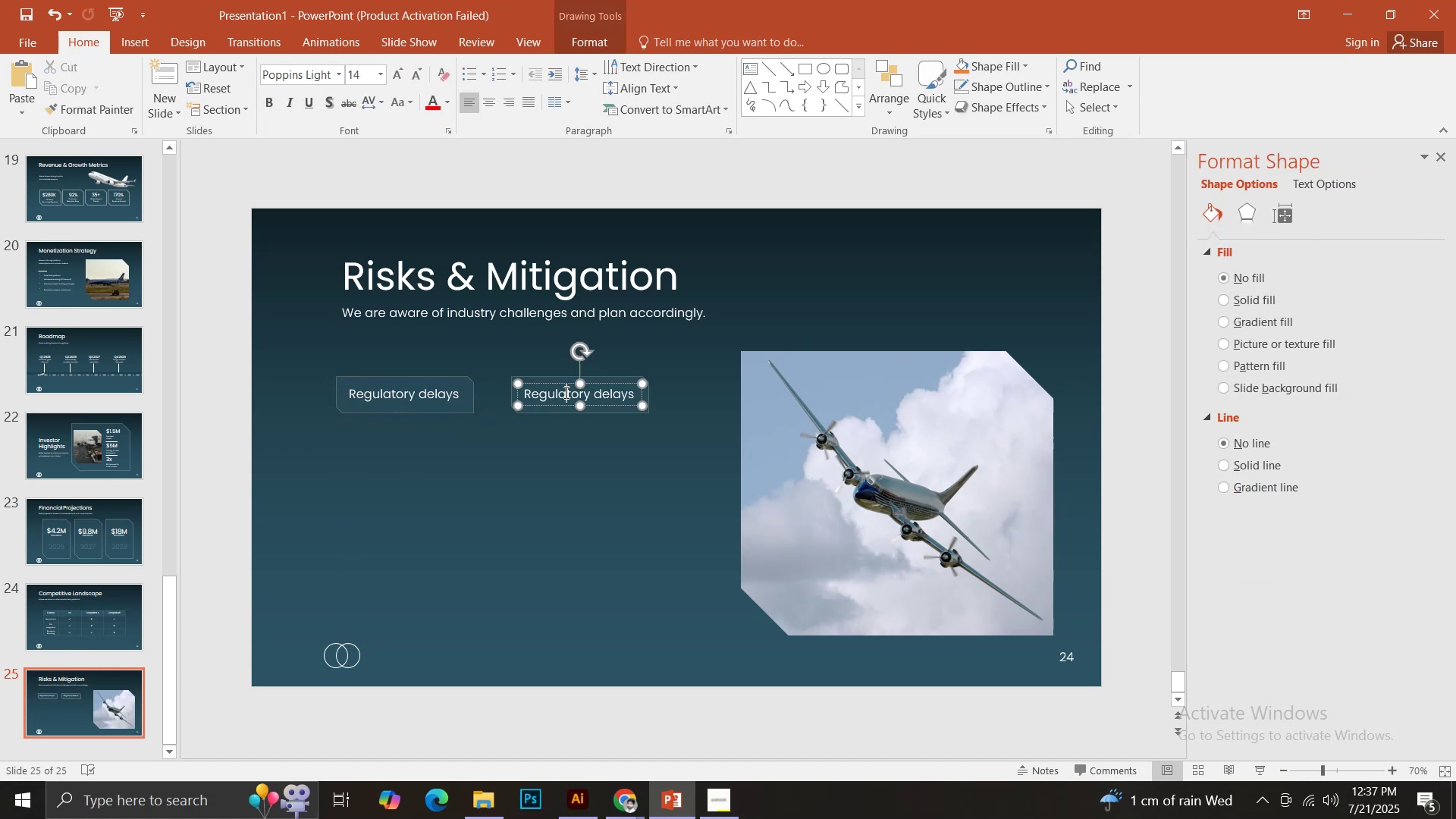 
hold_key(key=ShiftLeft, duration=1.54)
 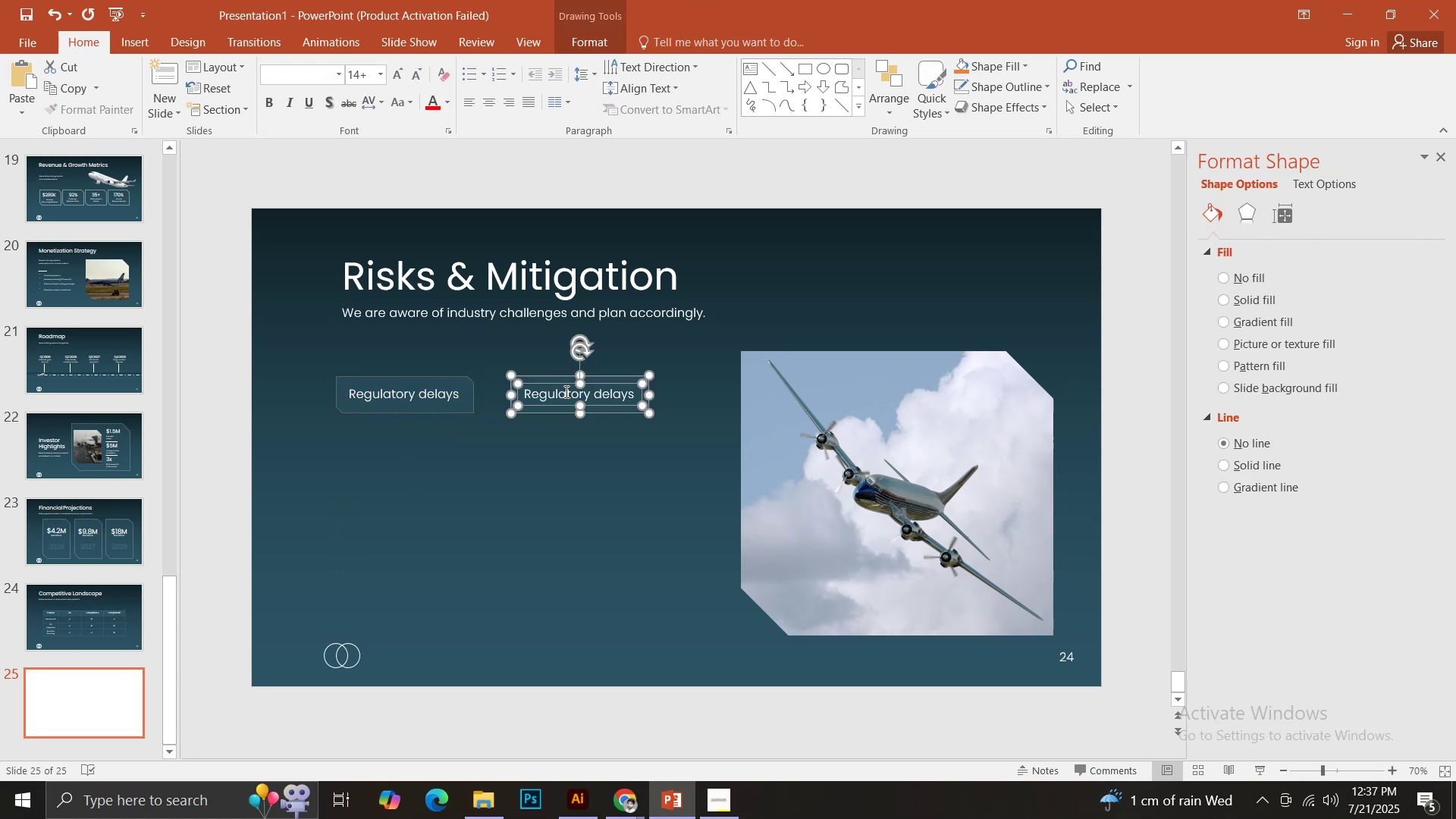 
left_click([565, 391])
 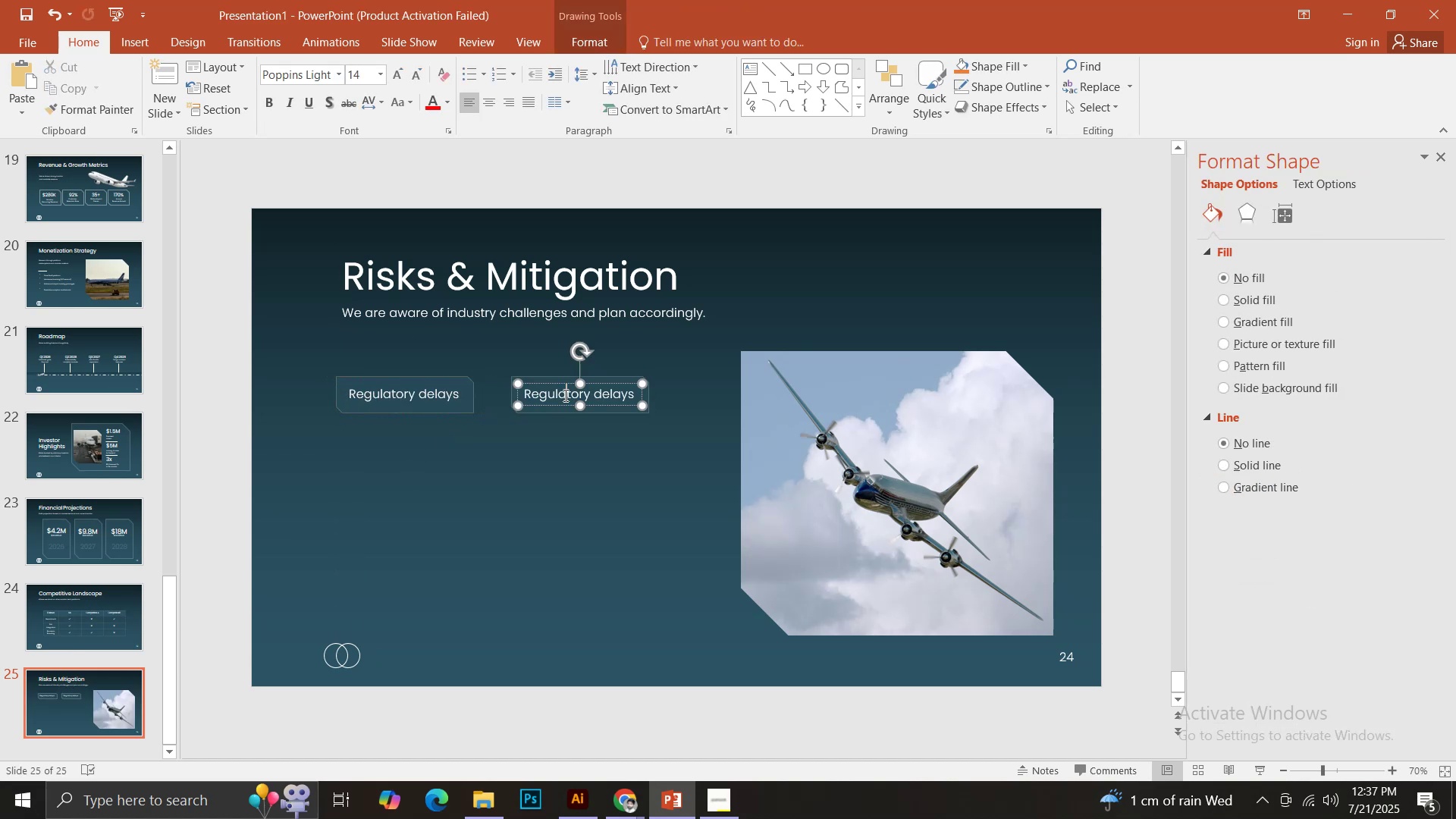 
key(Control+A)
 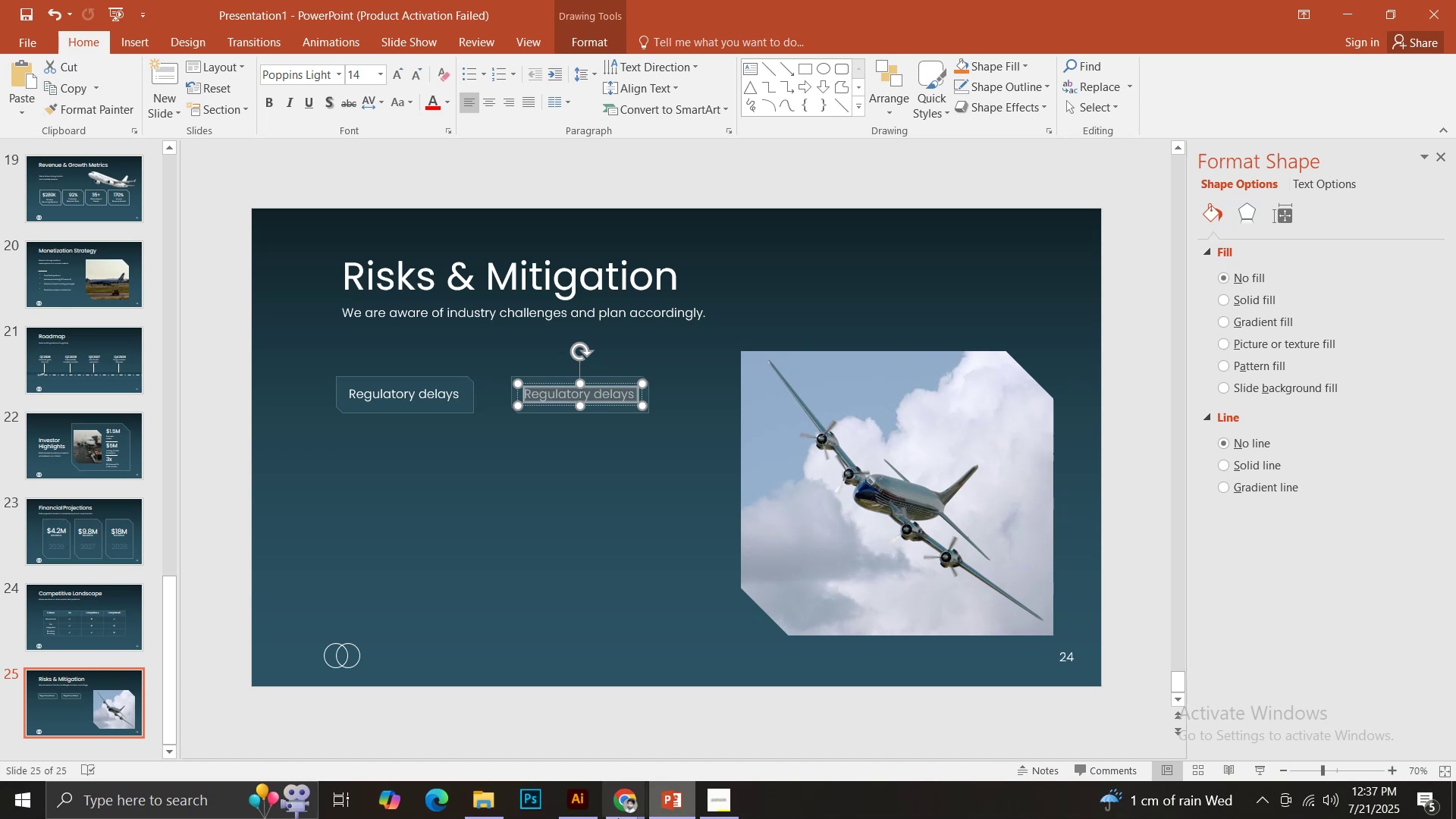 
left_click([615, 818])
 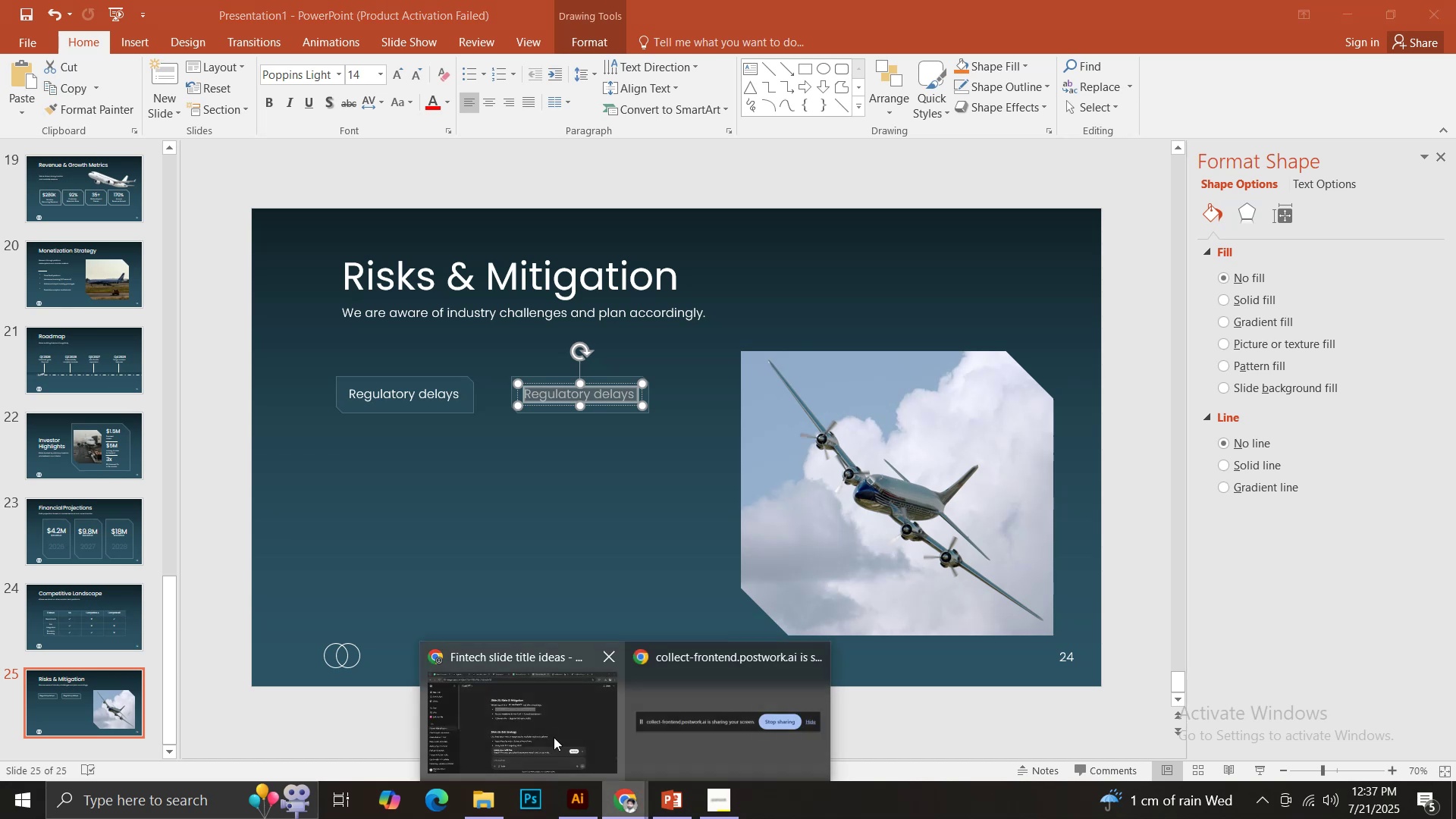 
double_click([535, 720])
 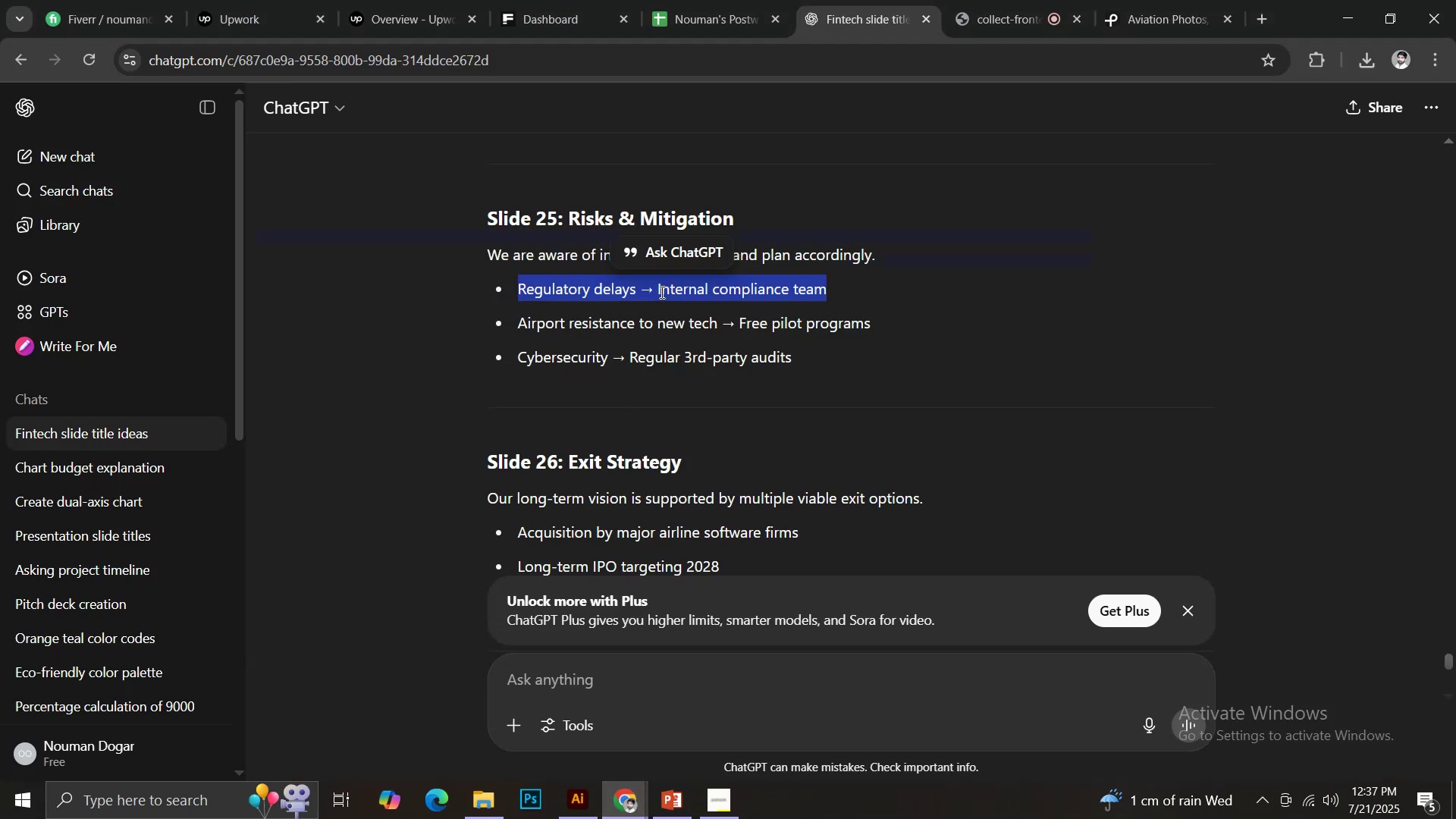 
left_click([660, 289])
 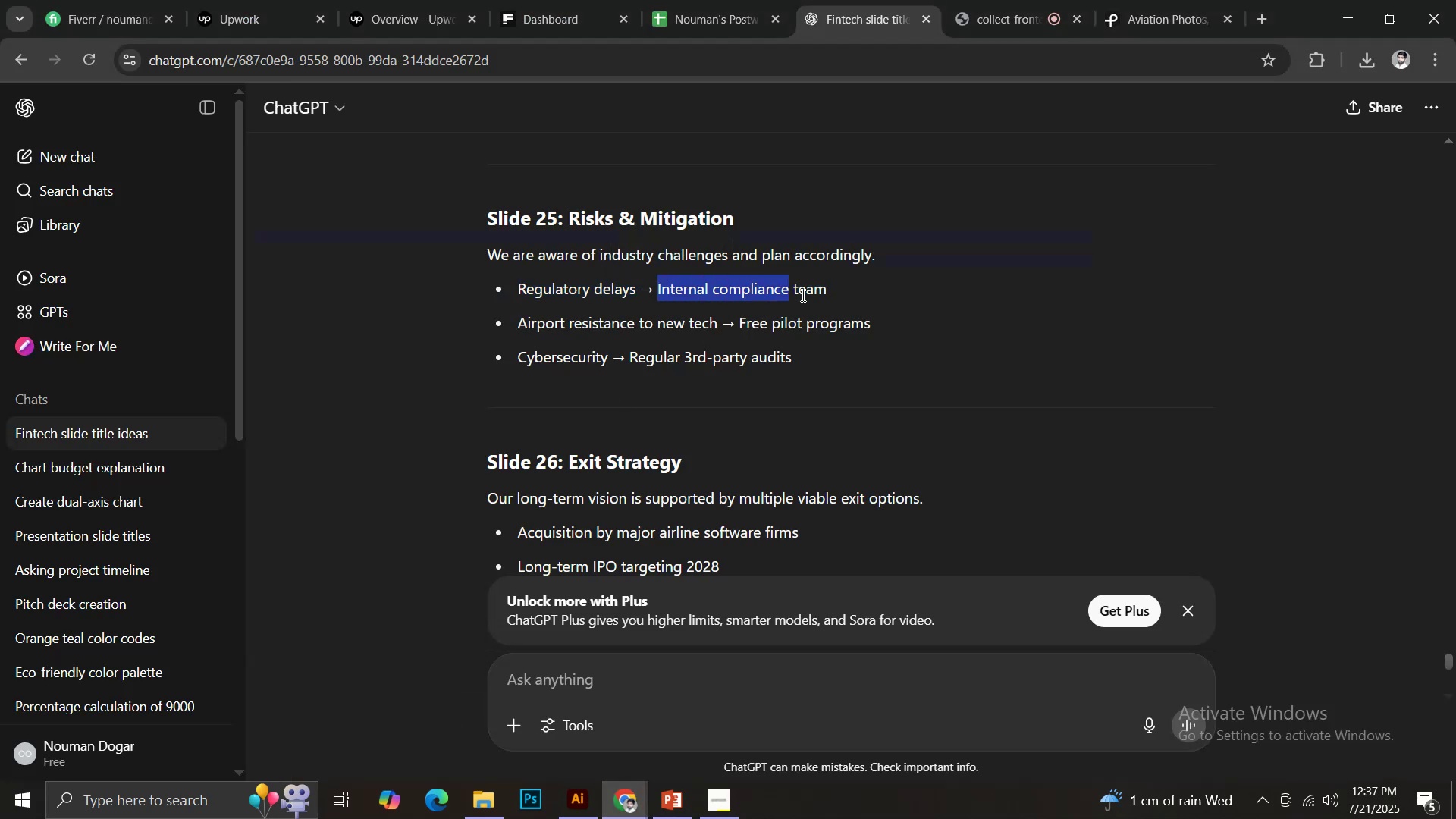 
key(Control+C)
 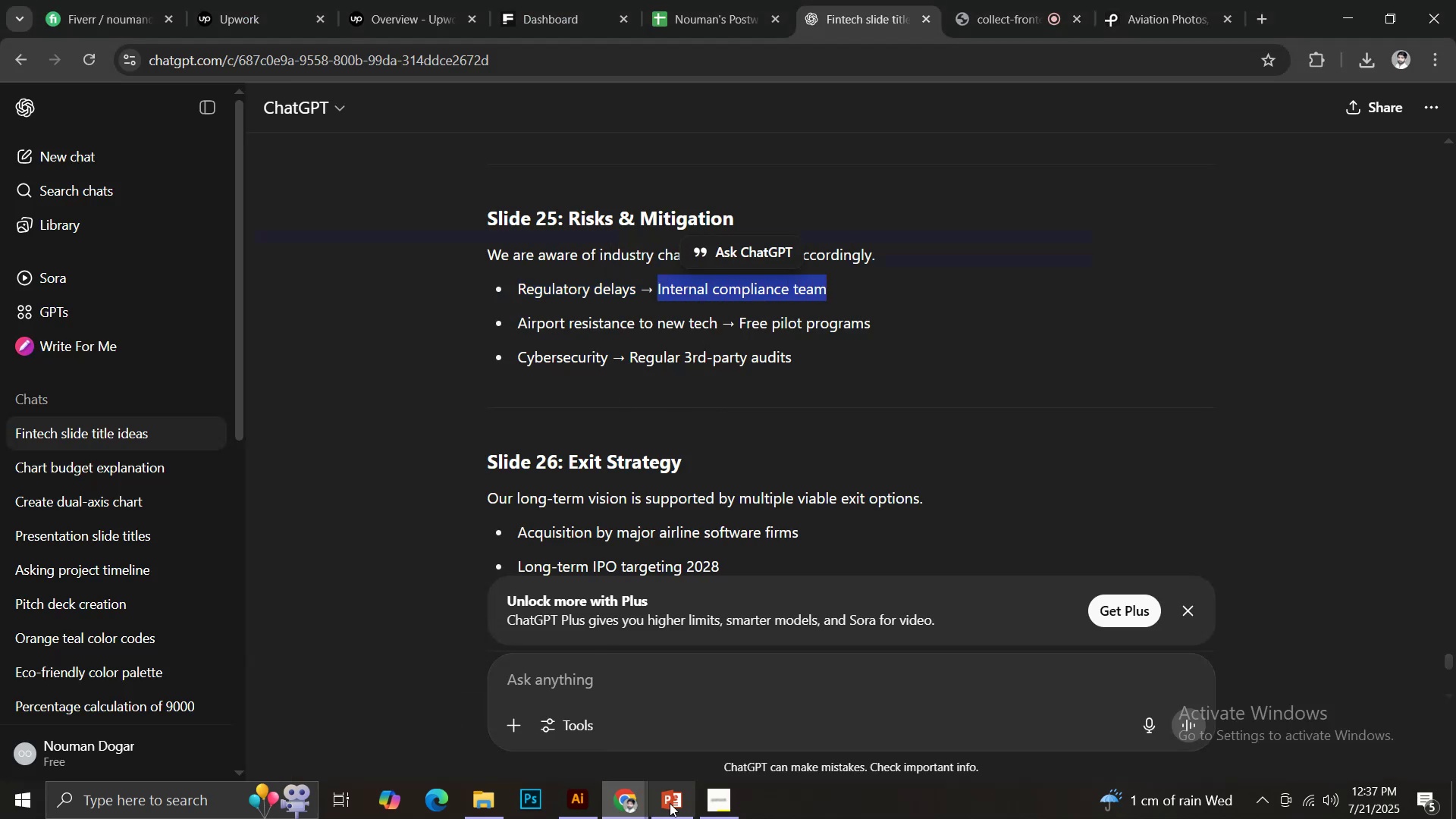 
left_click([670, 803])
 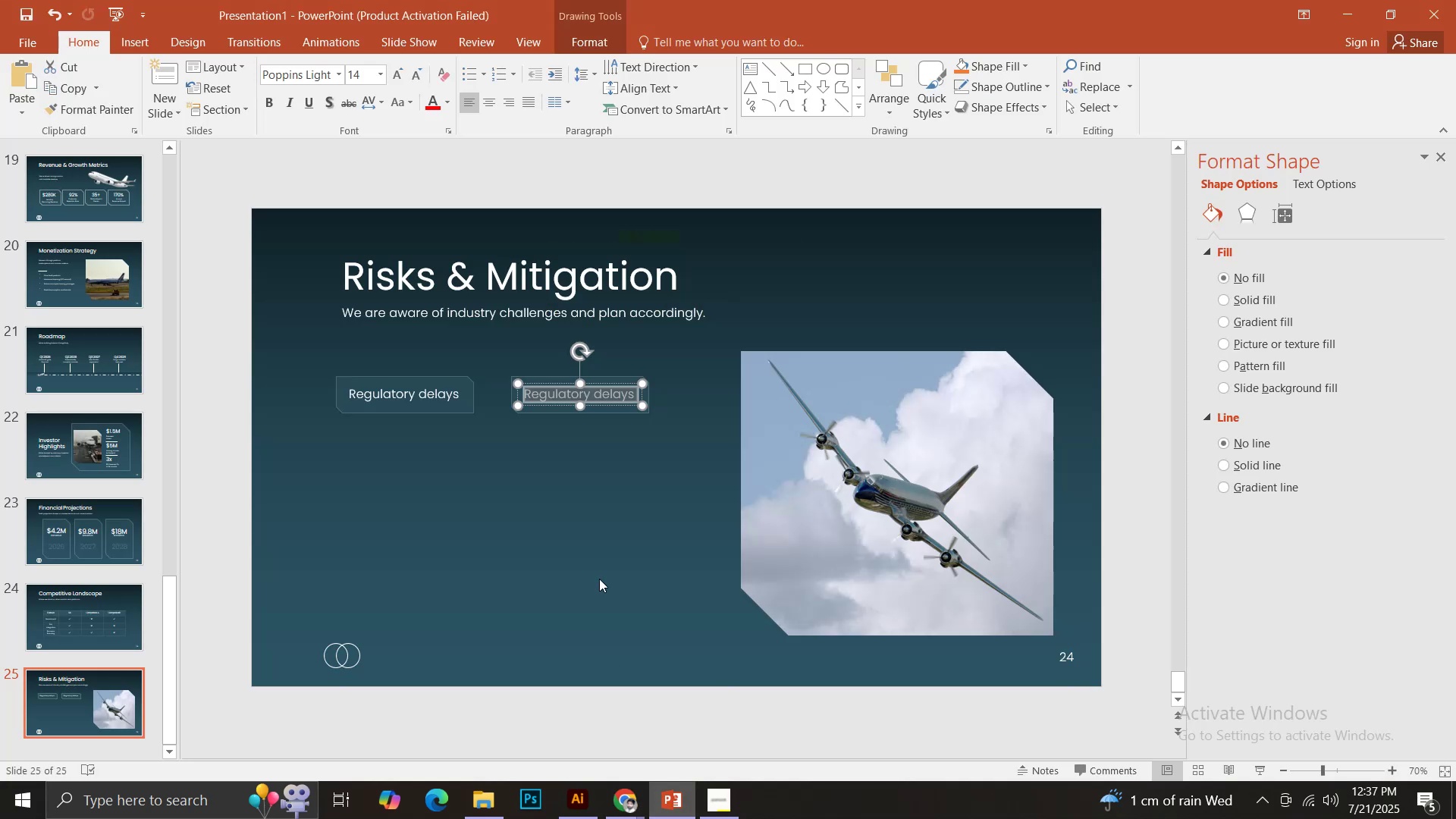 
key(Control+V)
 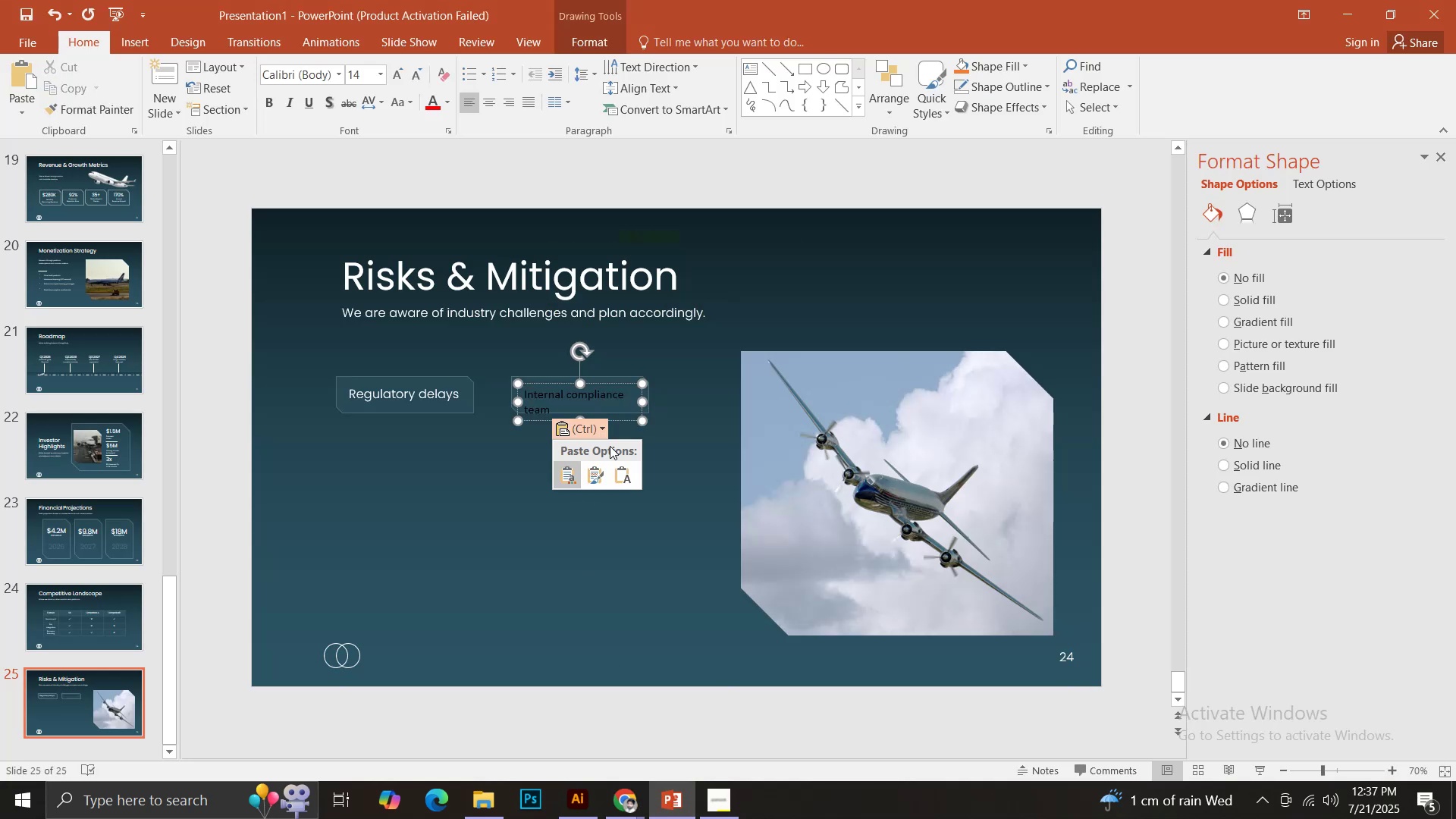 
double_click([622, 478])
 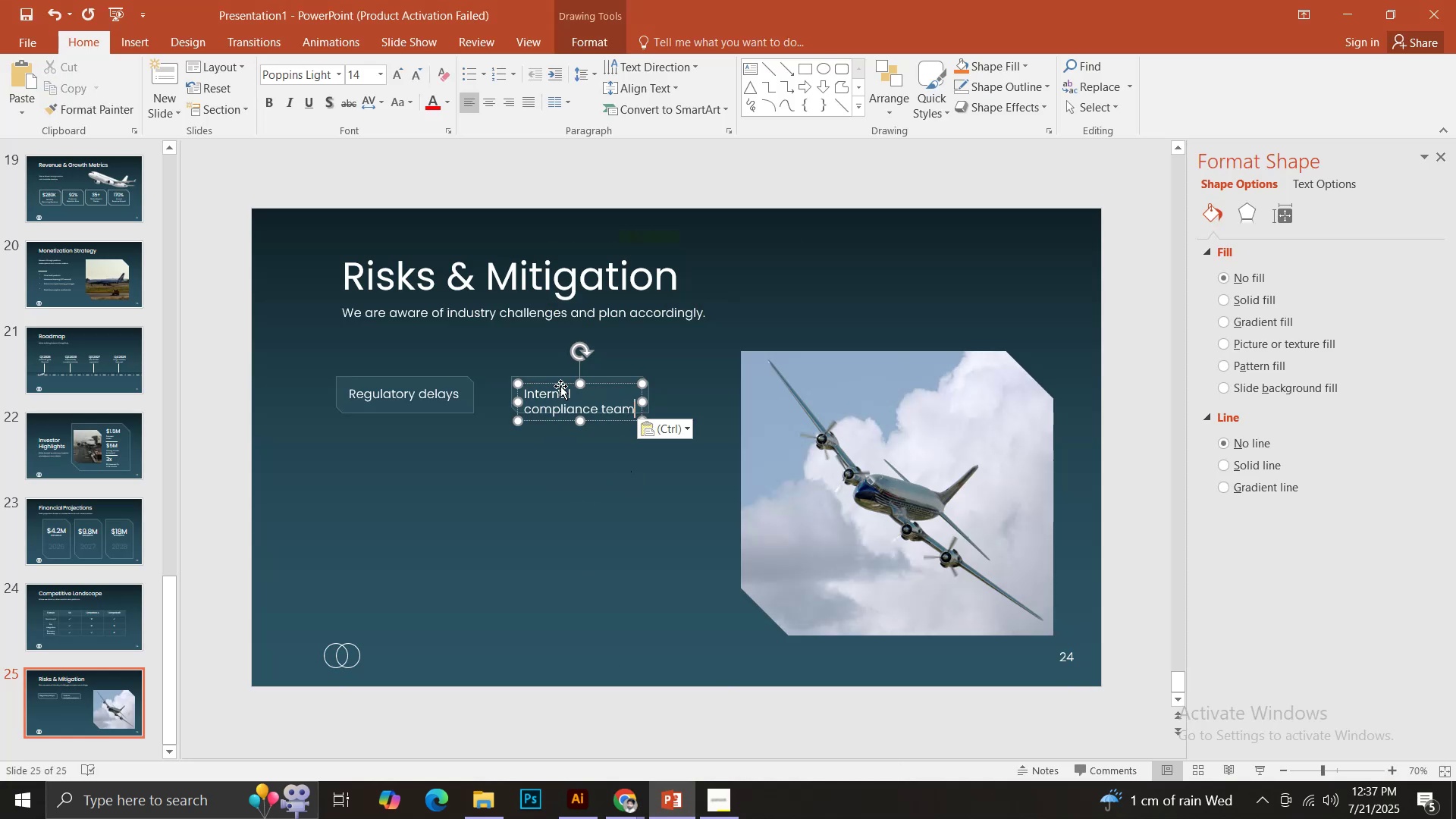 
hold_key(key=ShiftLeft, duration=1.03)
 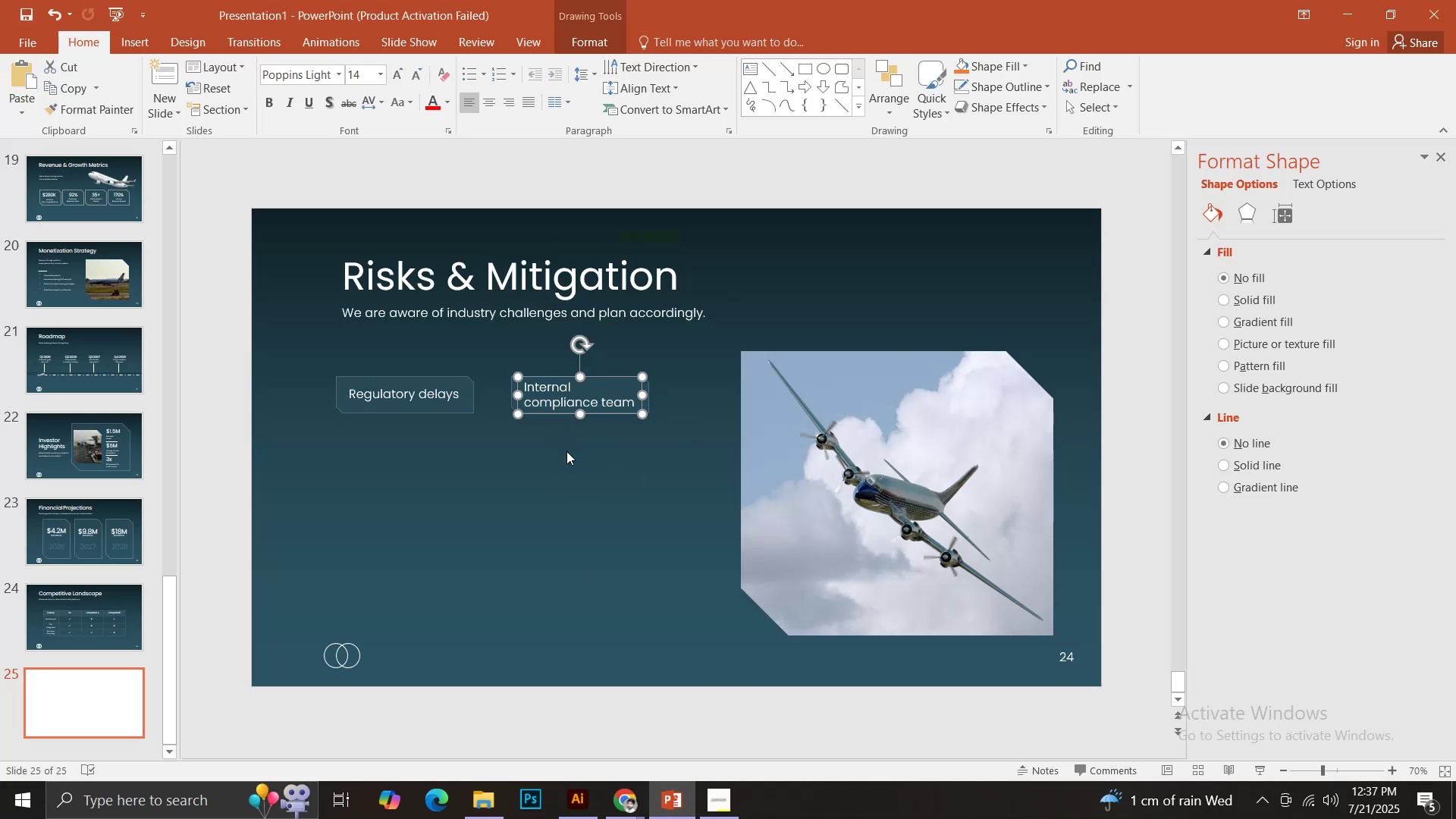 
left_click([566, 451])
 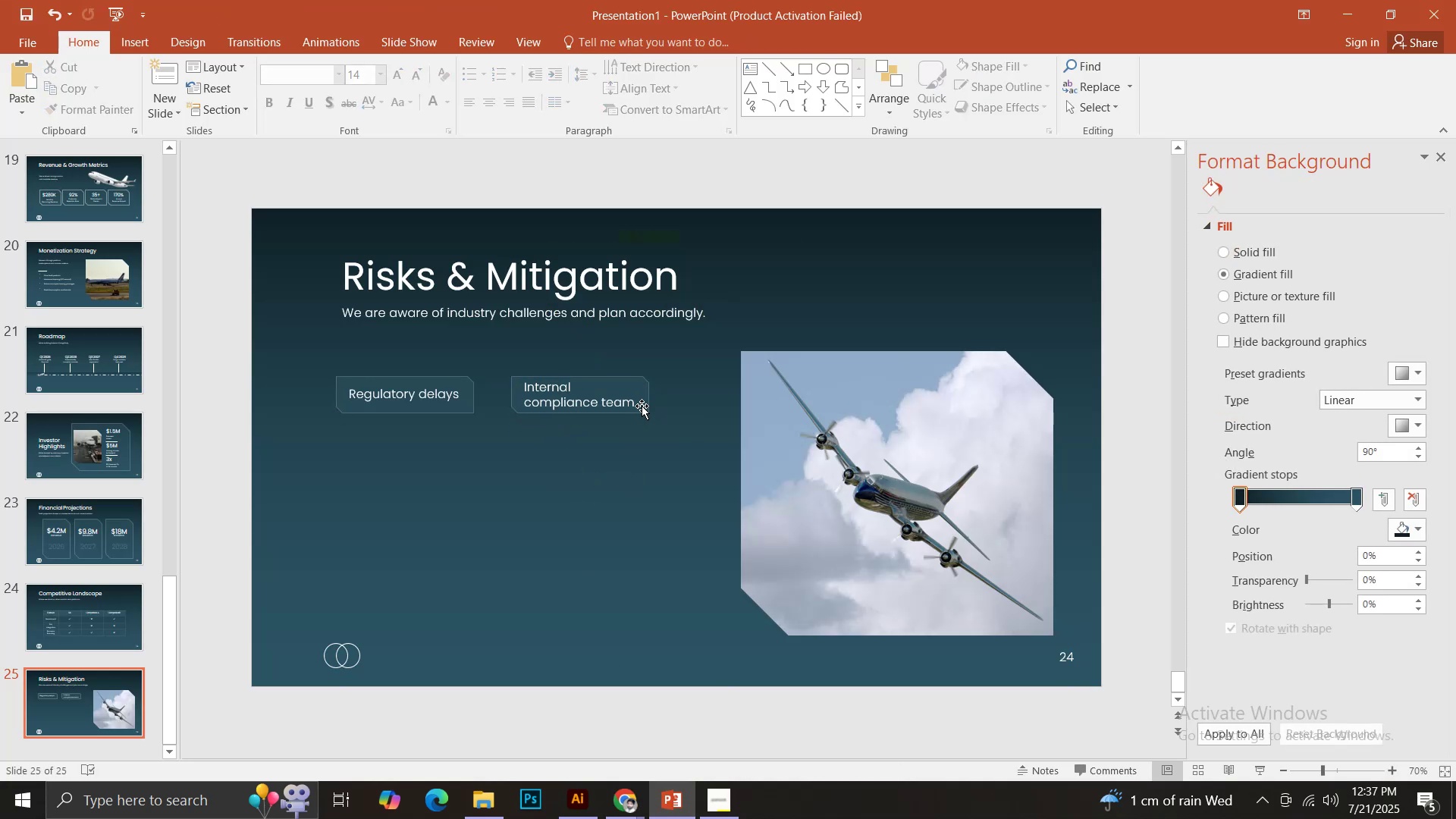 
left_click([648, 405])
 